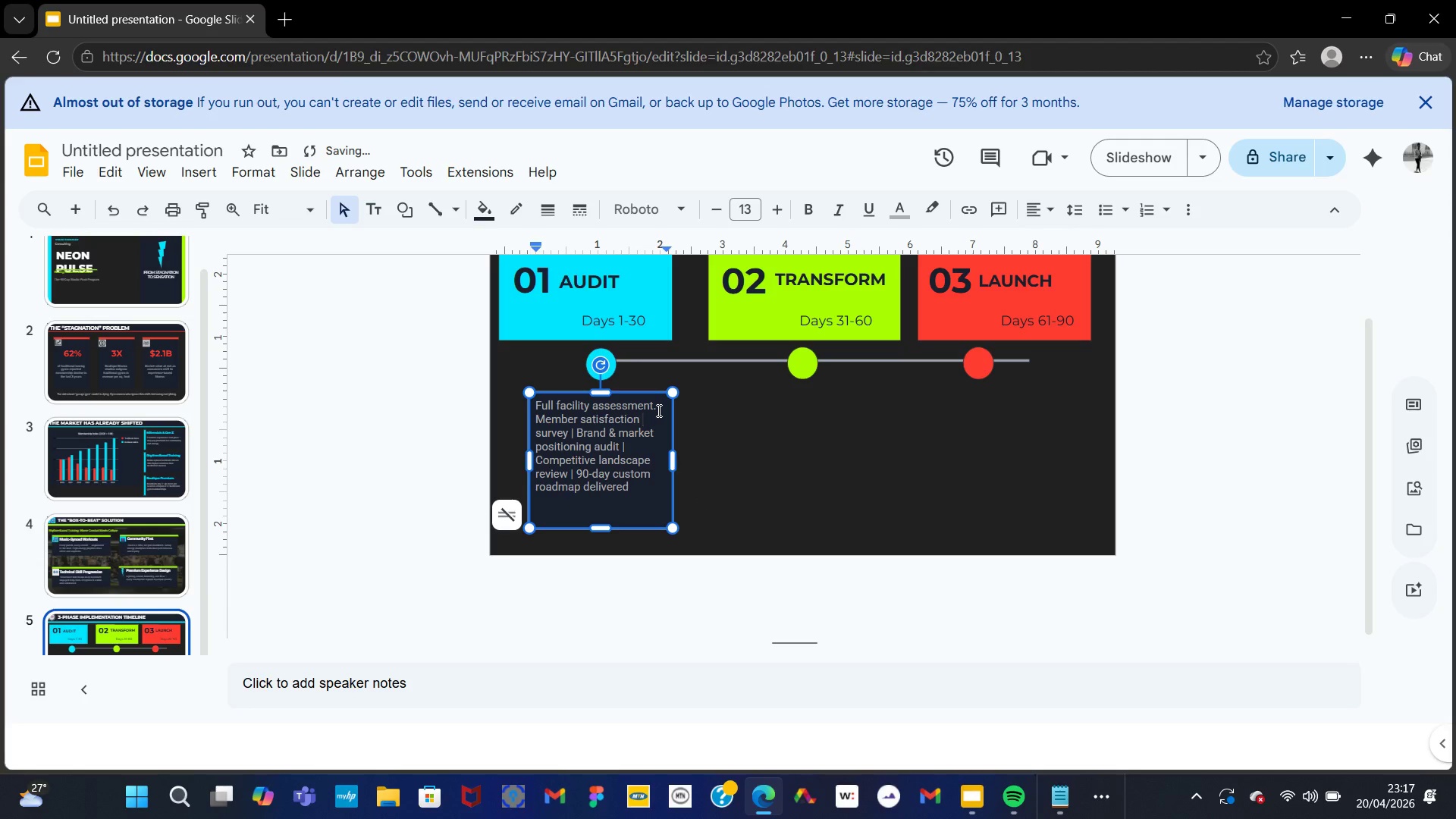 
key(Backspace)
 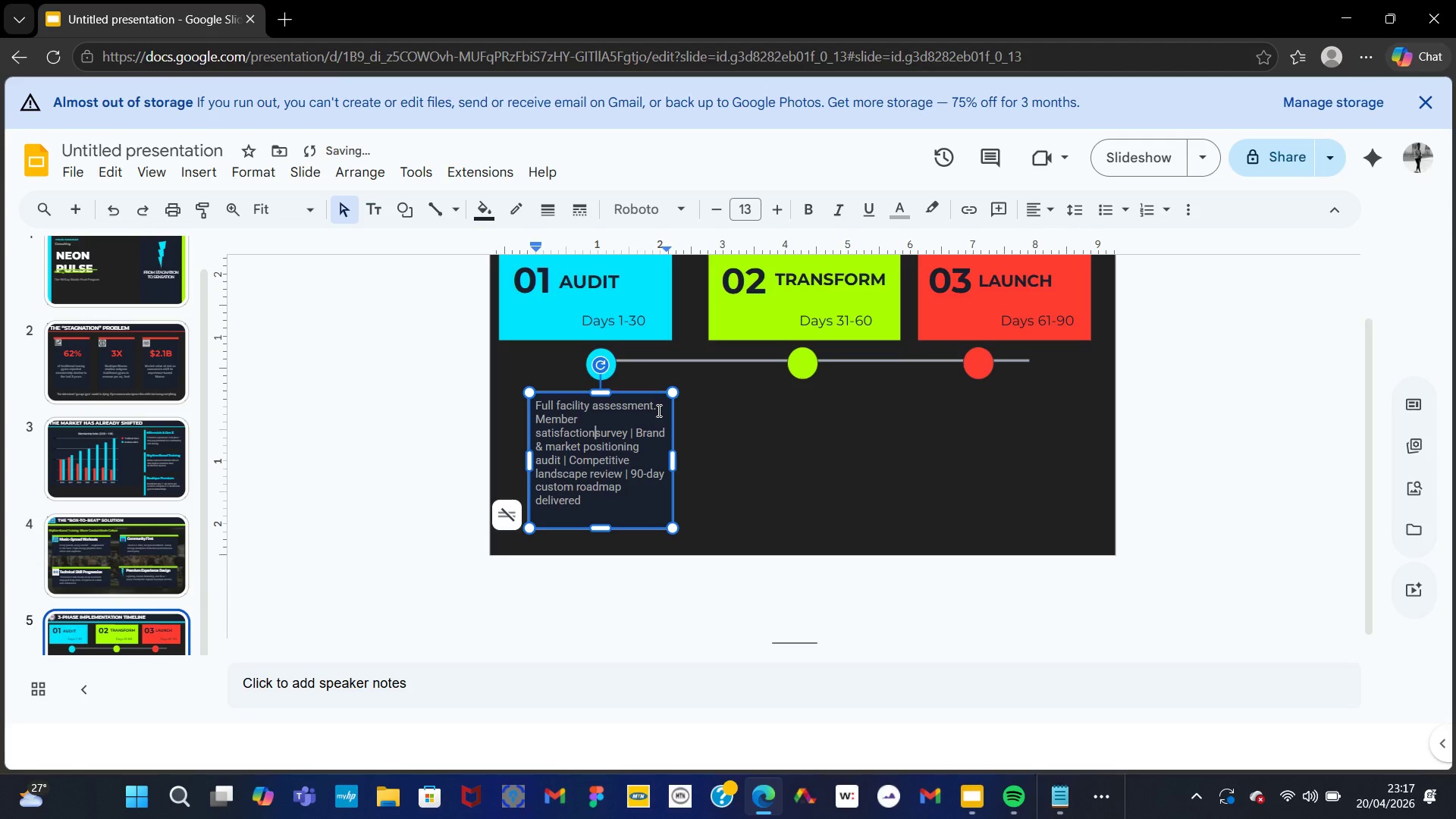 
key(Period)
 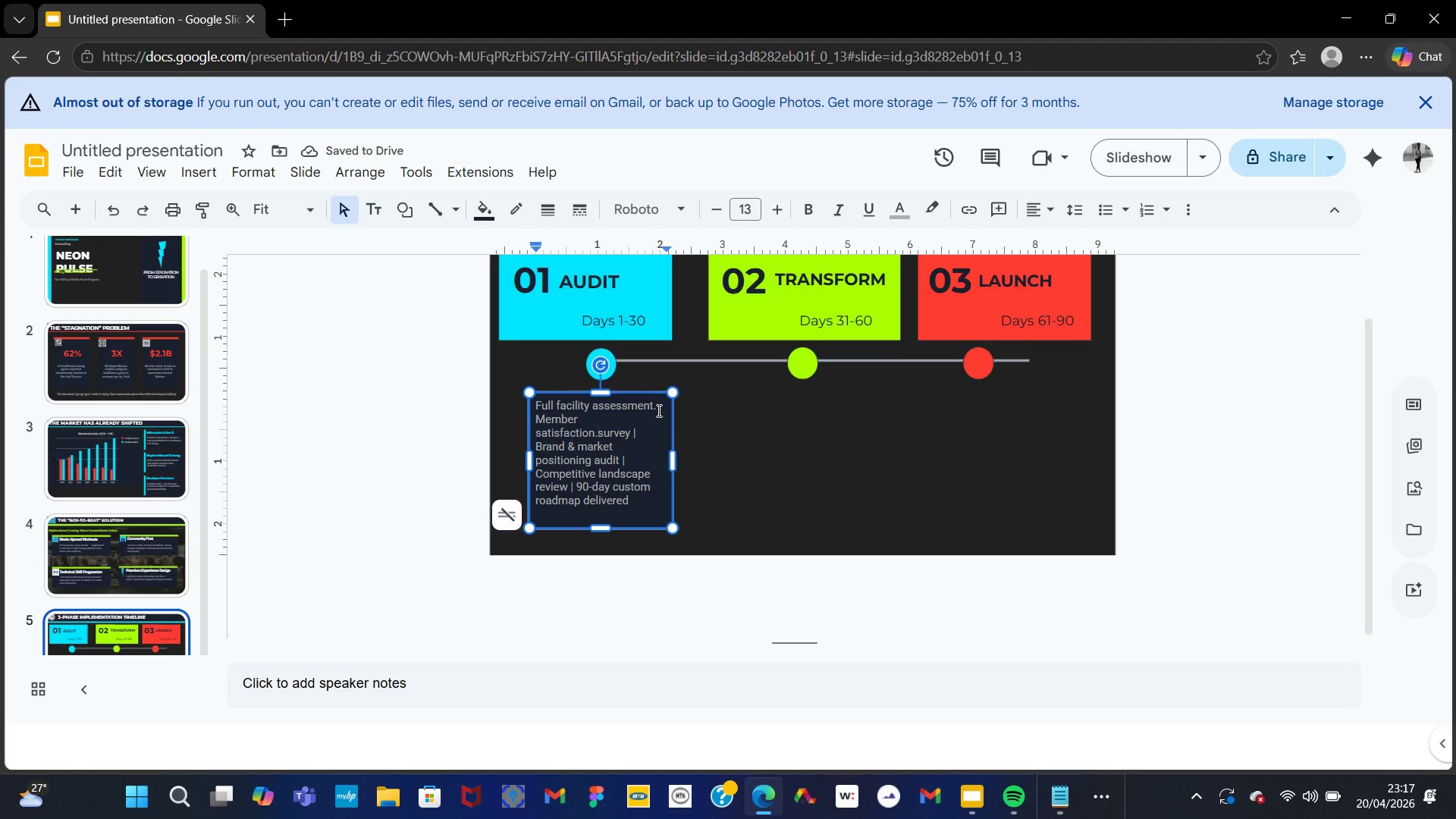 
key(Backspace)
 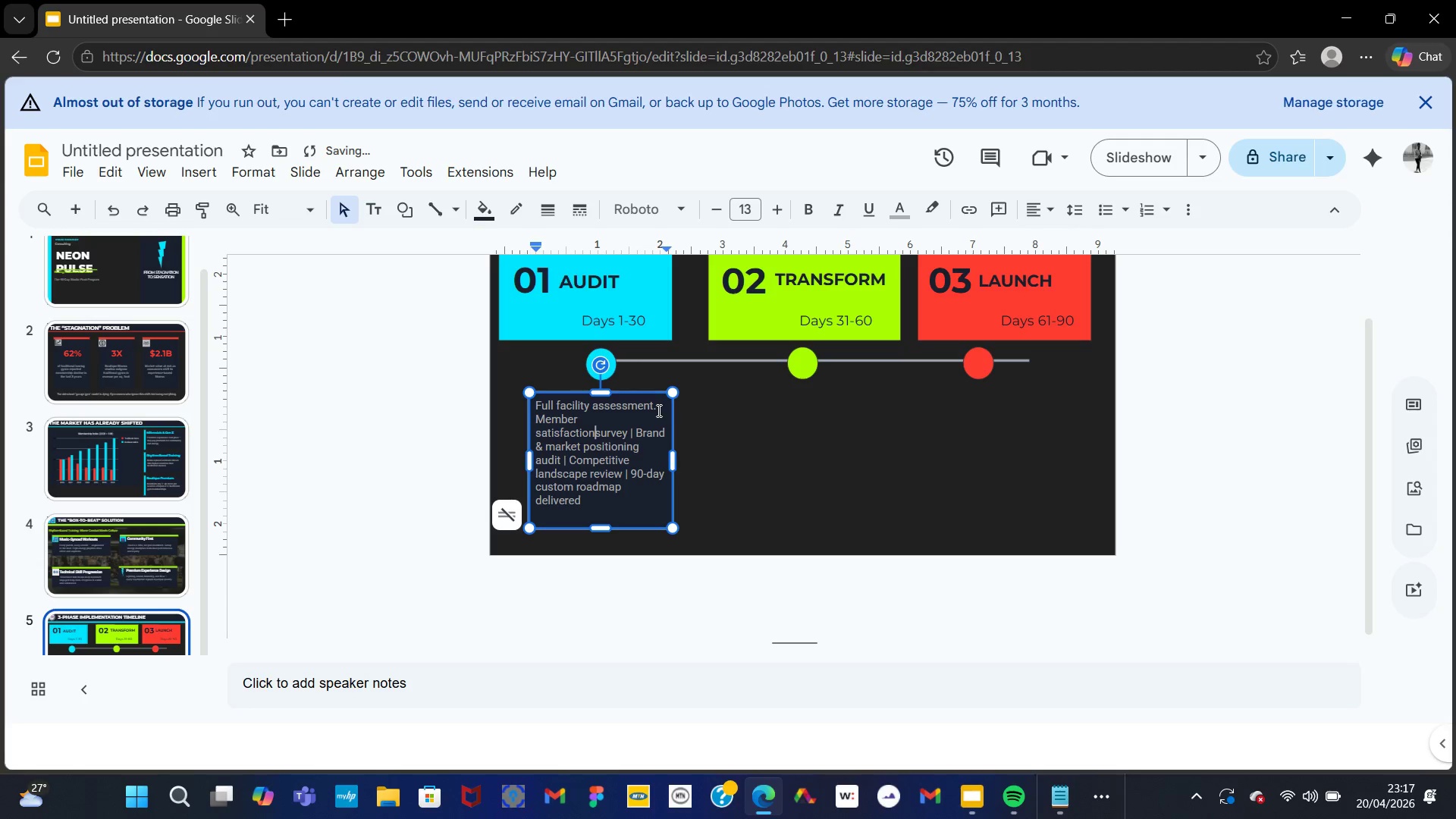 
key(Space)
 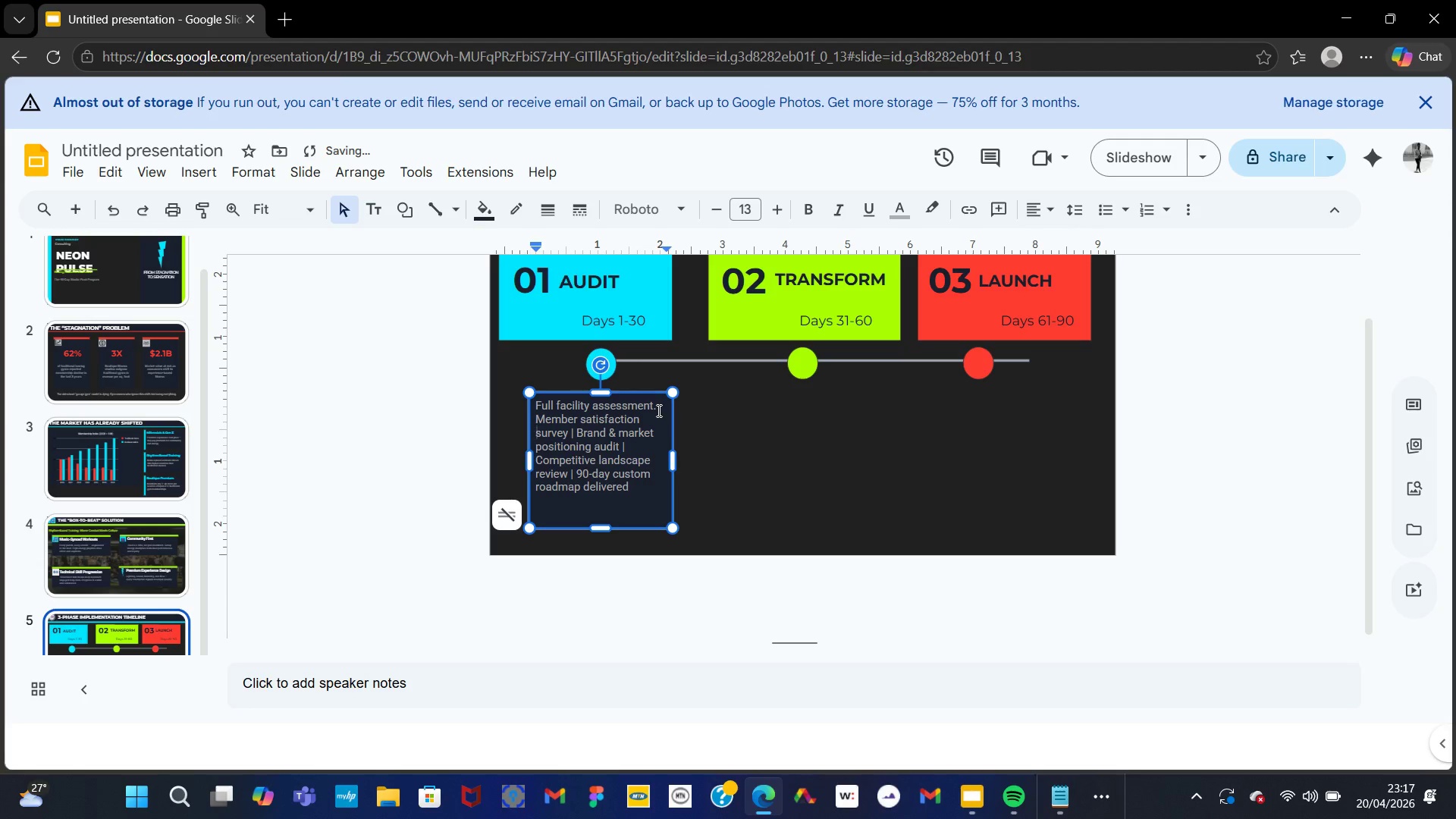 
key(ArrowRight)
 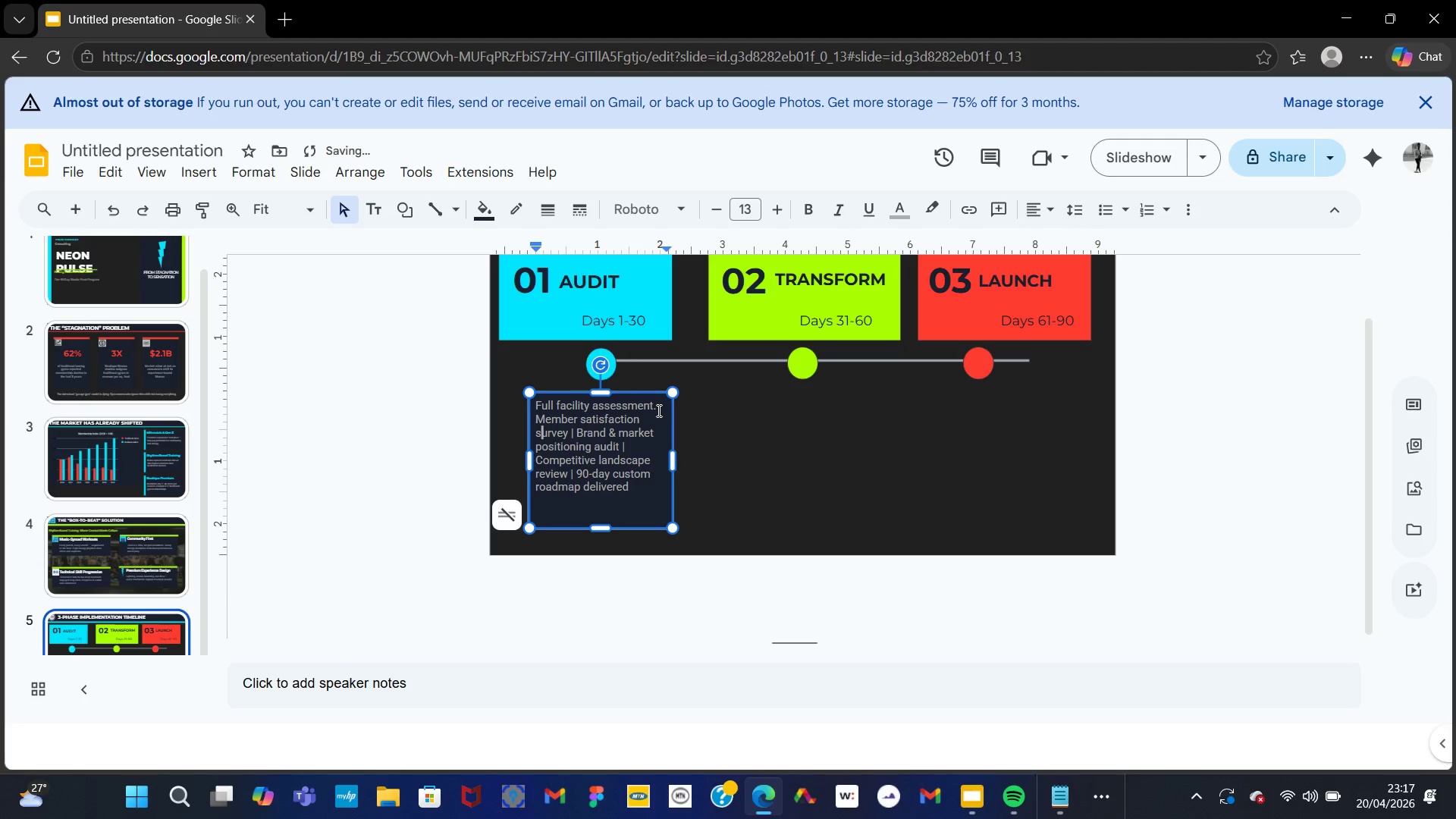 
key(ArrowRight)
 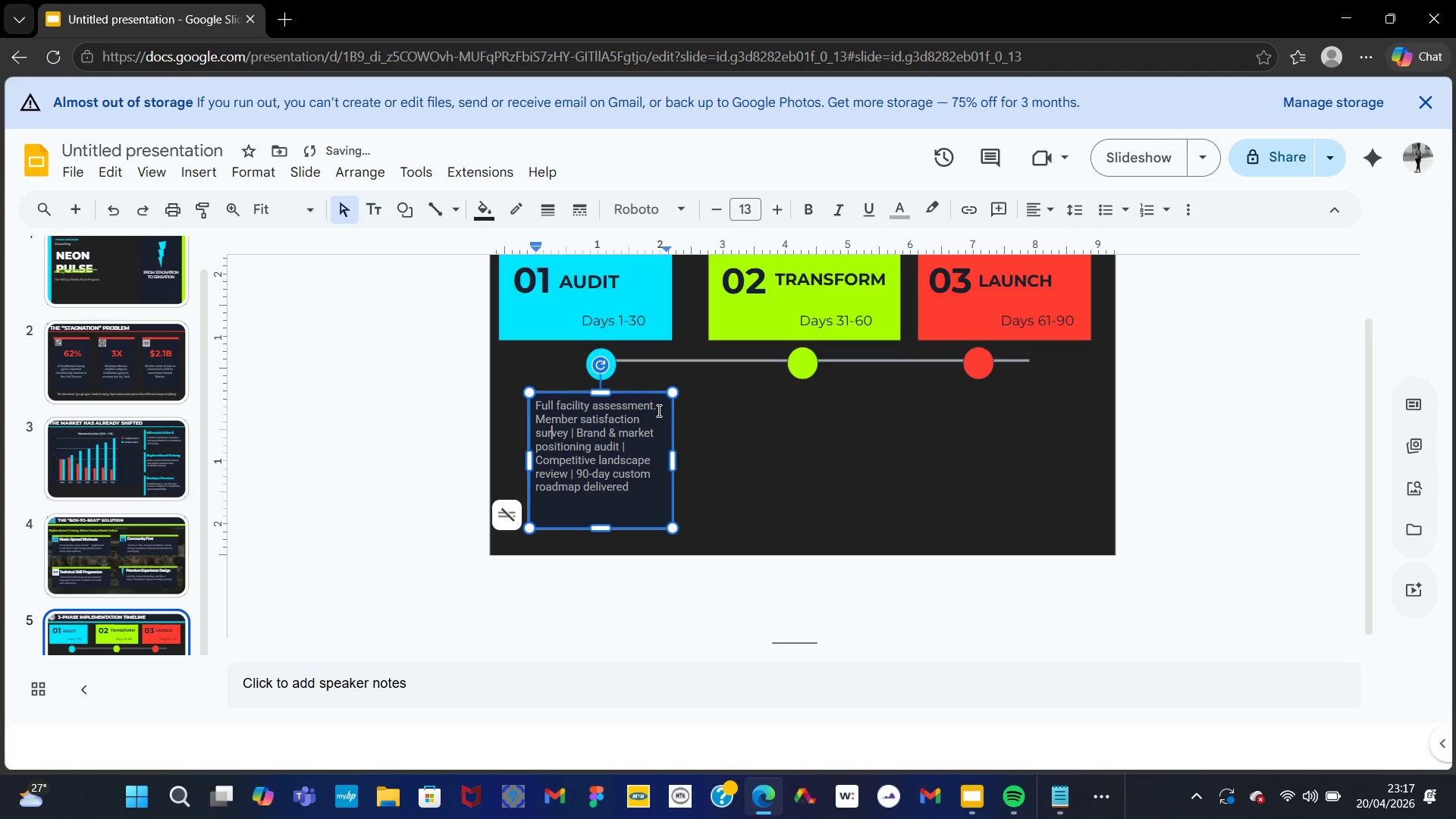 
key(ArrowRight)
 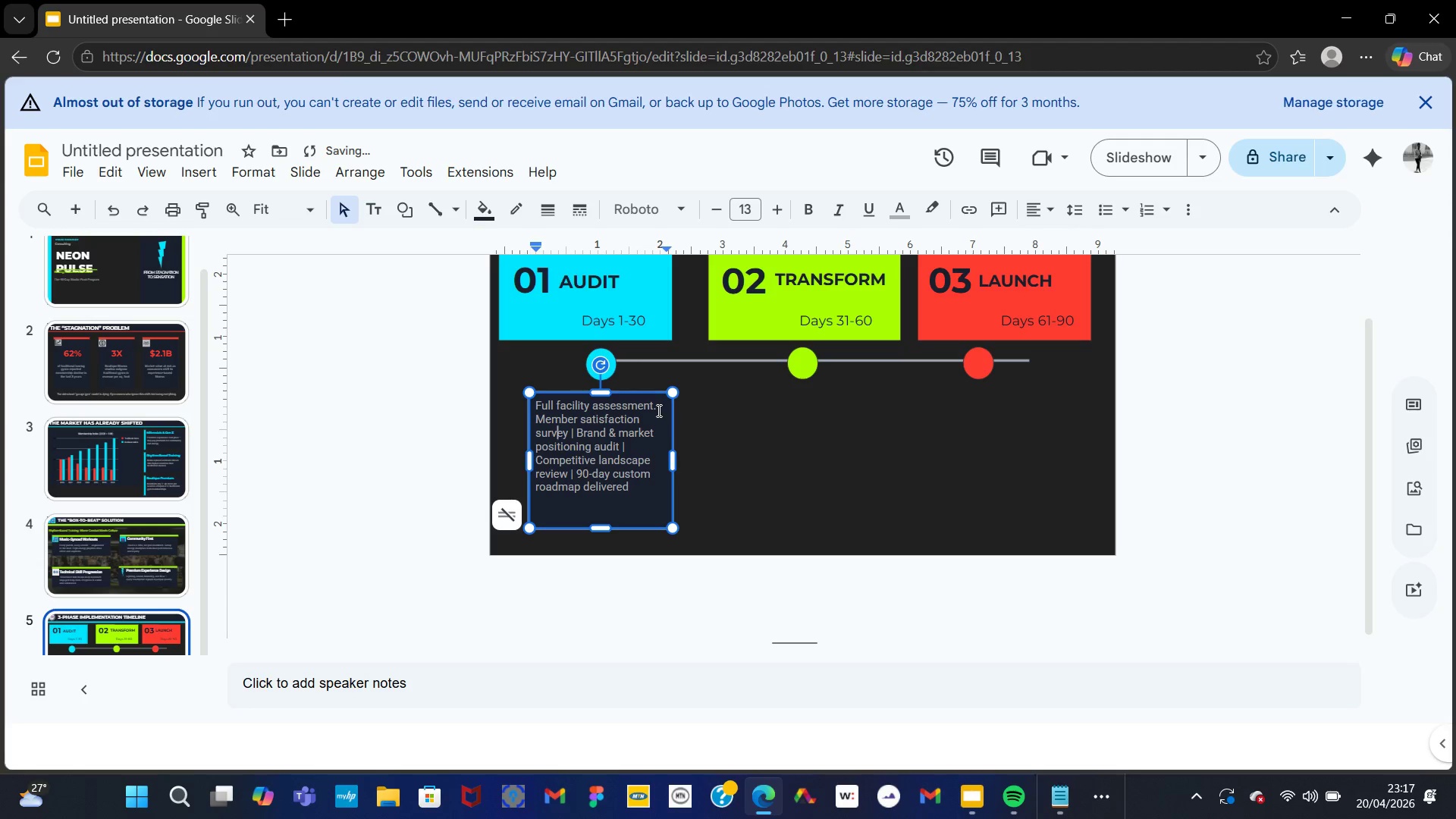 
key(ArrowRight)
 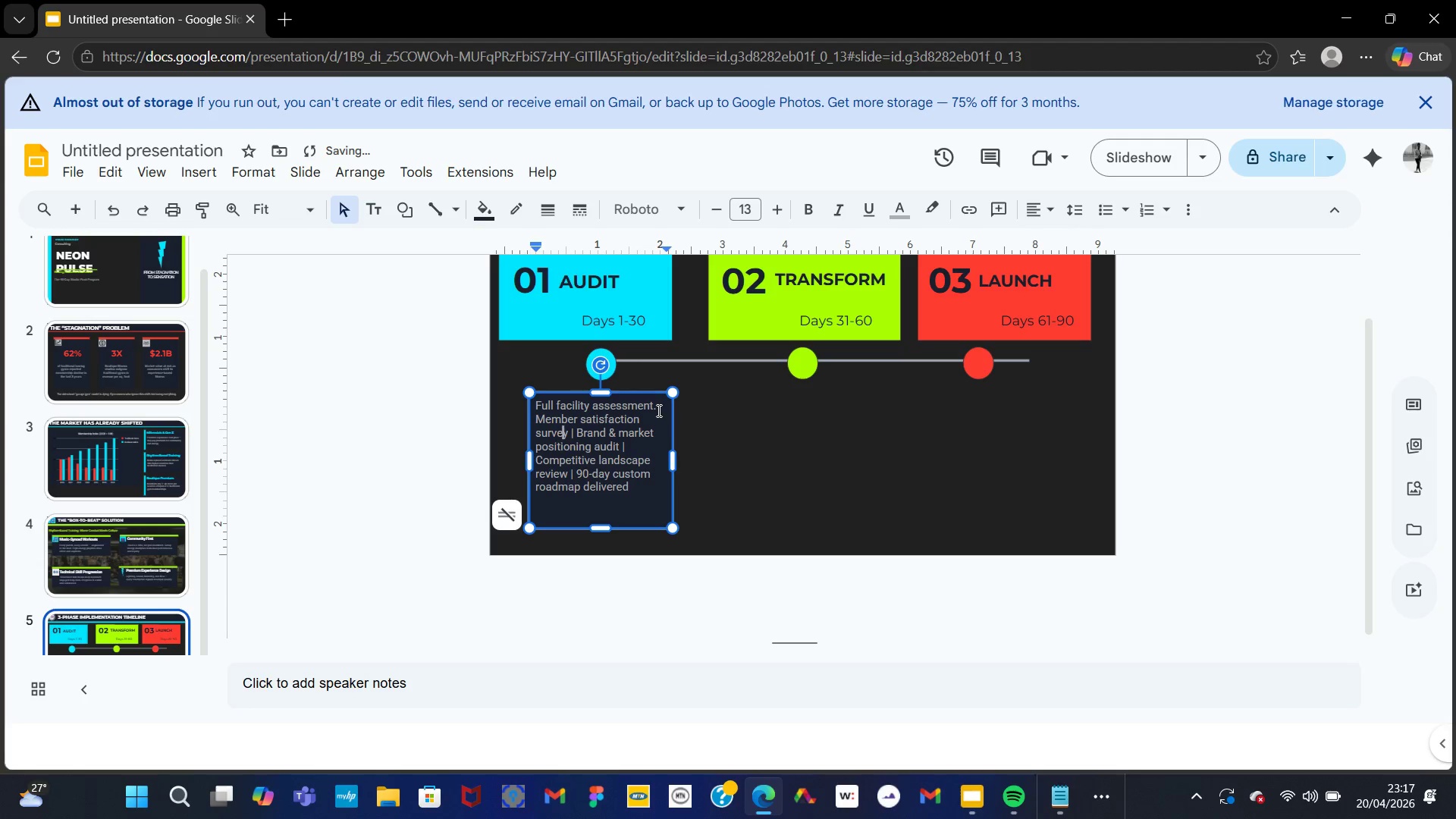 
key(ArrowRight)
 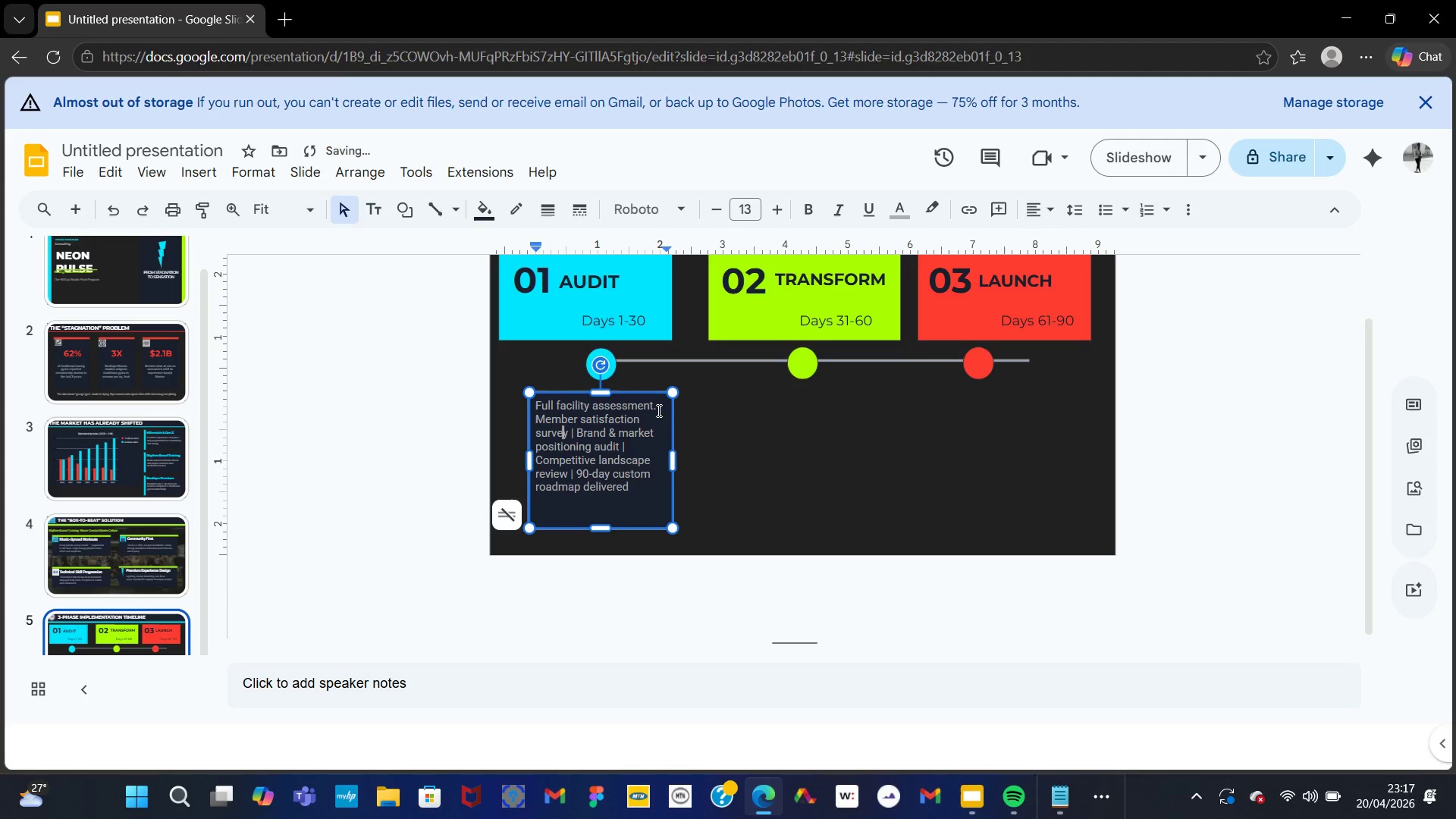 
key(ArrowRight)
 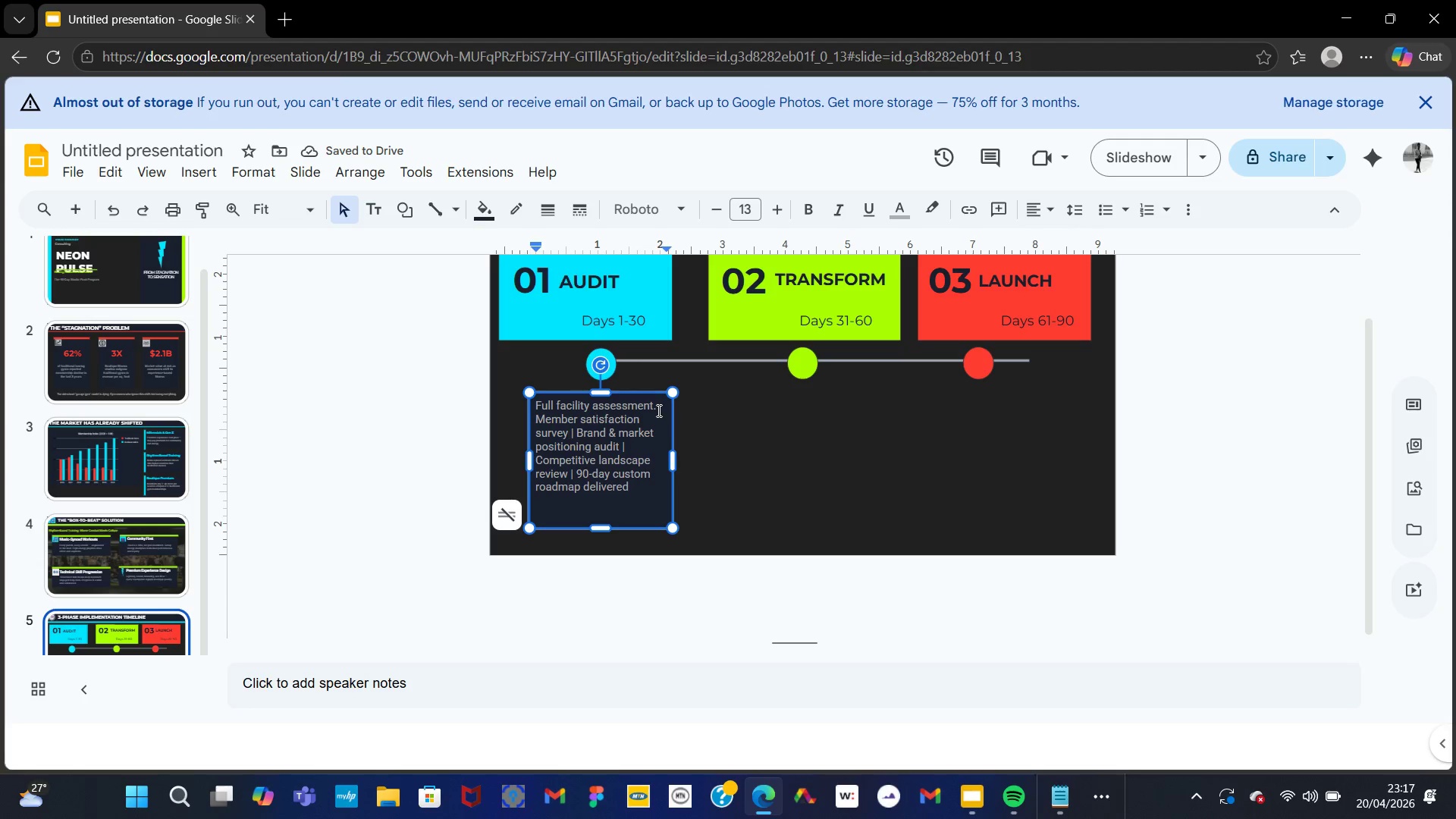 
key(Period)
 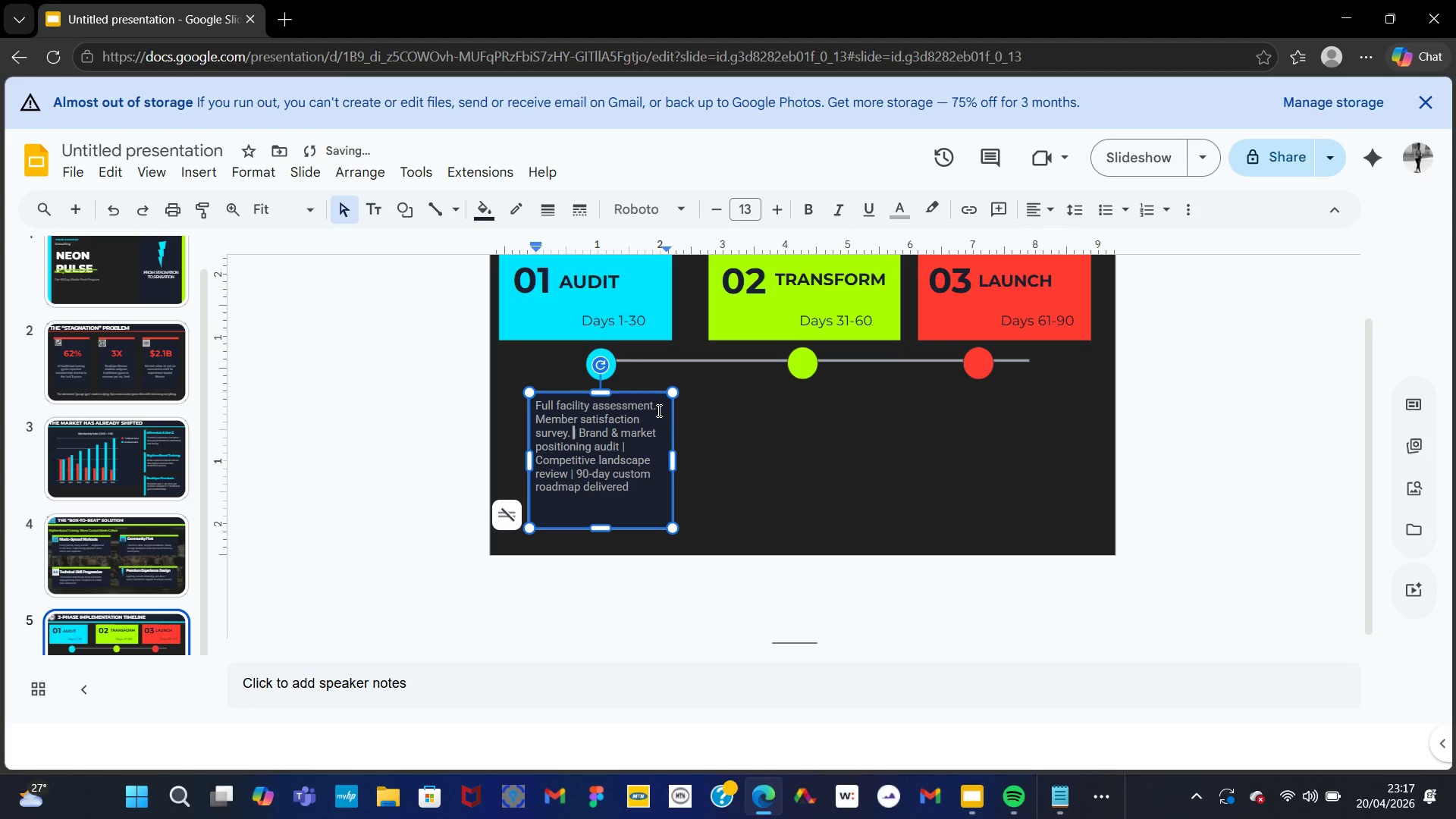 
key(ArrowRight)
 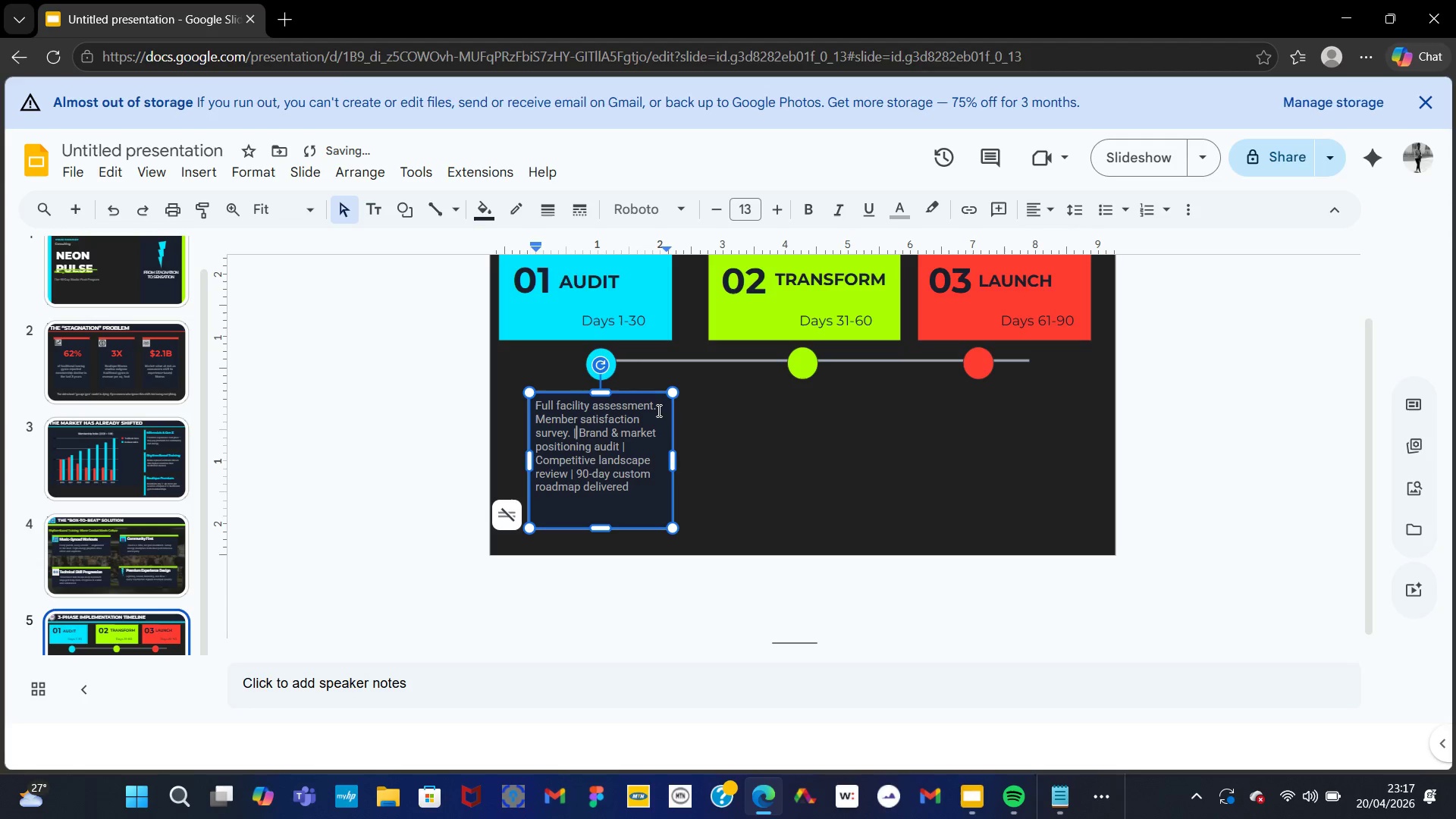 
key(ArrowRight)
 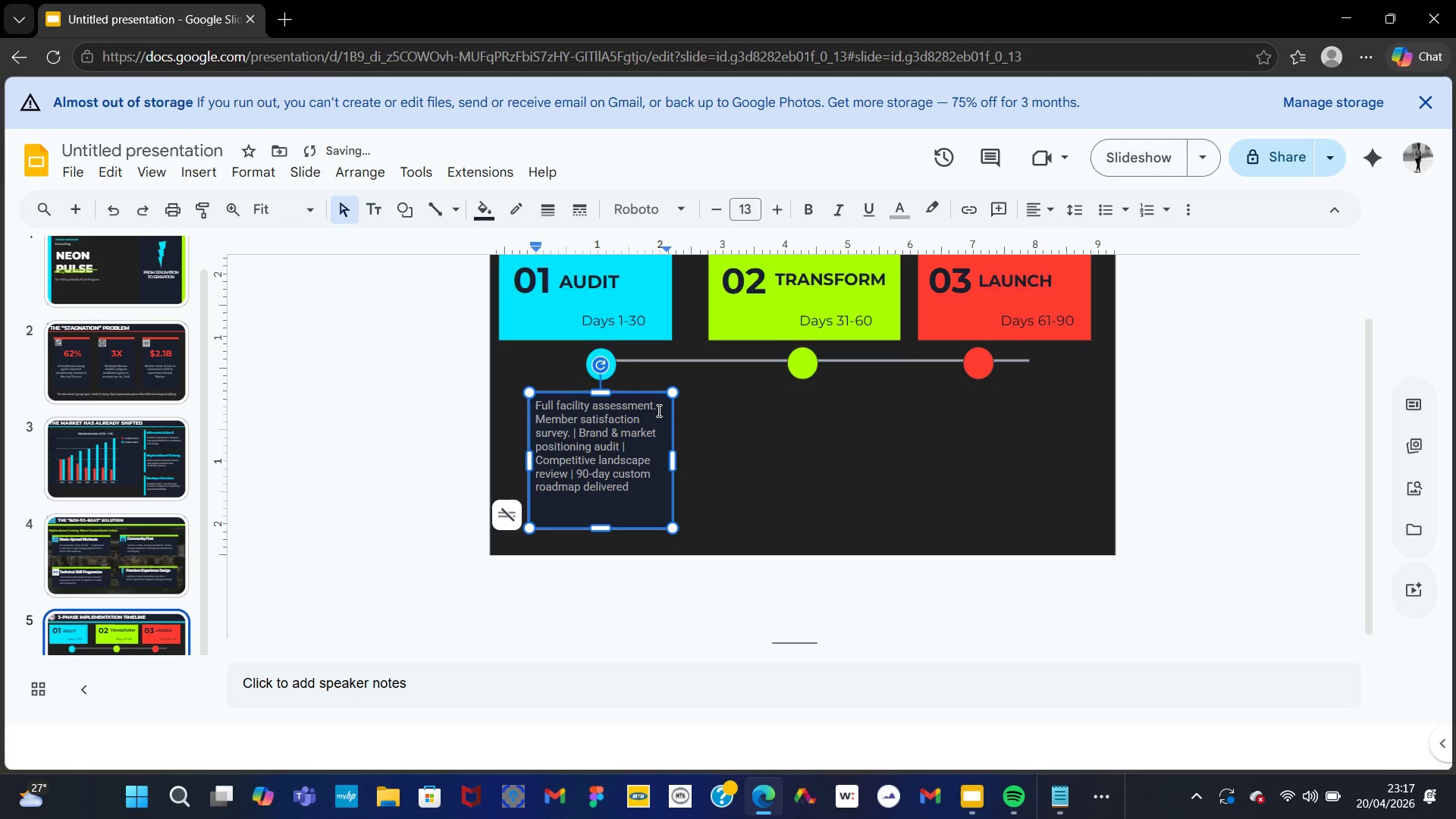 
key(Backspace)
 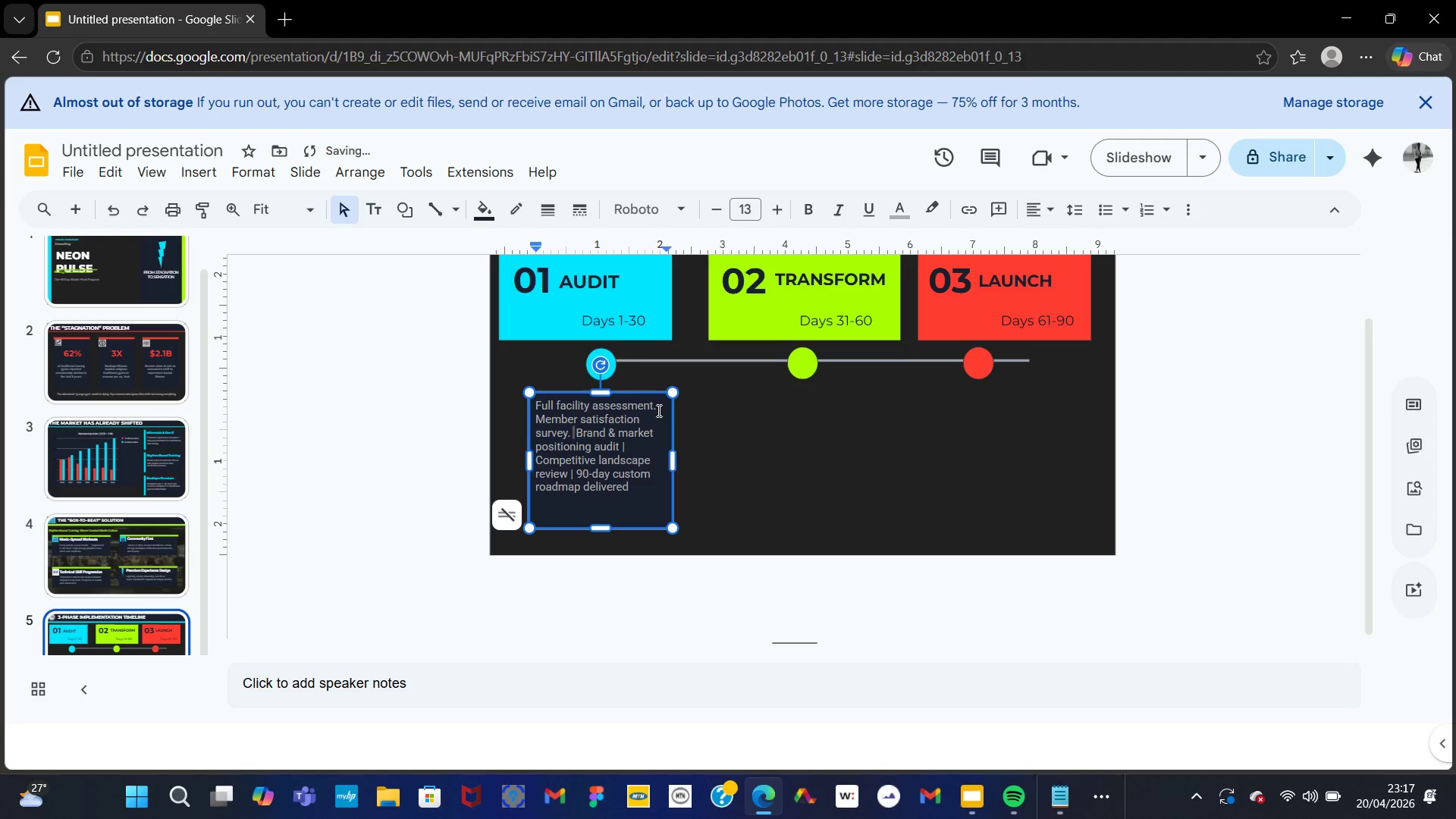 
key(ArrowRight)
 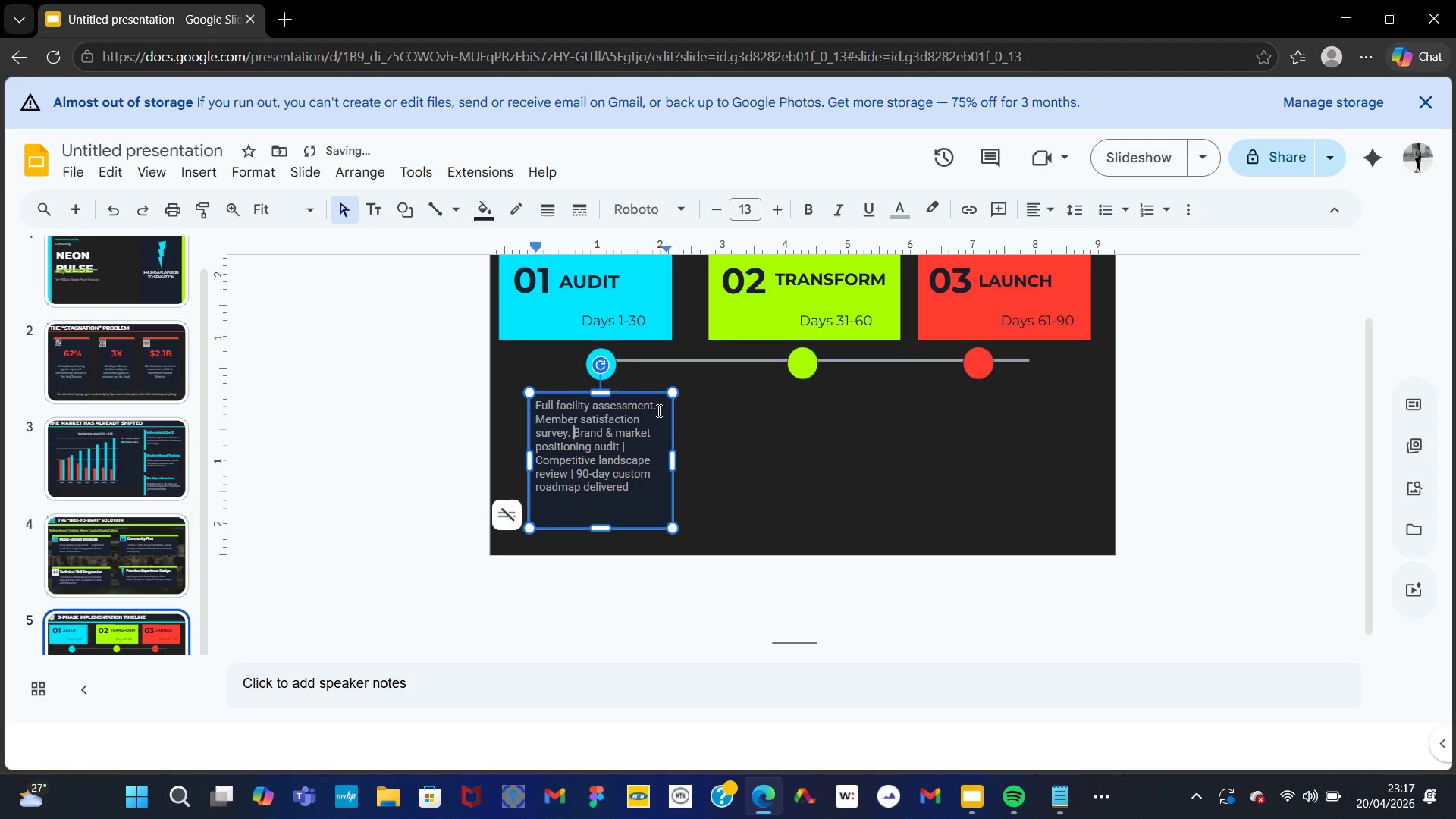 
key(Backspace)
 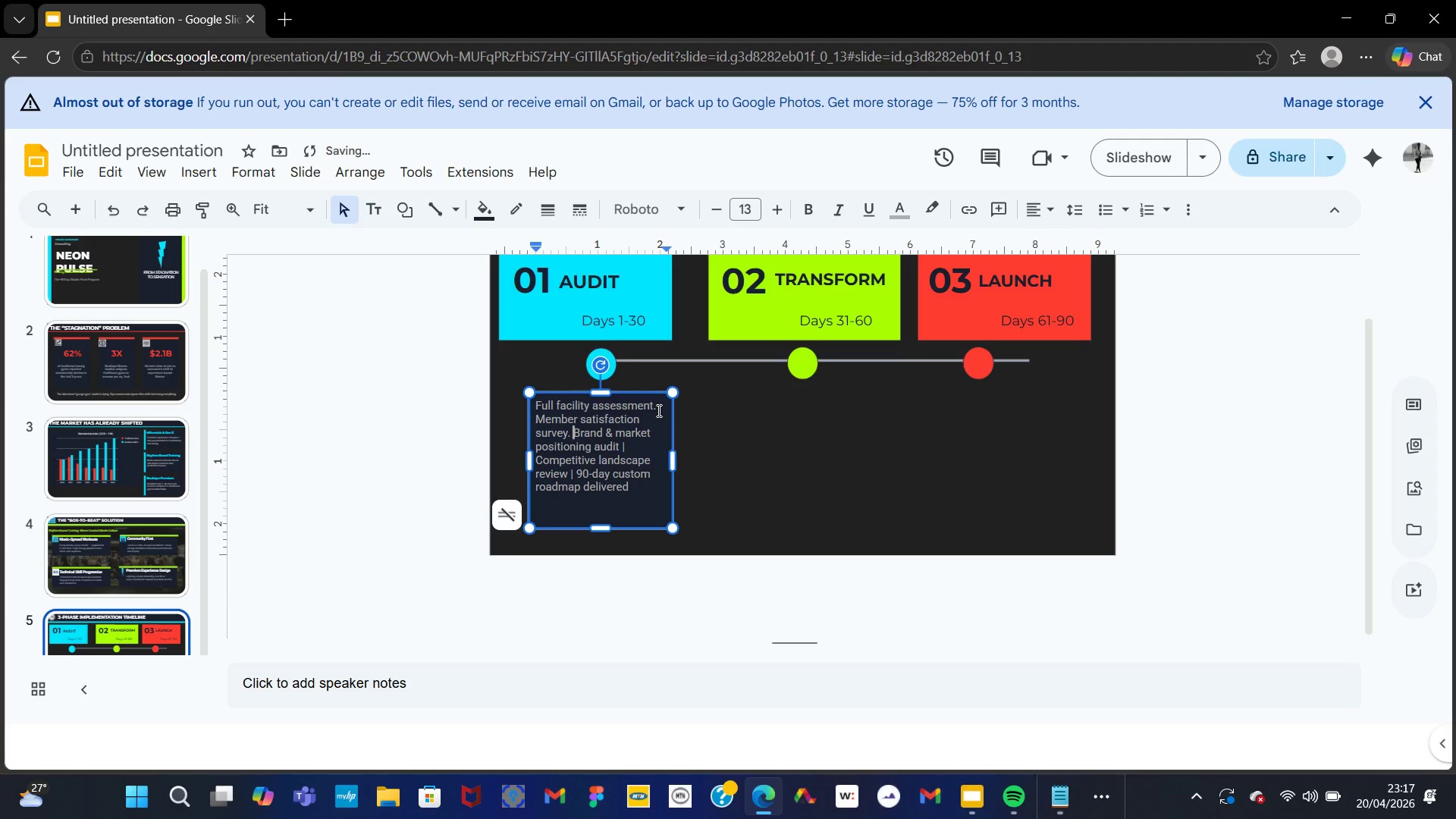 
key(Backspace)
 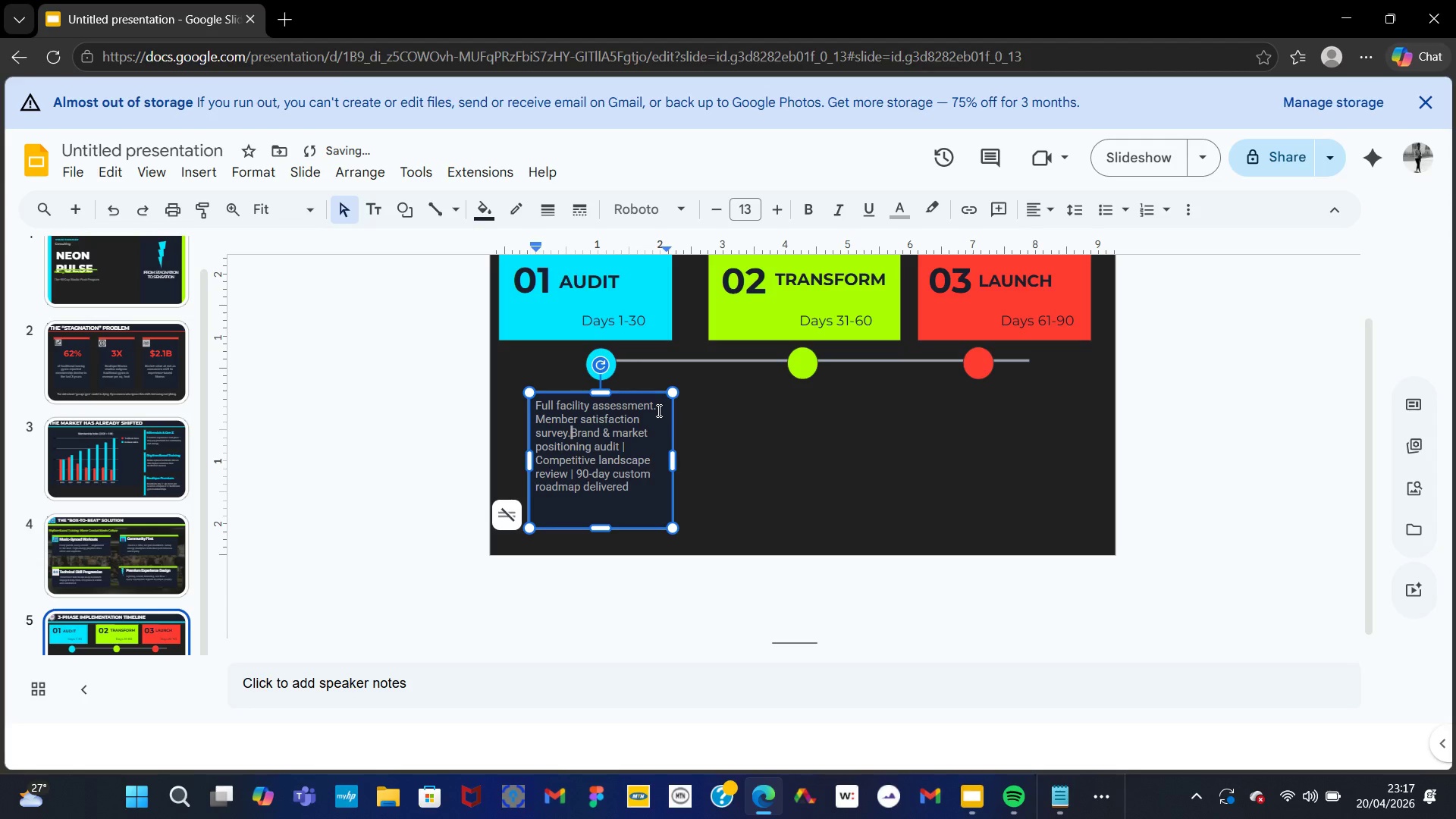 
key(NumpadEnter)
 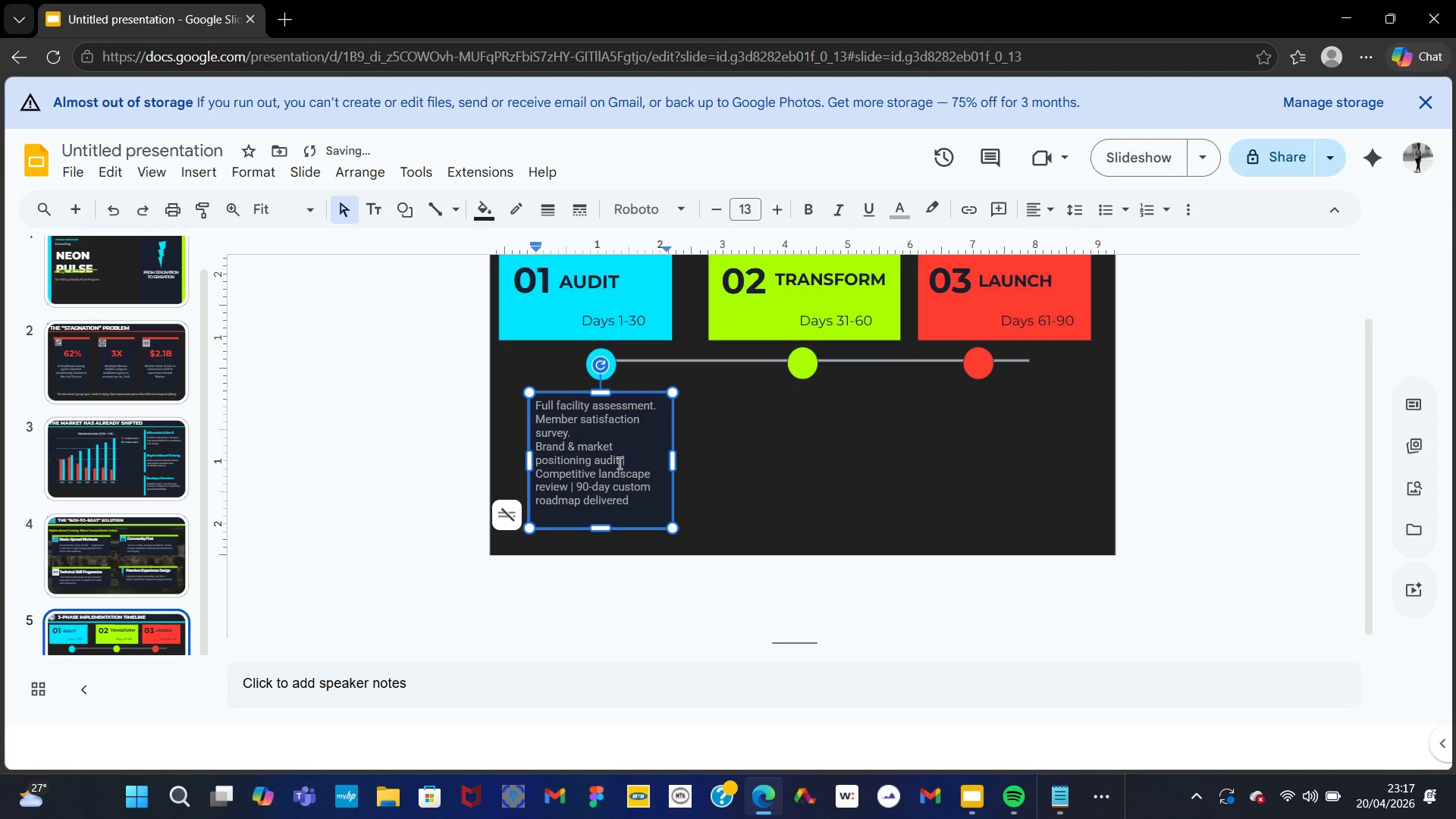 
left_click([624, 460])
 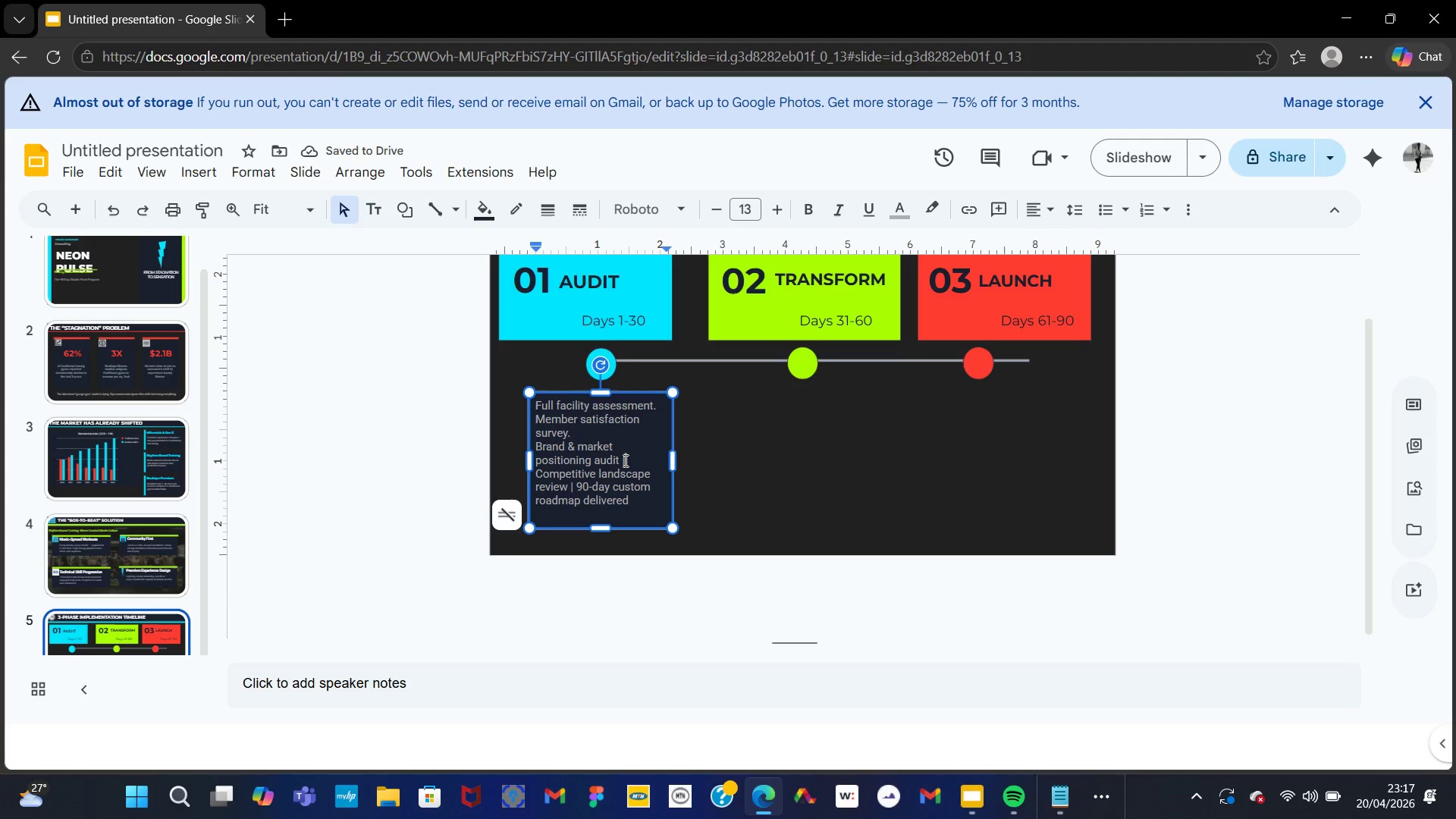 
key(Backspace)
 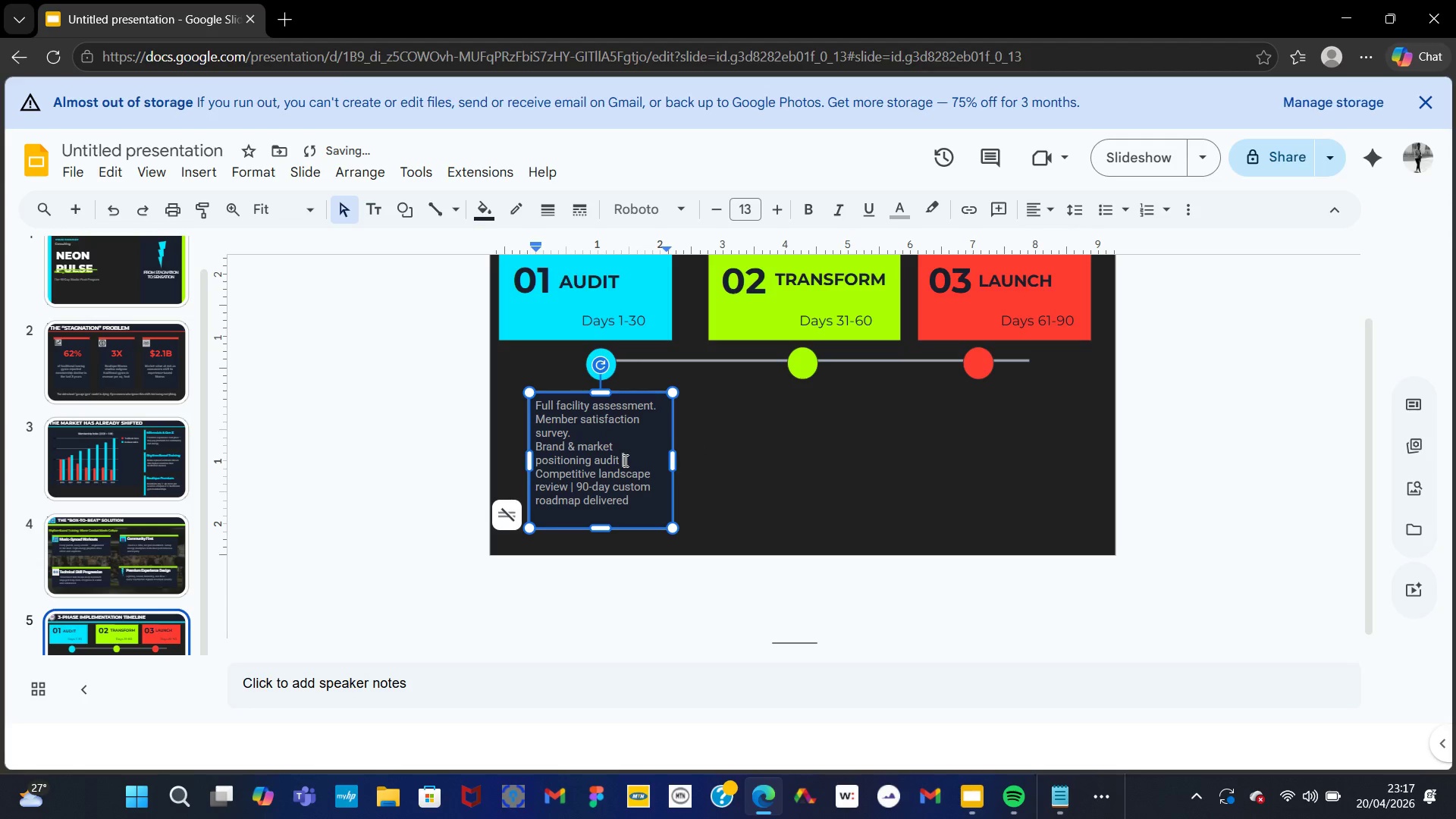 
key(Backspace)
 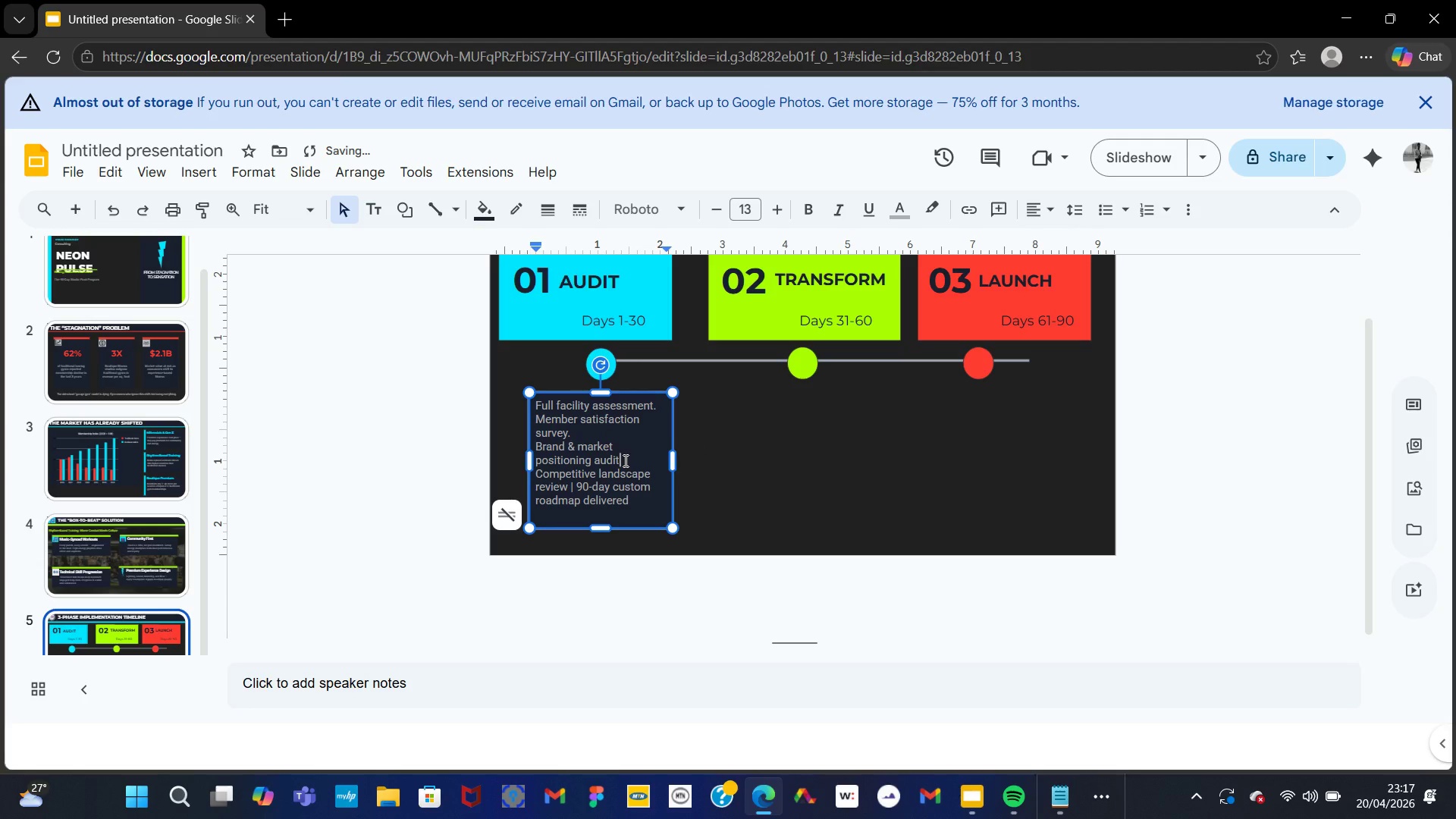 
key(Comma)
 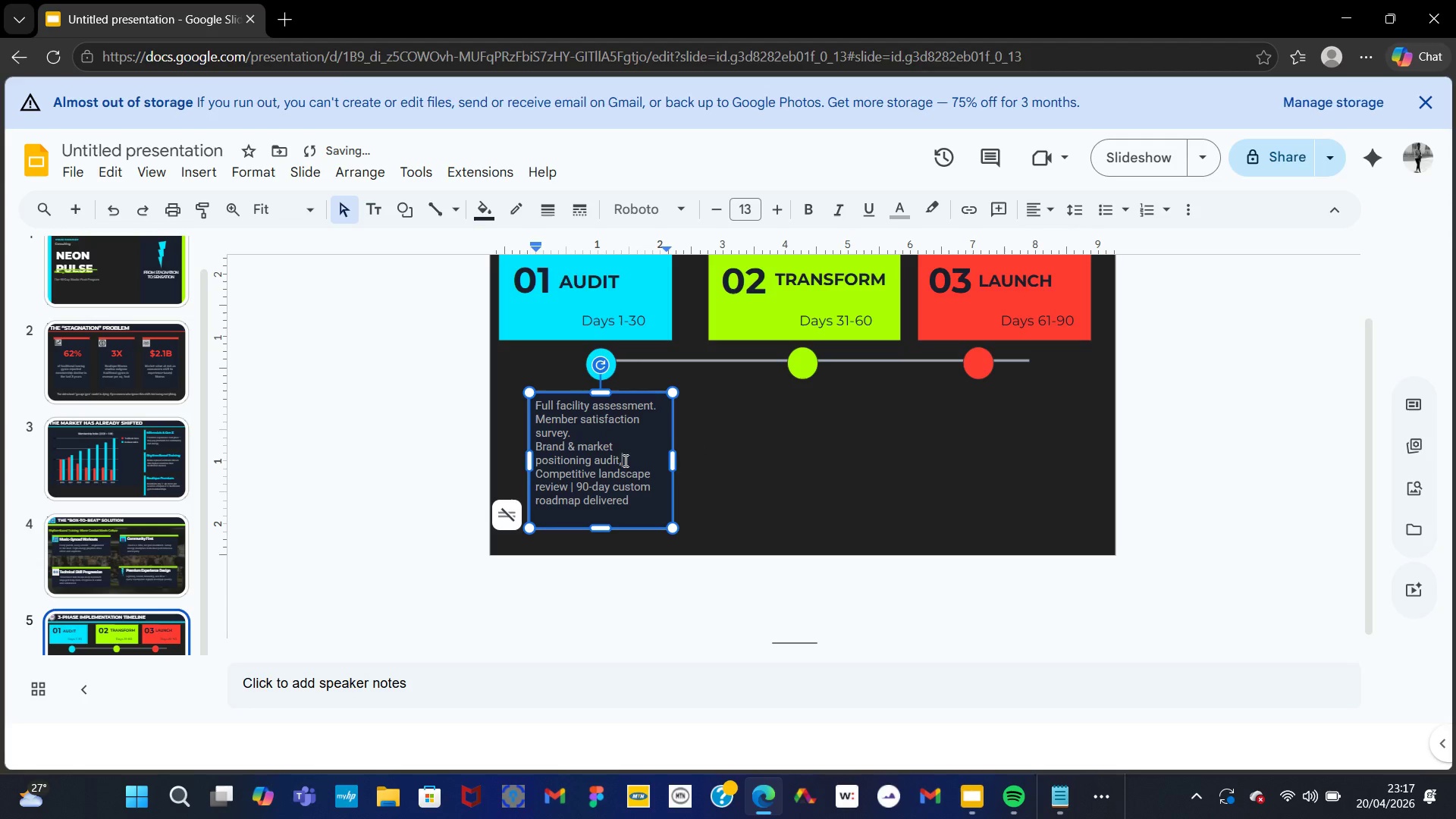 
key(Backspace)
 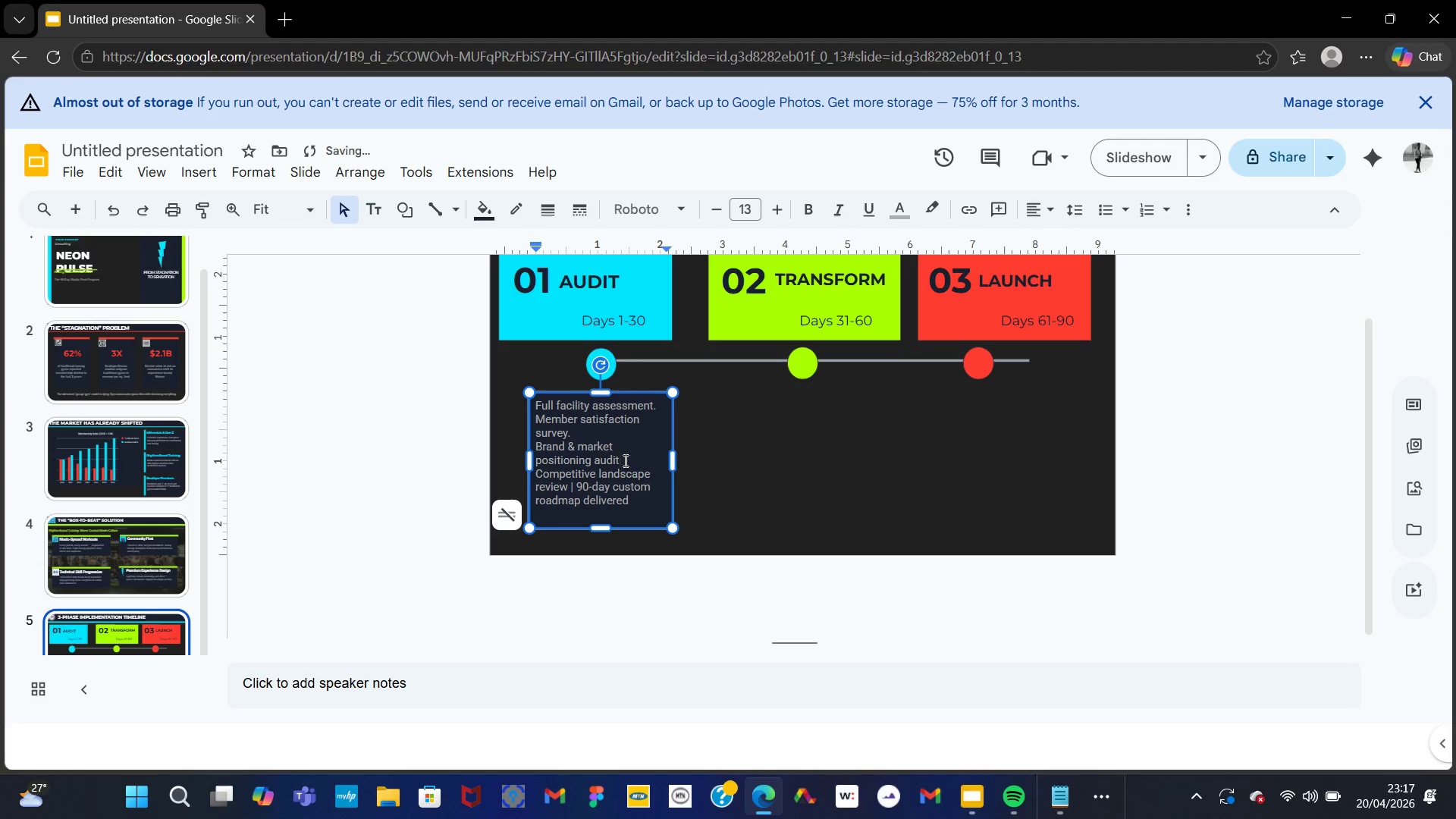 
key(Period)
 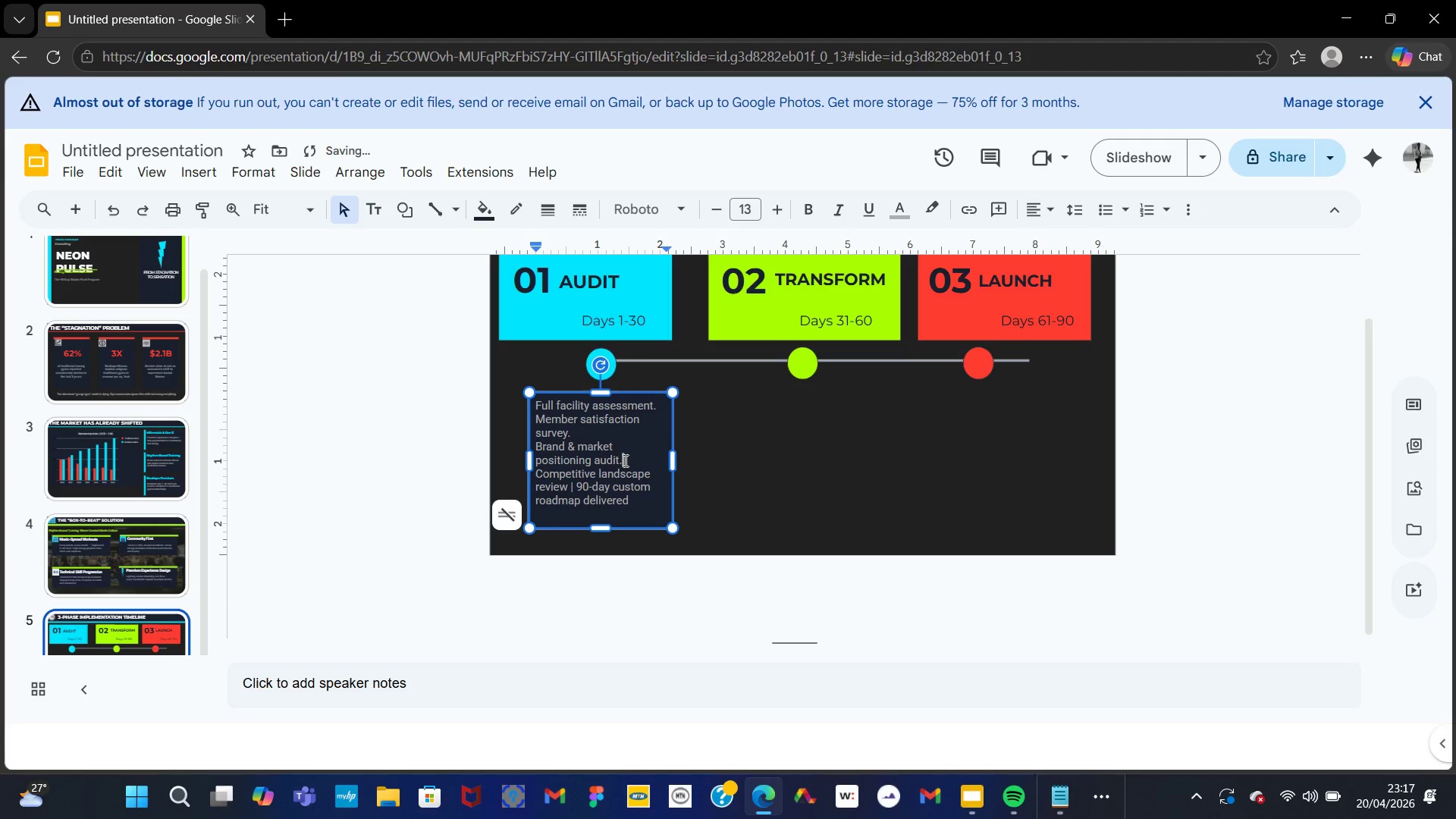 
key(NumpadEnter)
 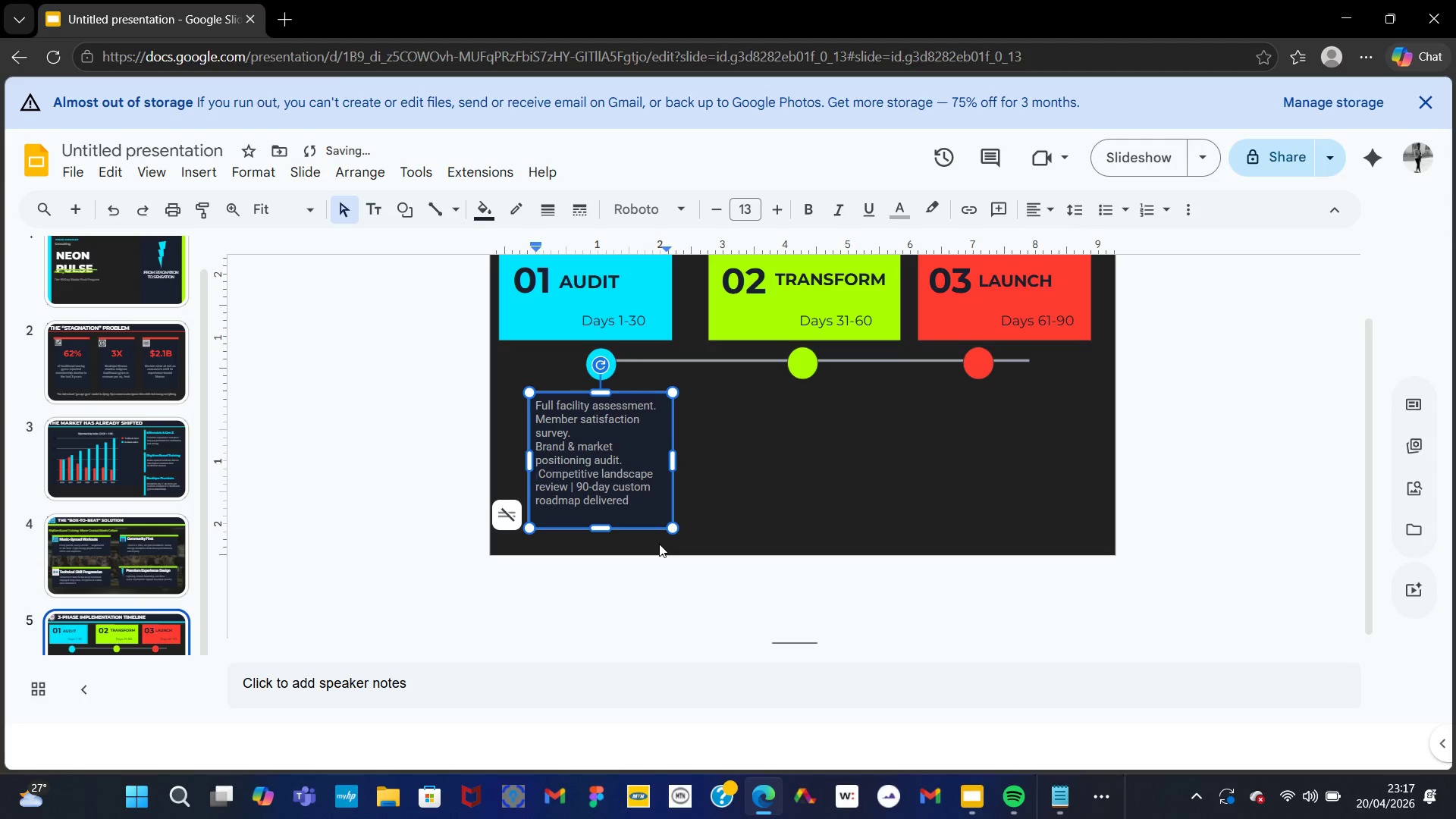 
key(ArrowRight)
 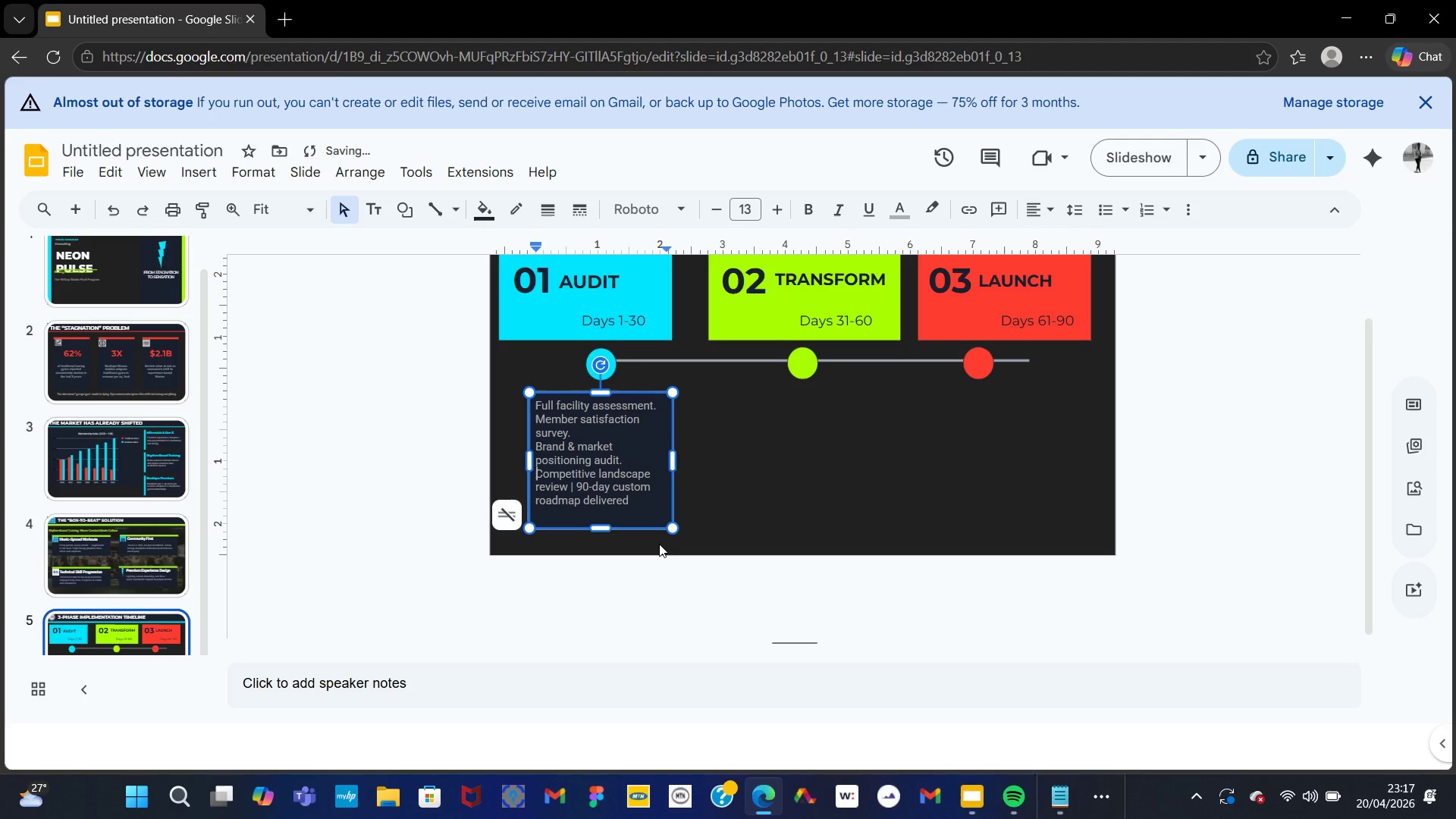 
key(Backspace)
 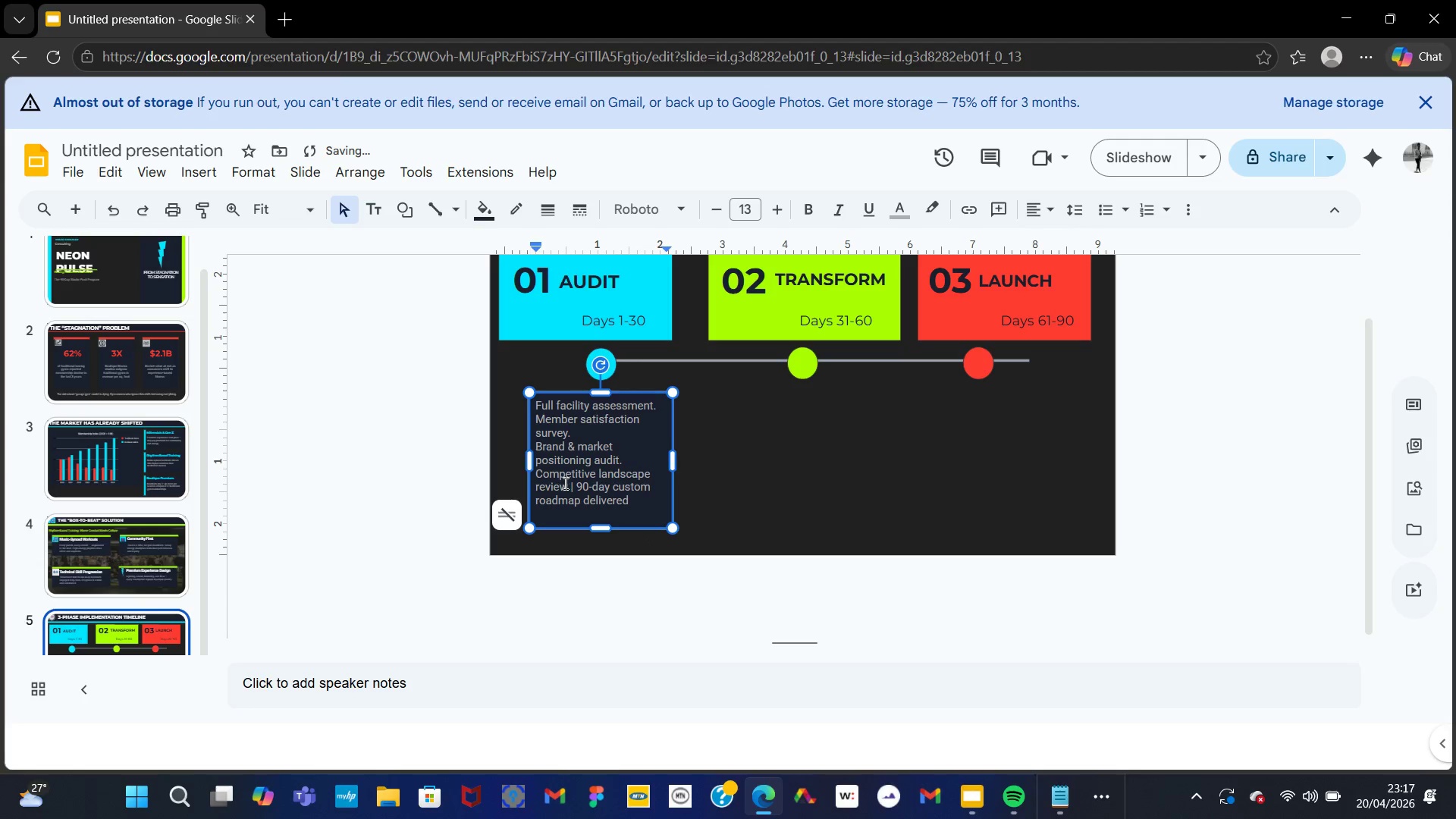 
left_click([566, 485])
 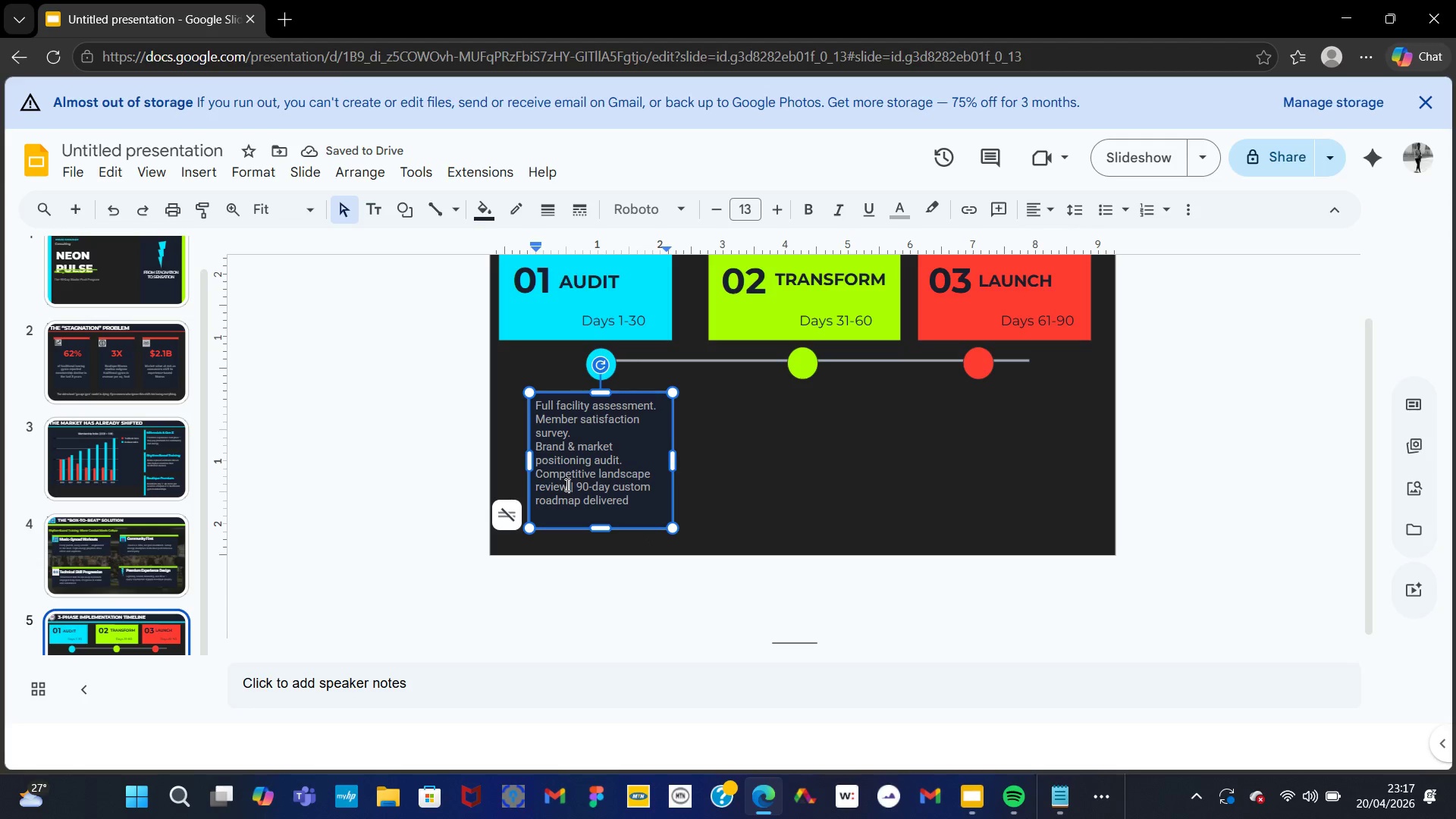 
key(Period)
 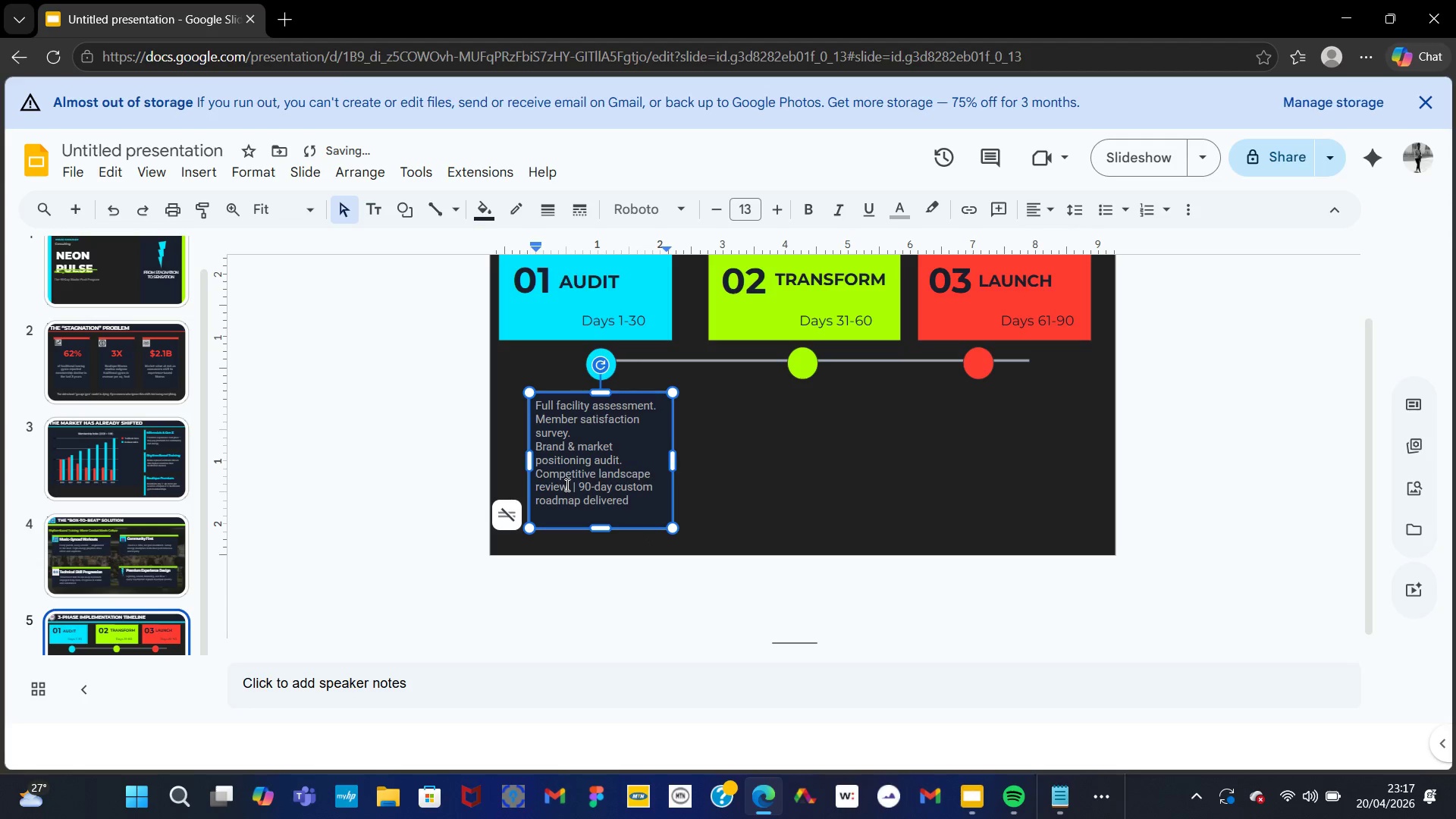 
key(NumpadEnter)
 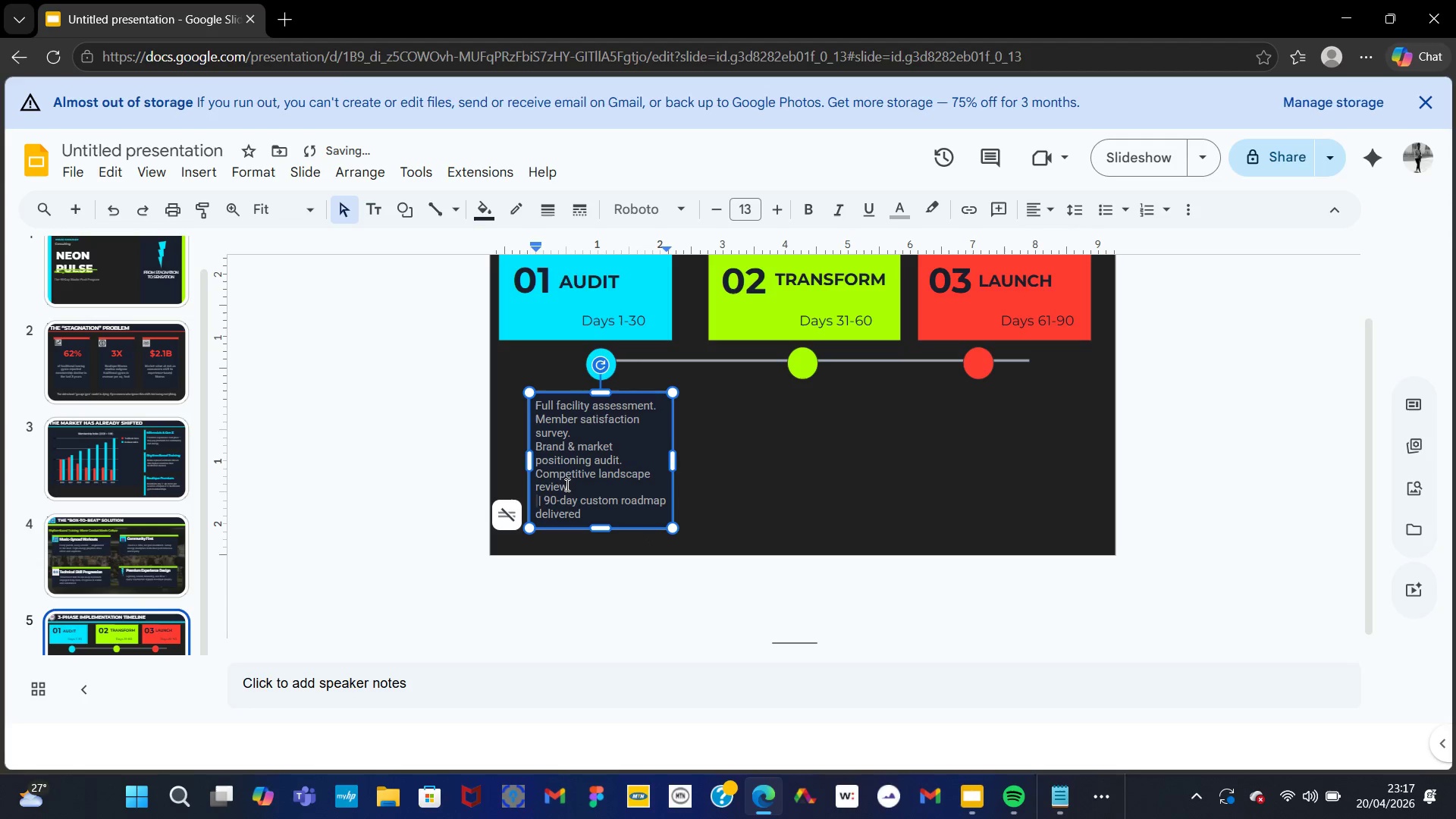 
key(ArrowRight)
 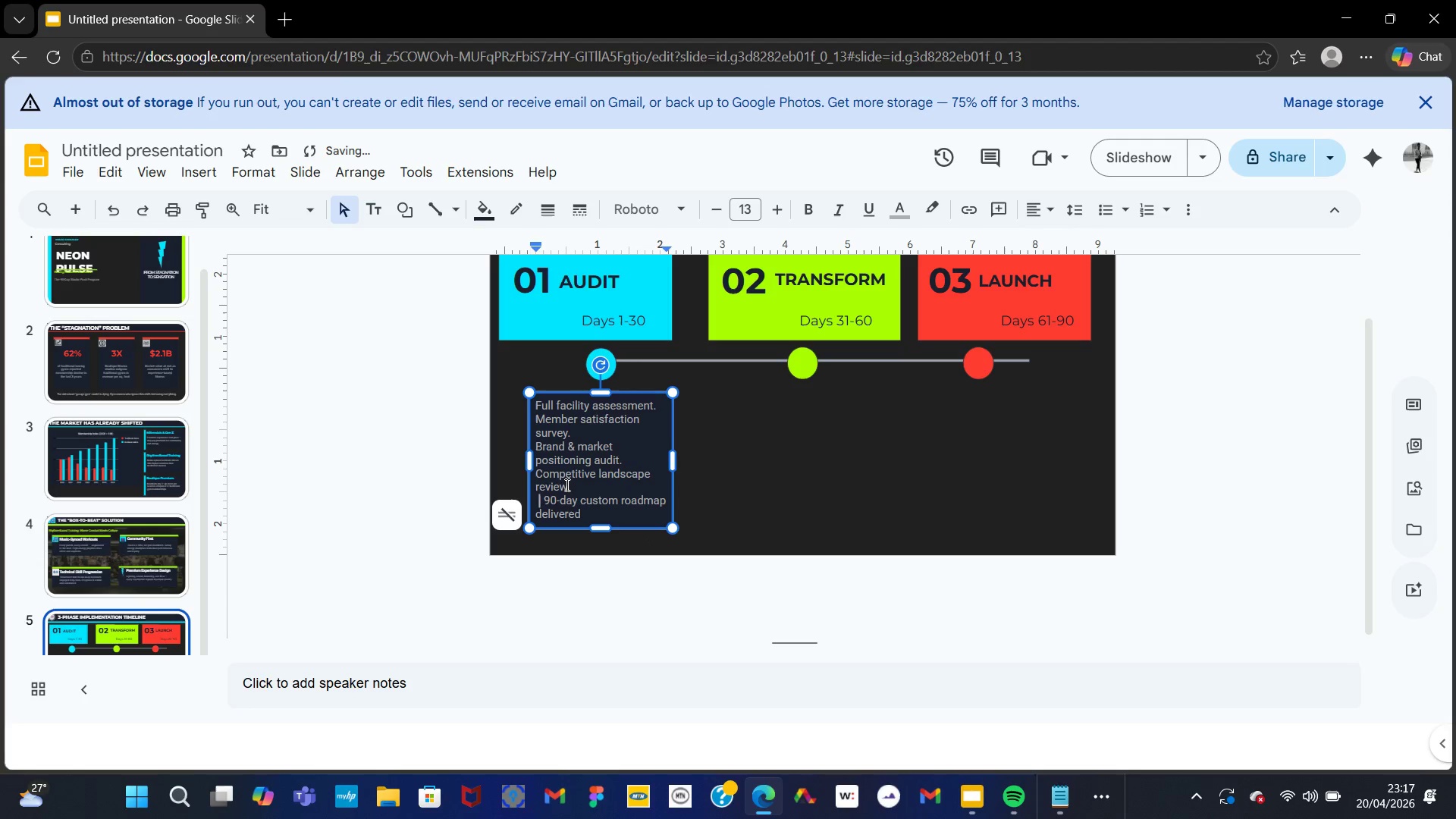 
key(ArrowRight)
 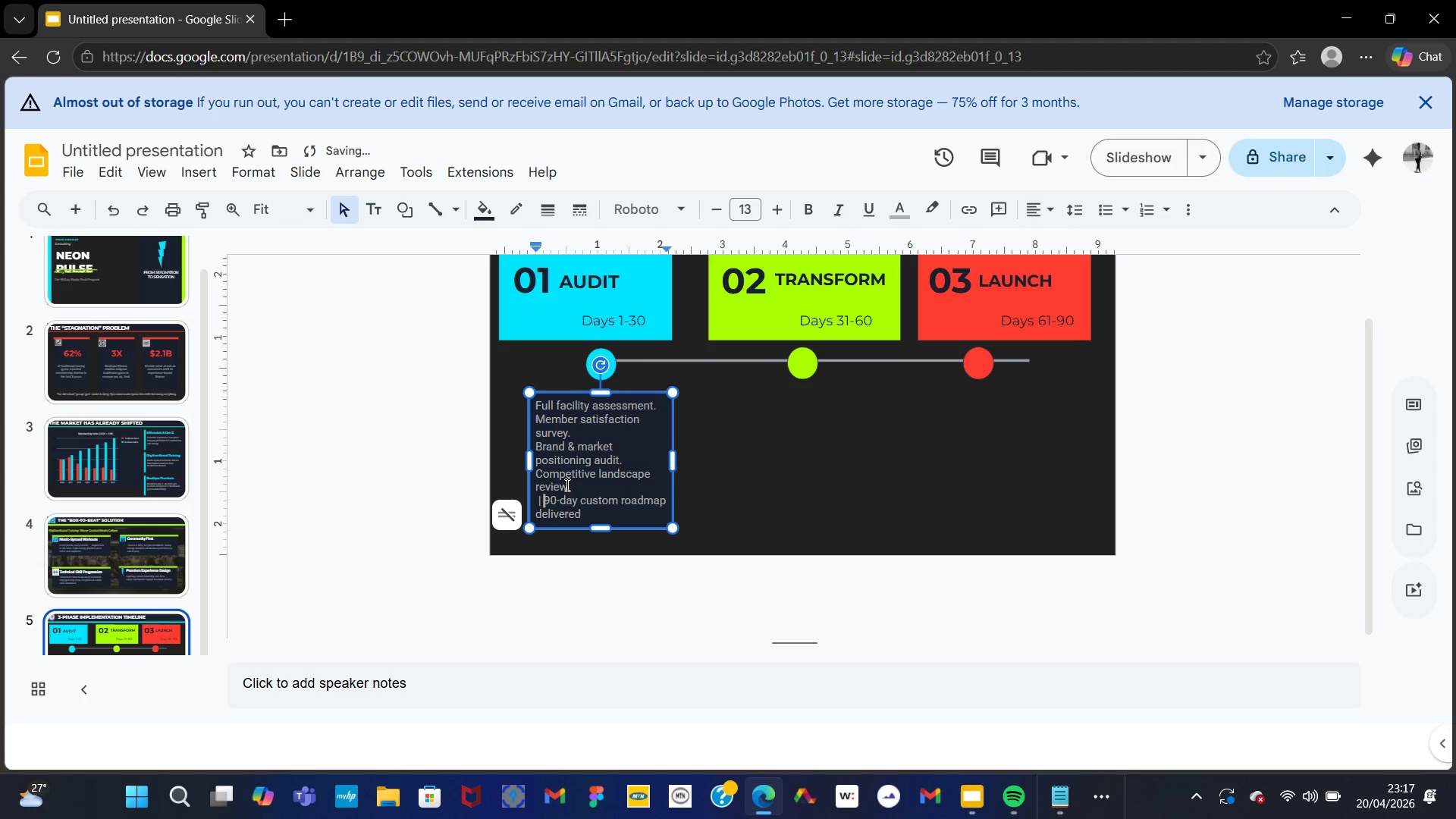 
key(ArrowRight)
 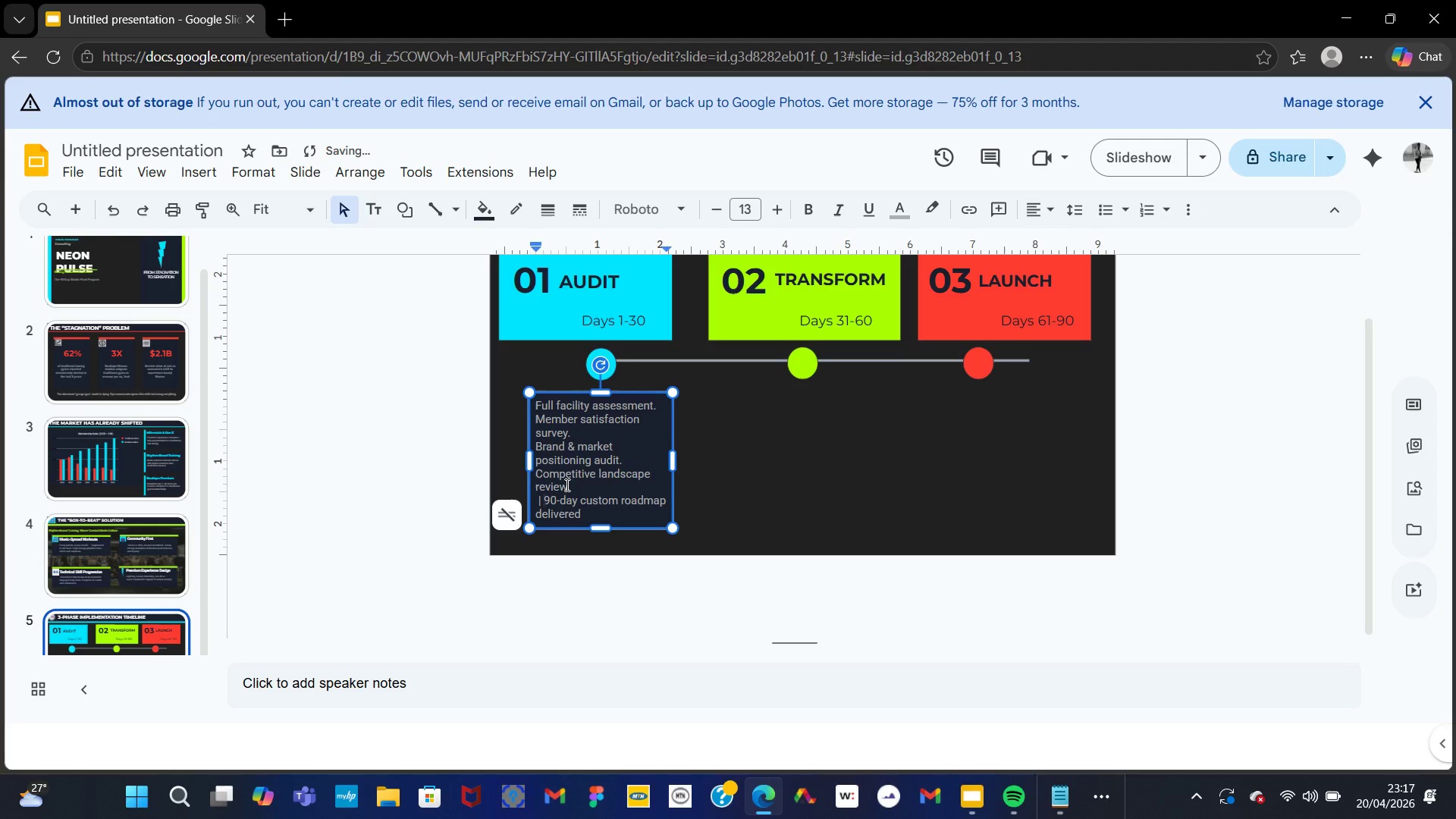 
key(Backspace)
 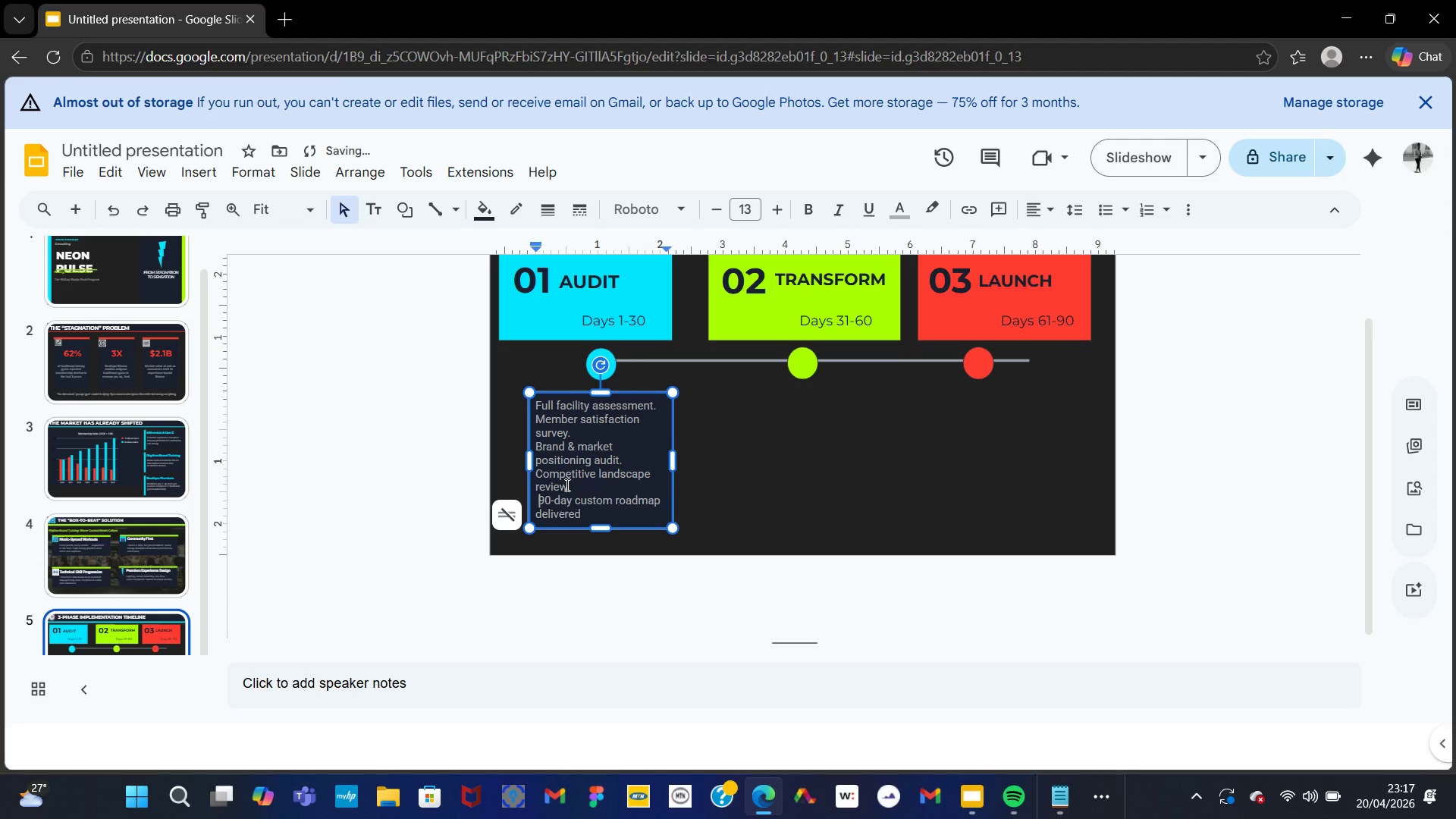 
key(Backspace)
 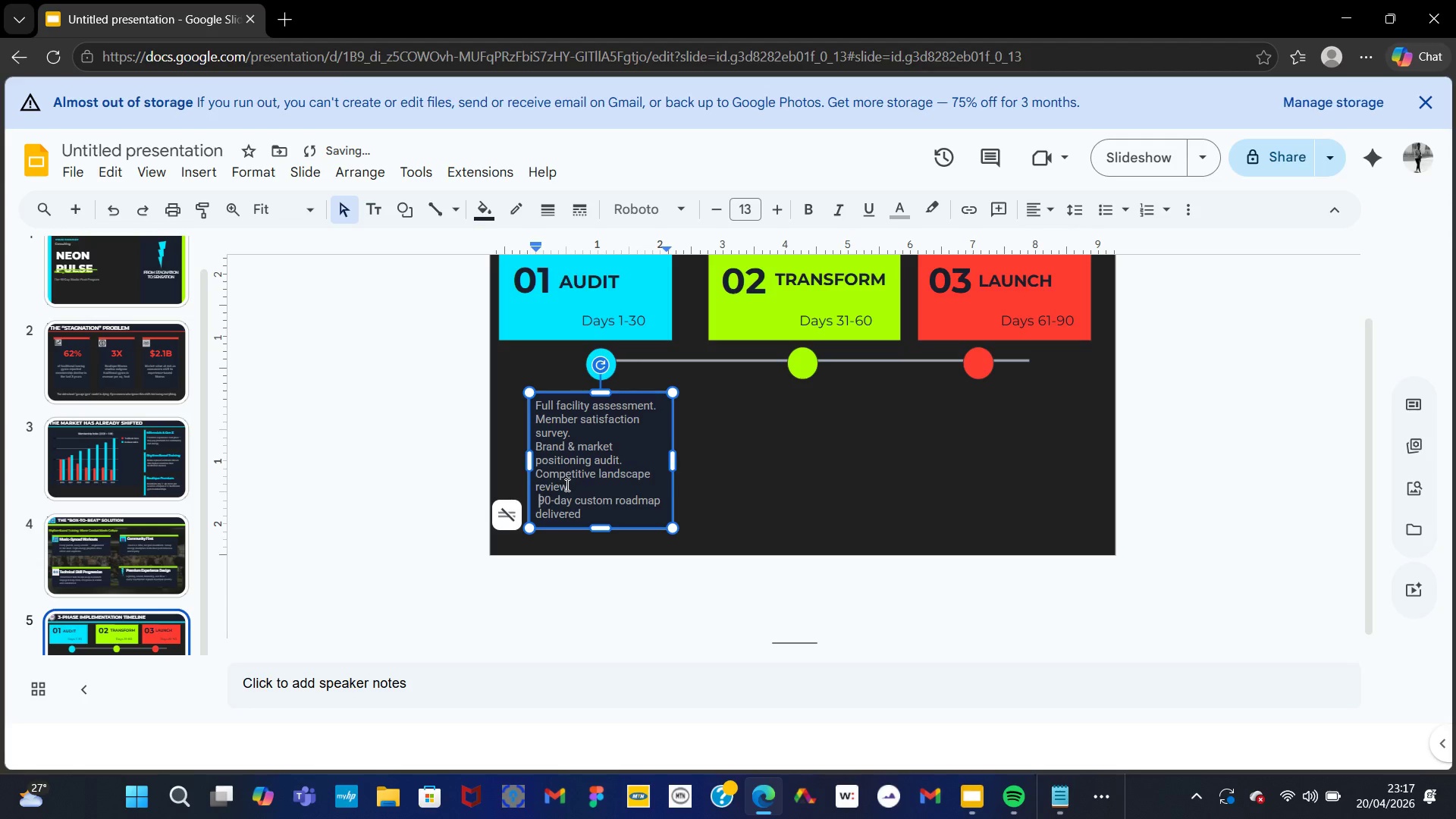 
key(Backspace)
 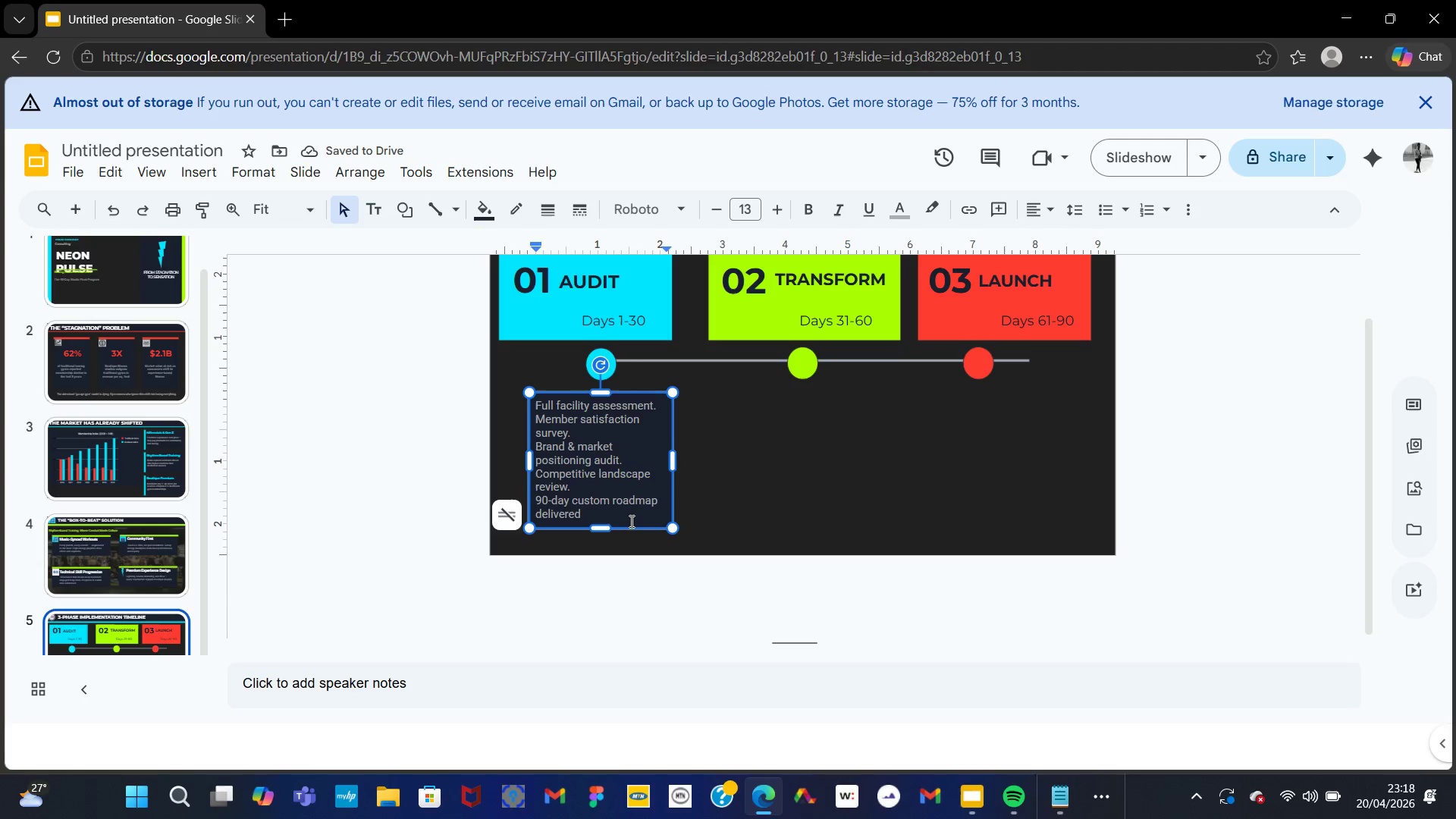 
left_click([629, 520])
 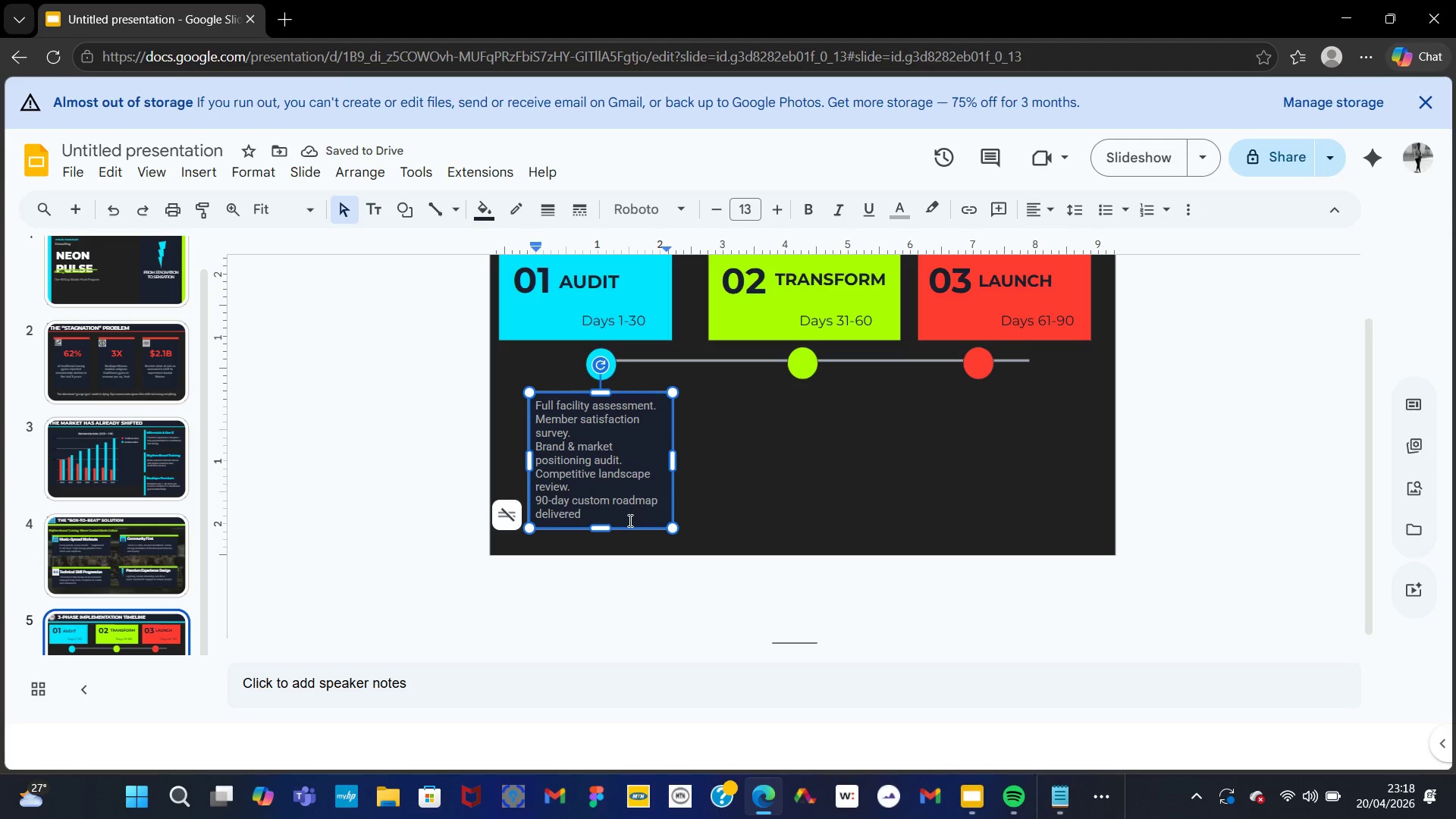 
key(Backspace)
 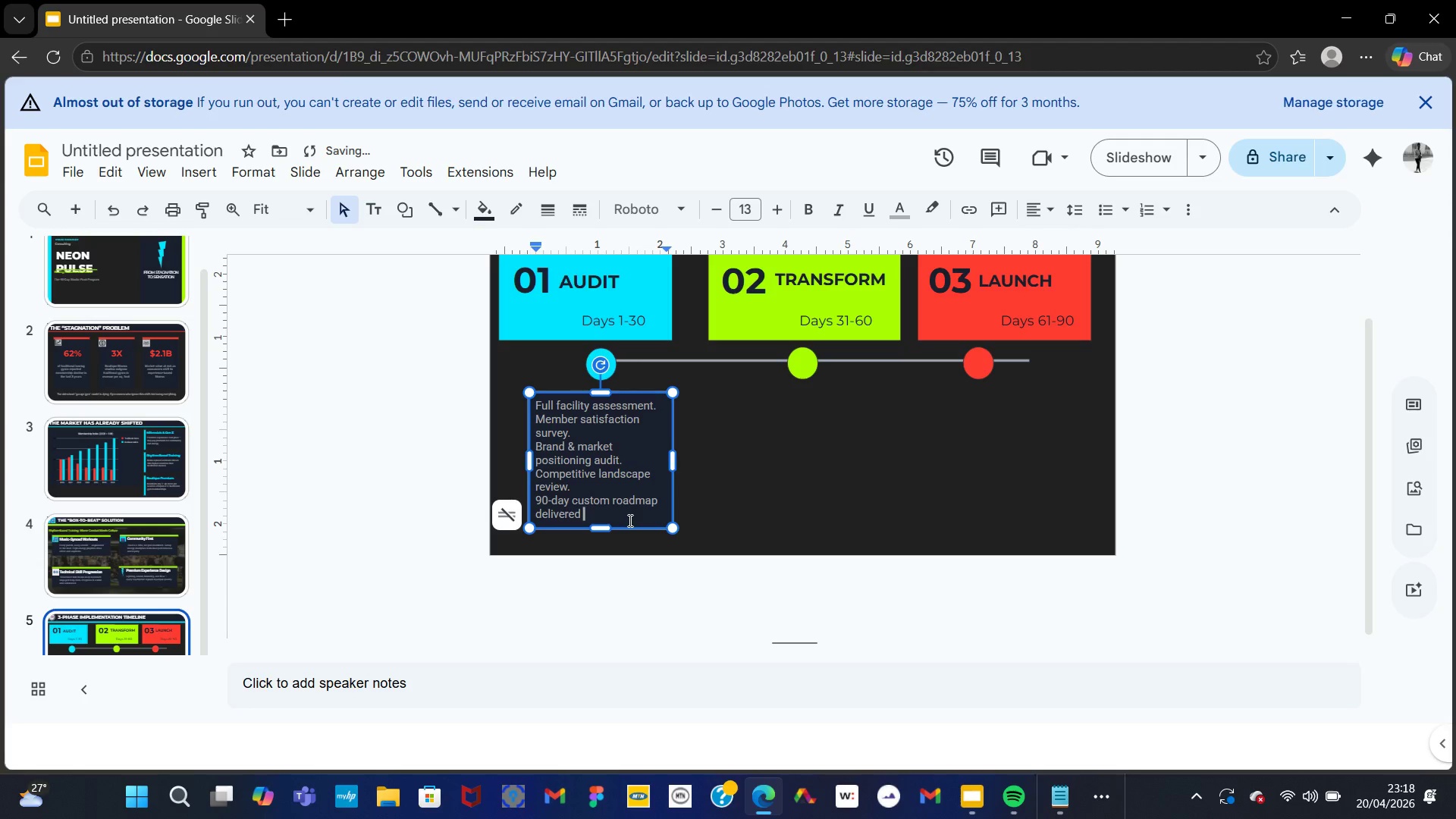 
key(Backspace)
 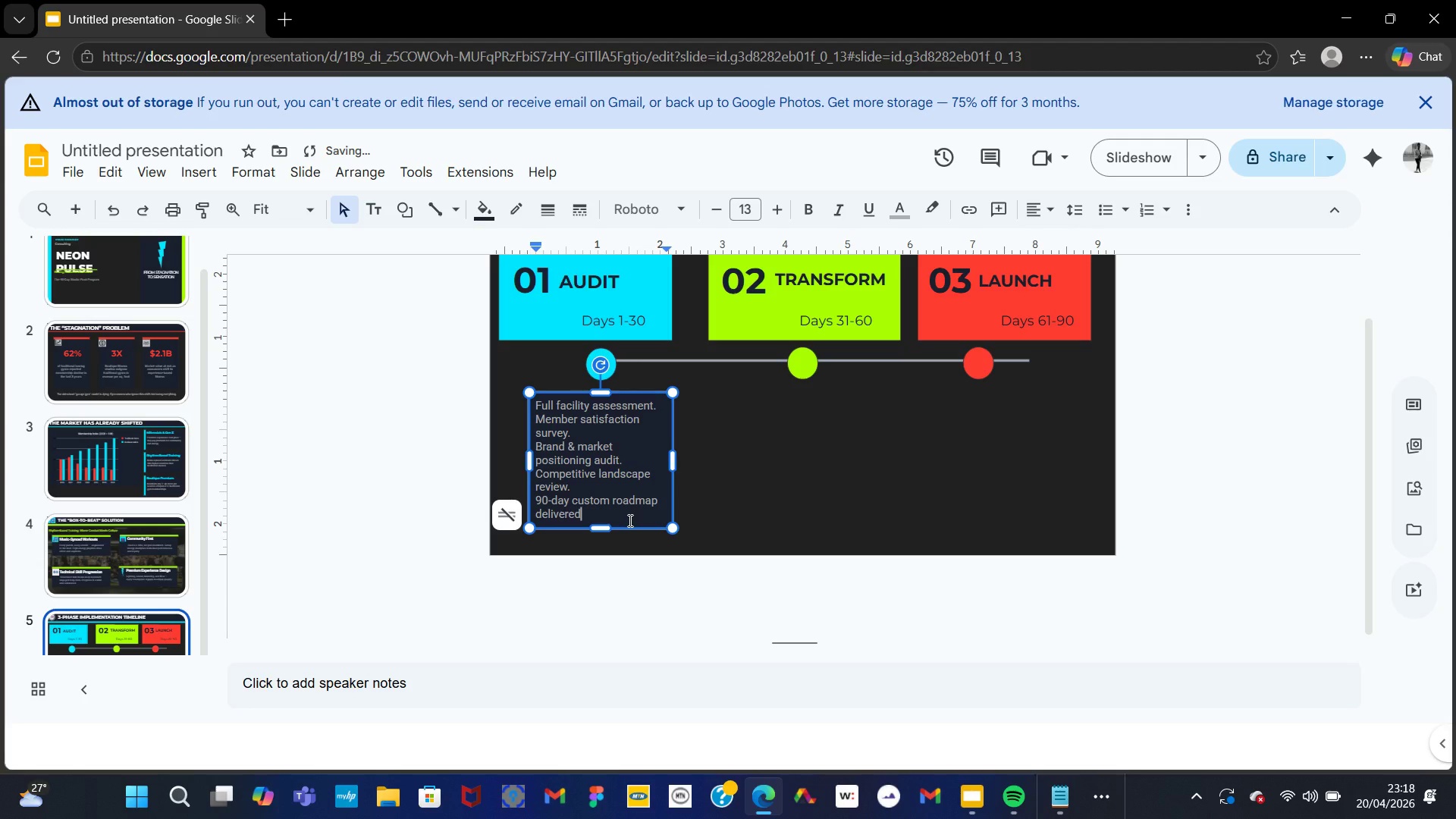 
key(Period)
 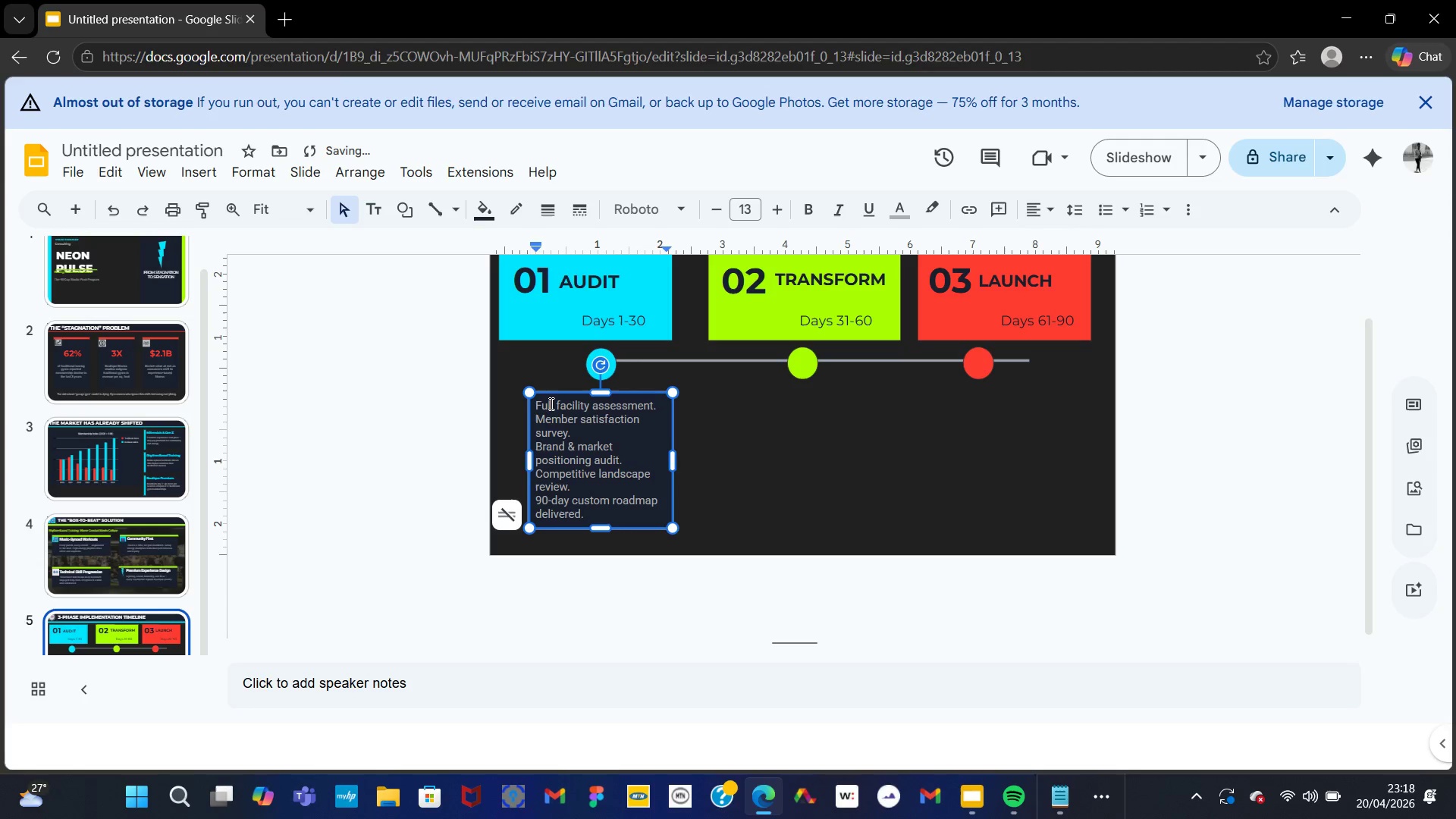 
double_click([547, 404])
 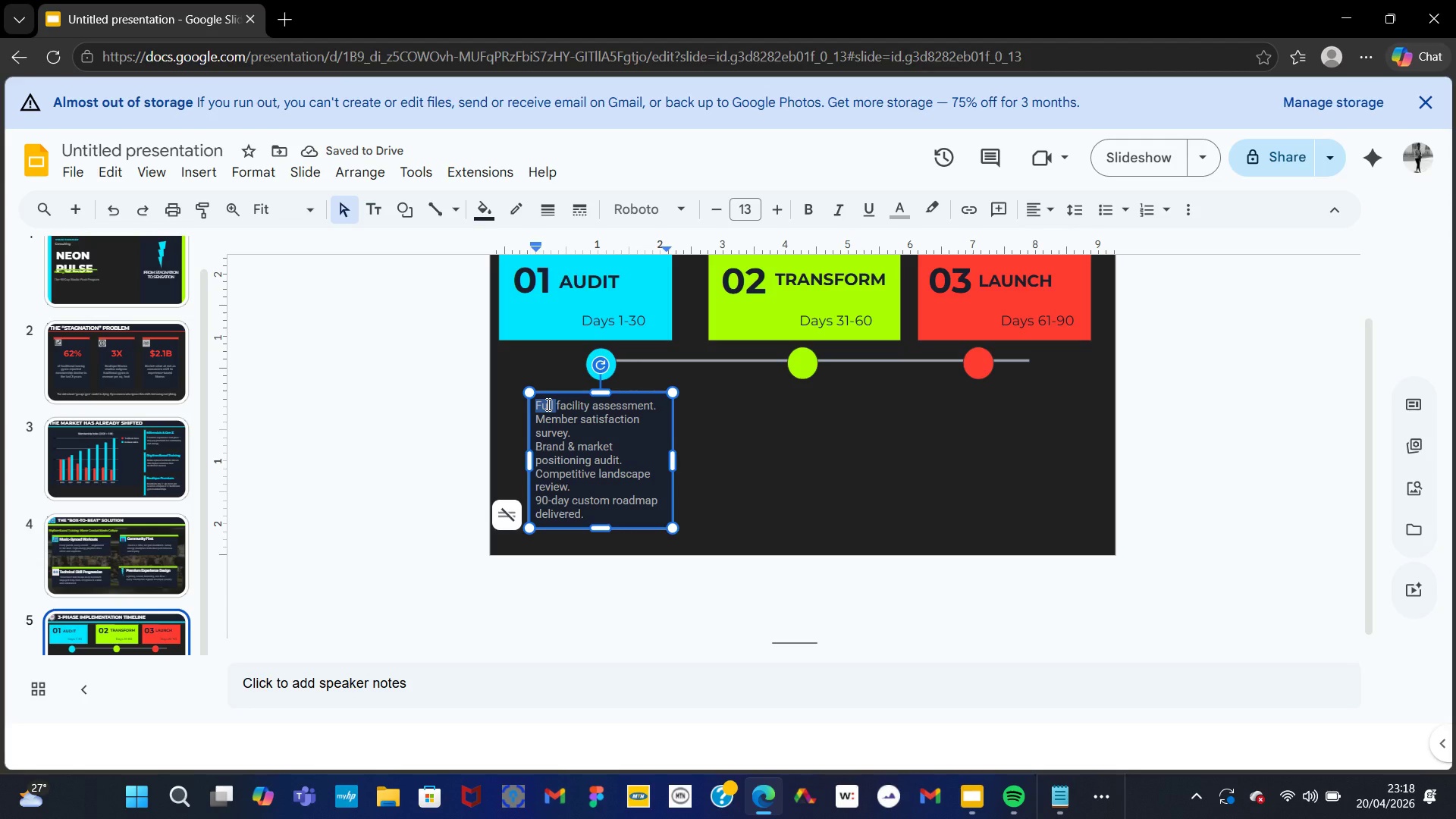 
key(Control+A)
 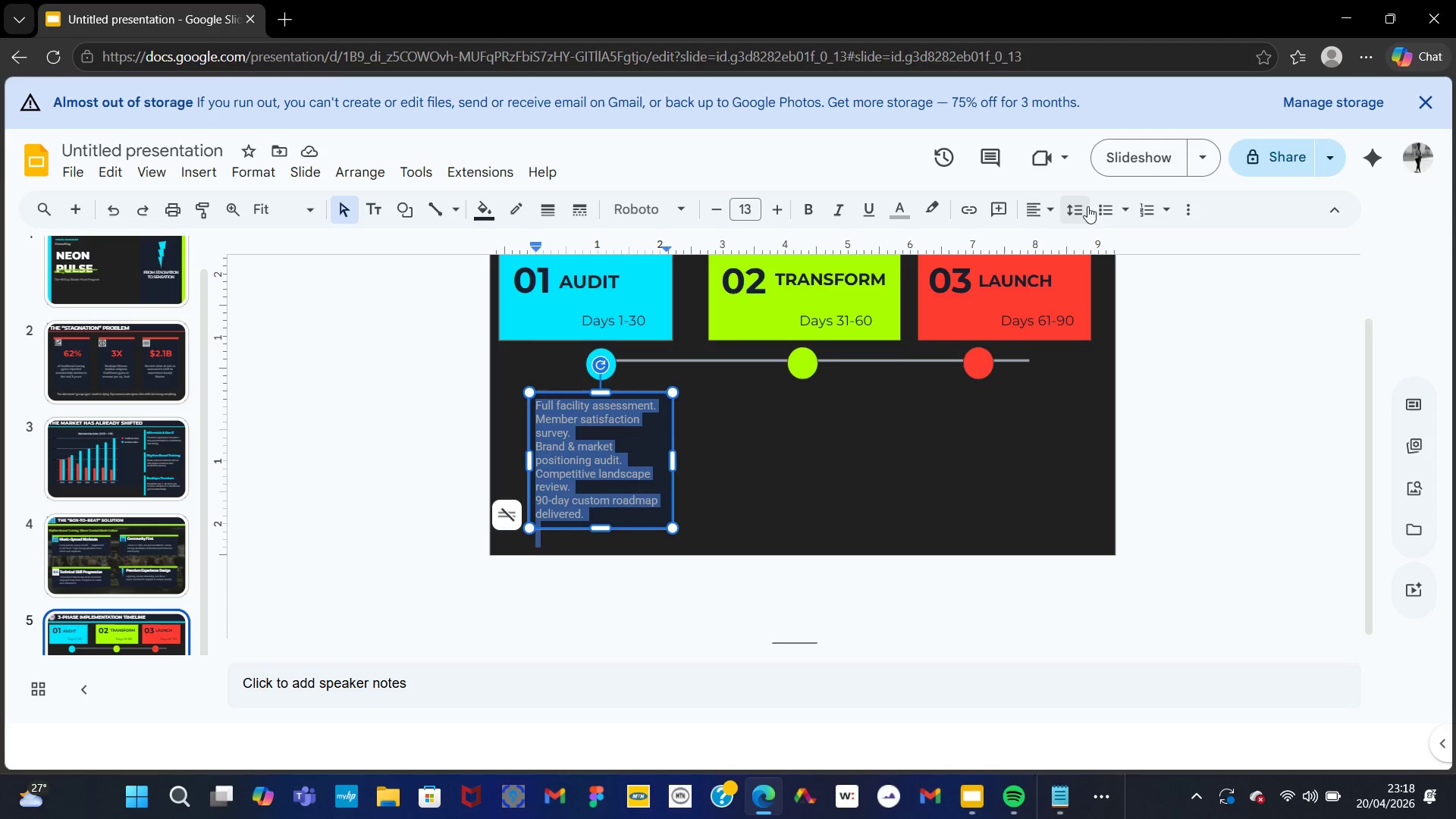 
left_click([1106, 208])
 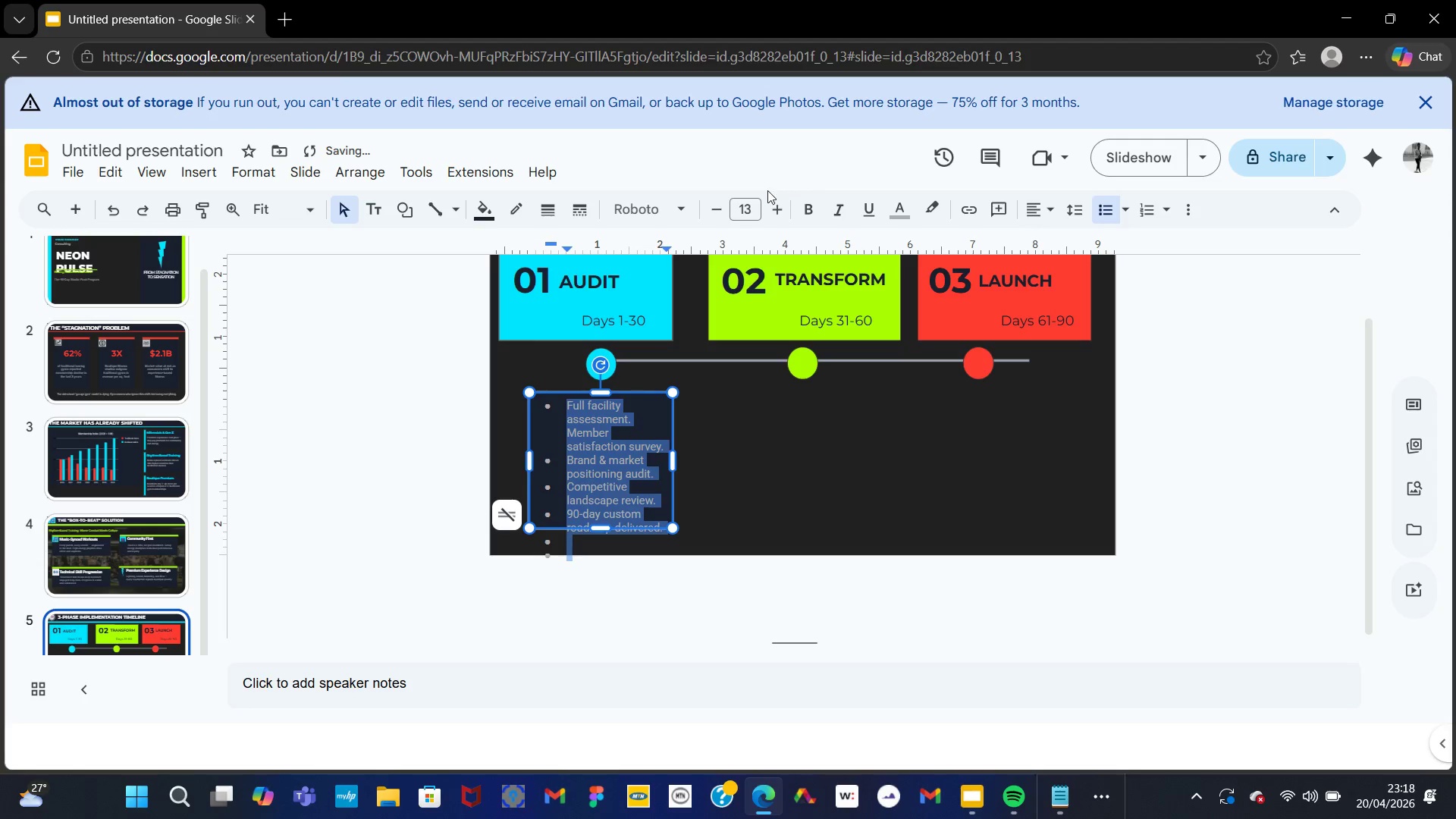 
left_click([714, 209])
 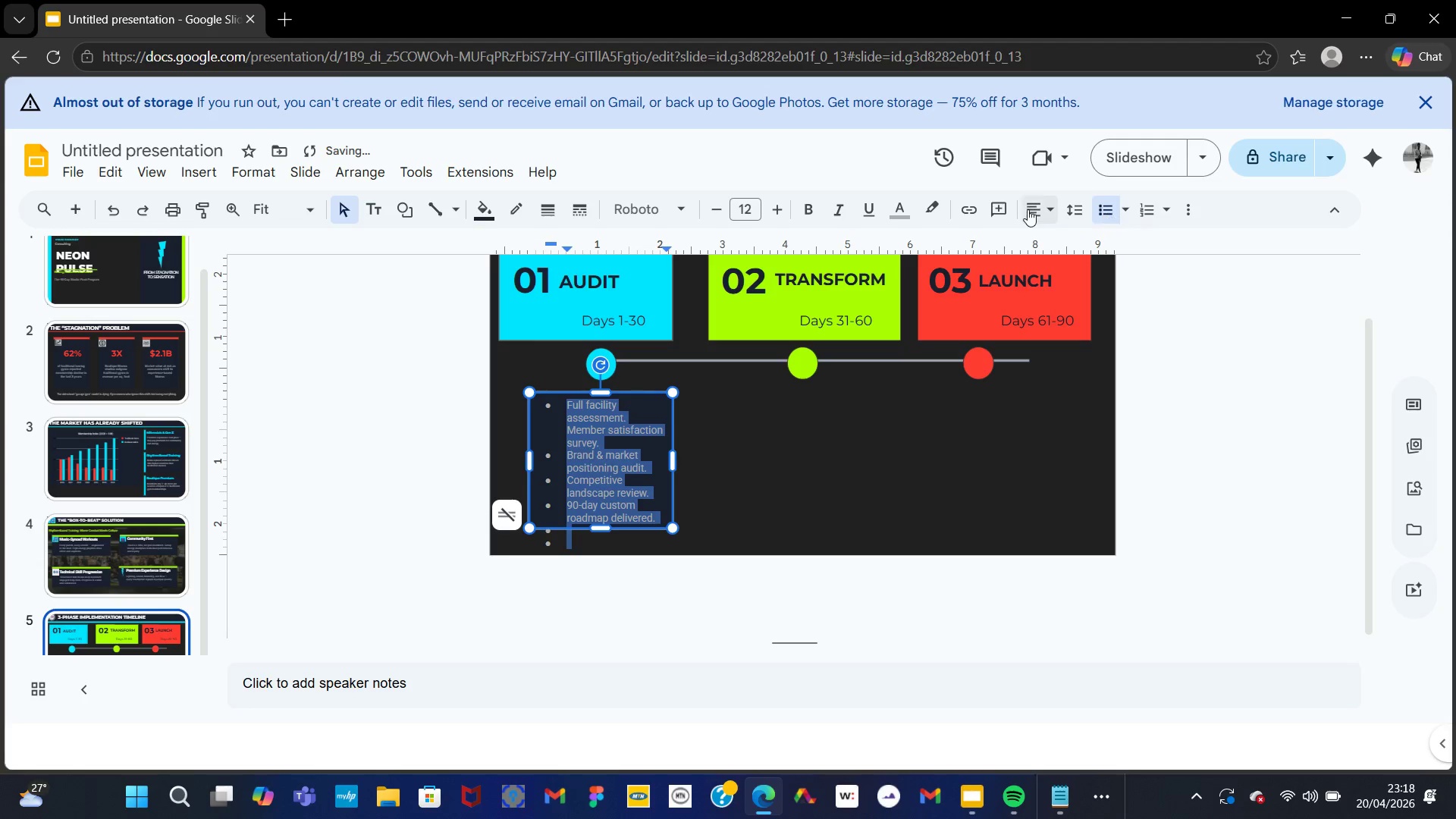 
left_click([1037, 209])
 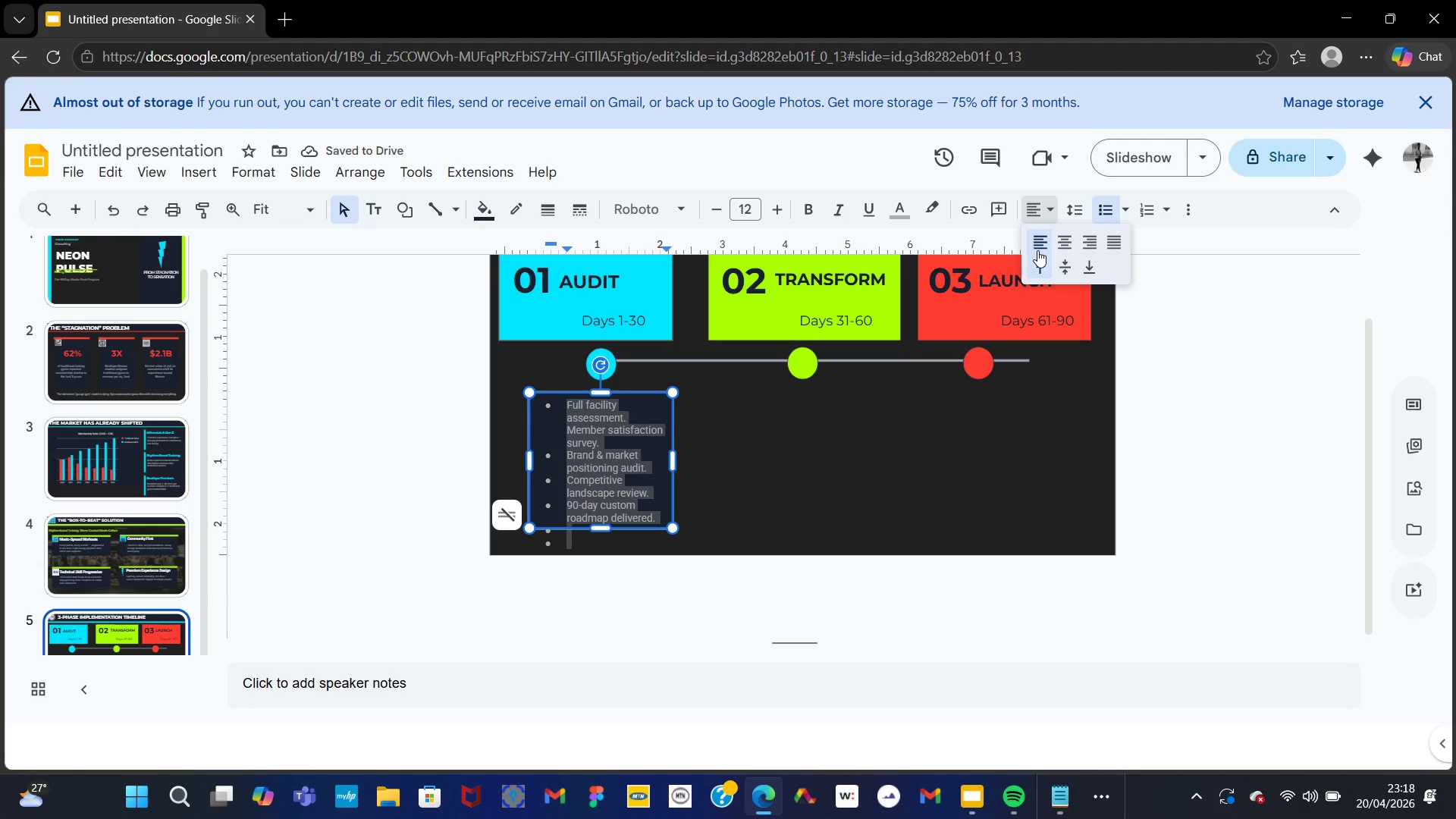 
left_click([1037, 242])
 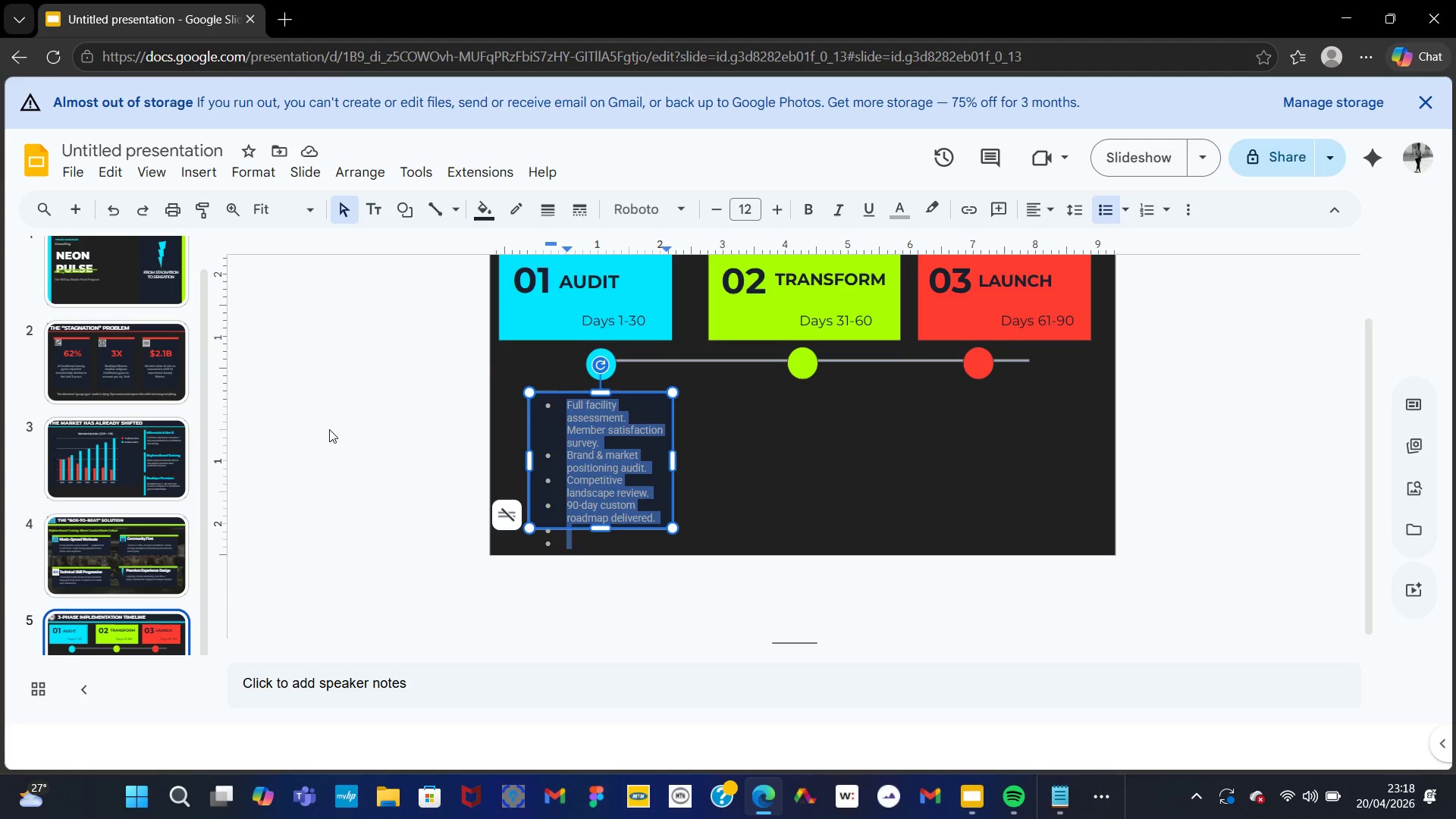 
left_click([751, 496])
 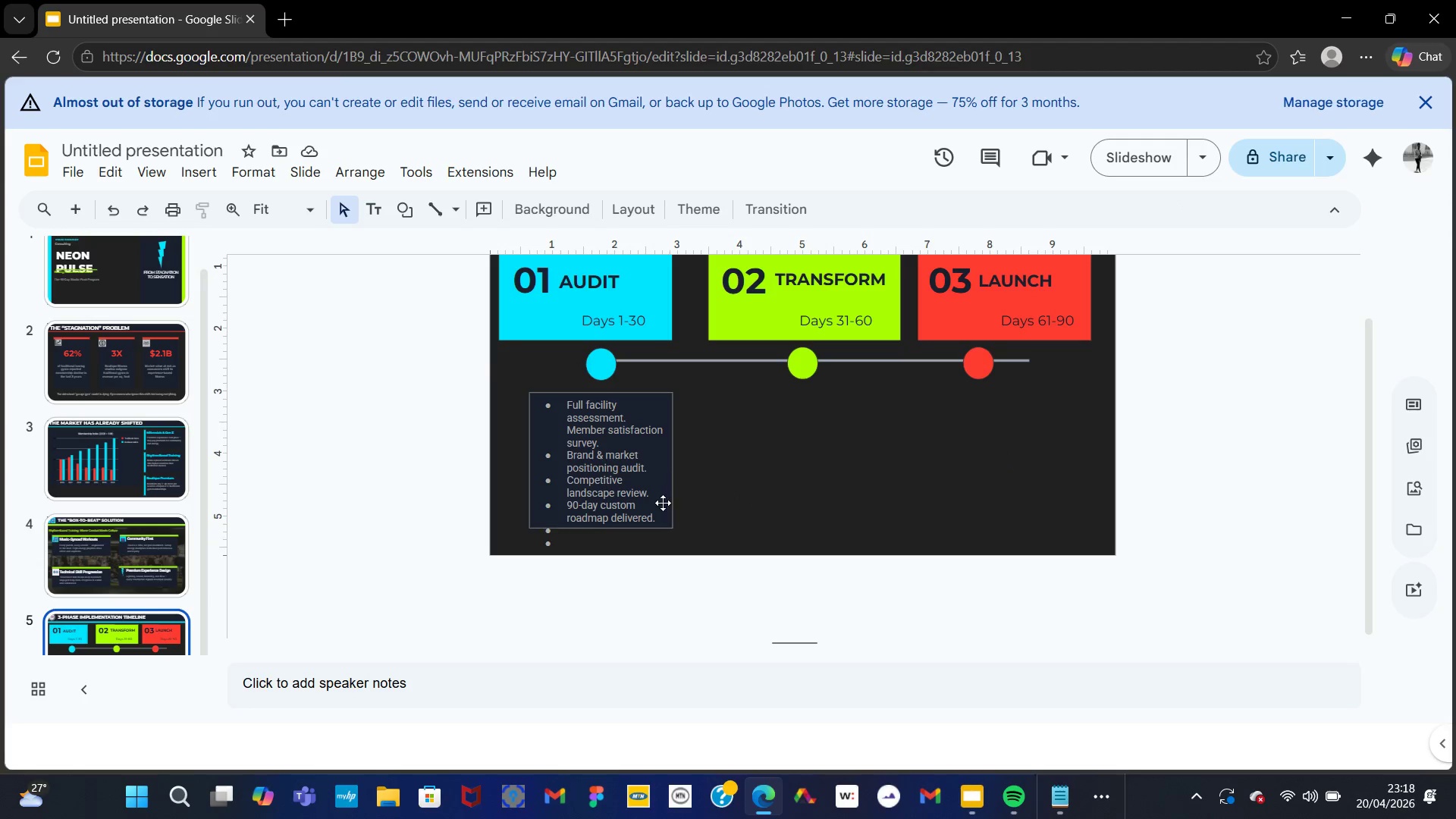 
left_click([663, 503])
 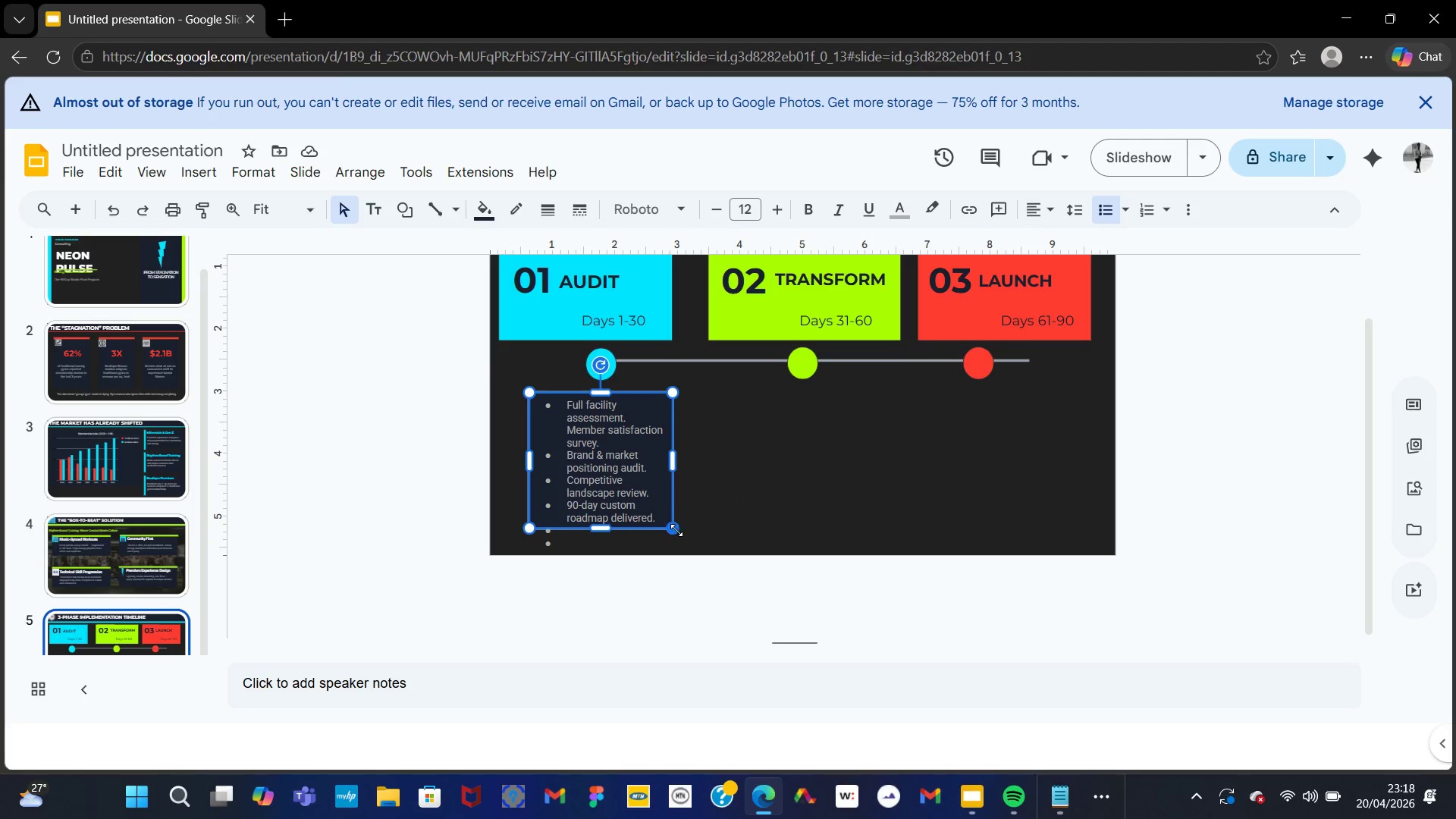 
left_click_drag(start_coordinate=[677, 531], to_coordinate=[724, 530])
 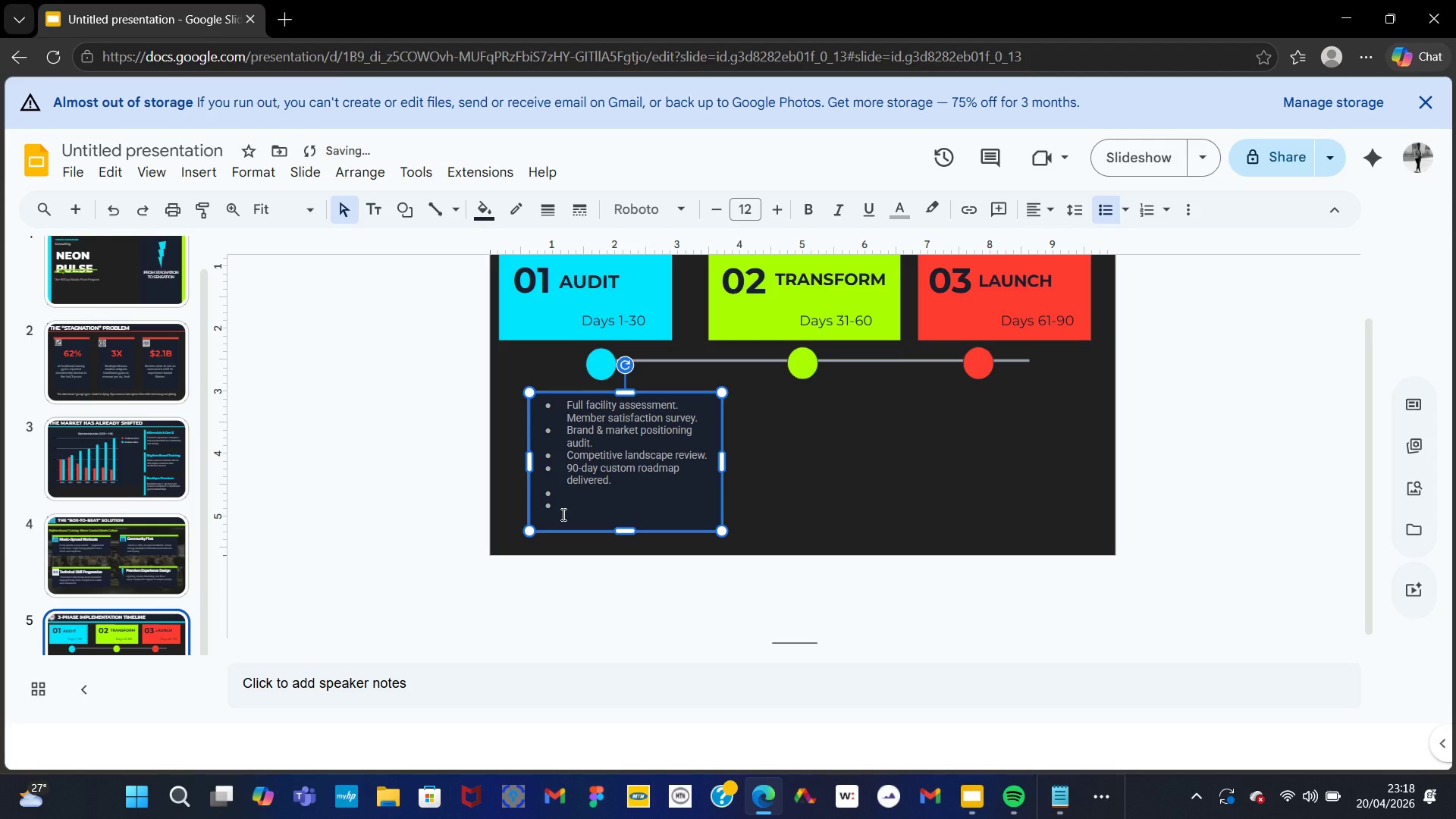 
left_click([562, 514])
 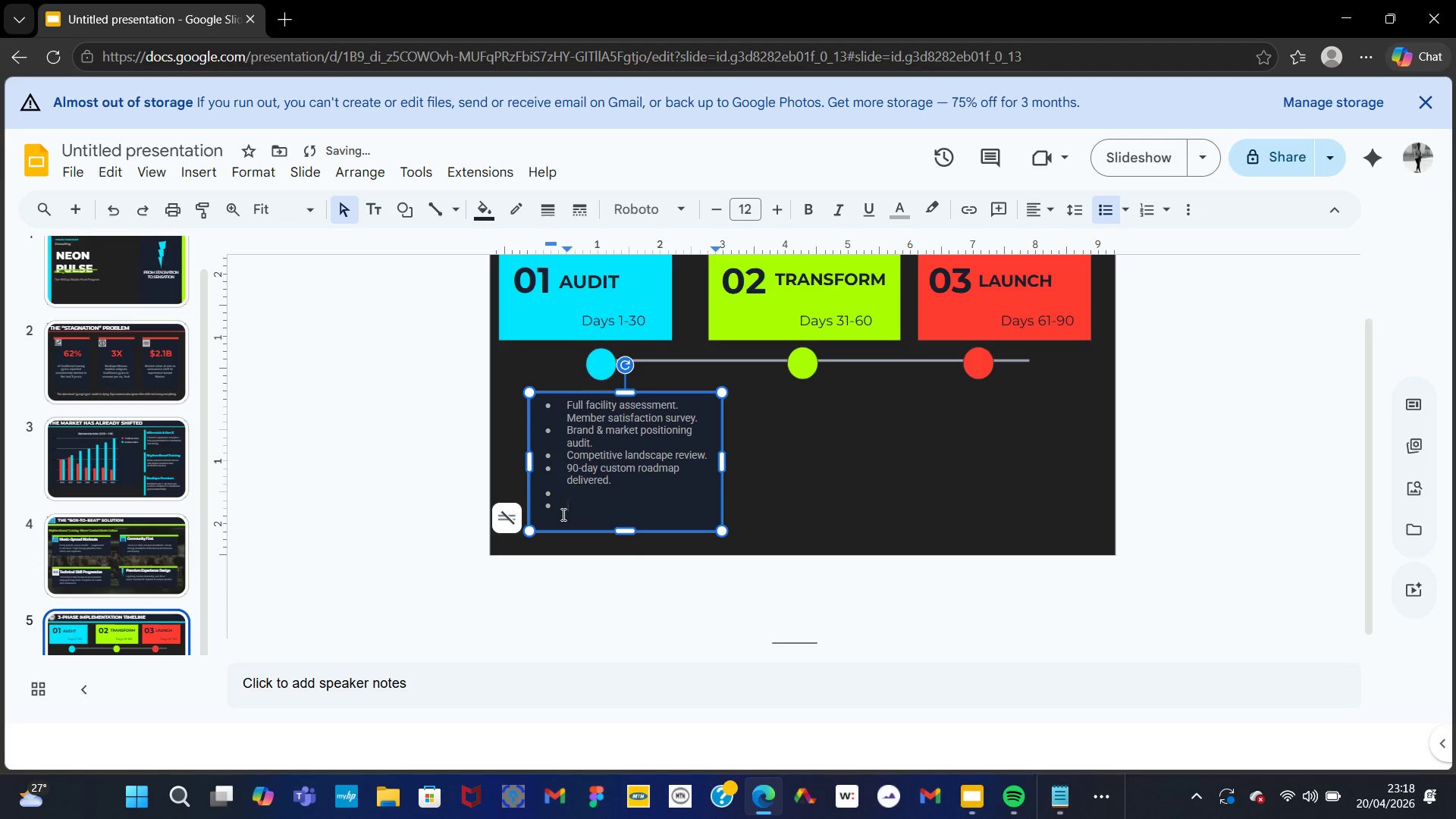 
key(Backspace)
 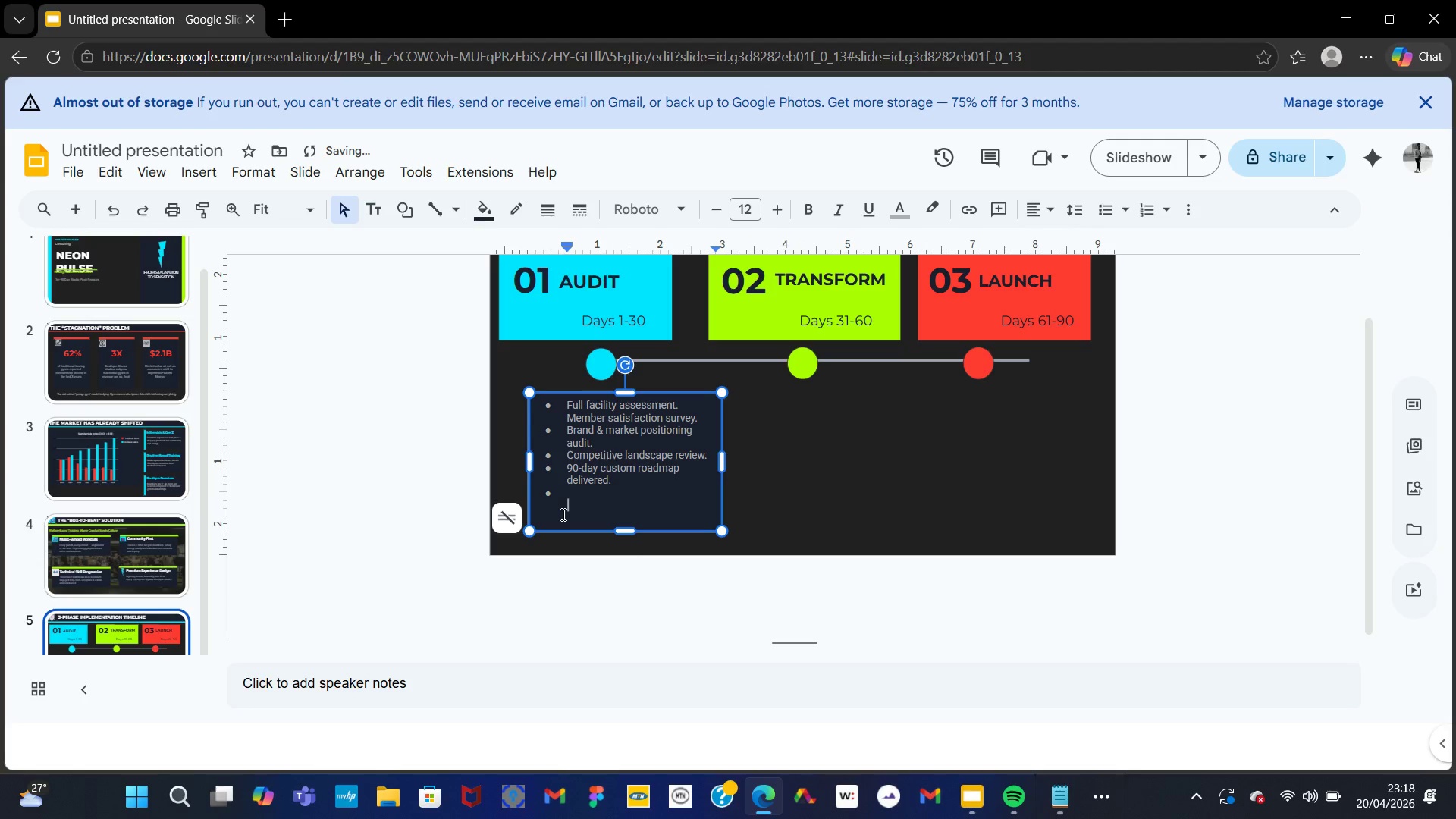 
key(Backspace)
 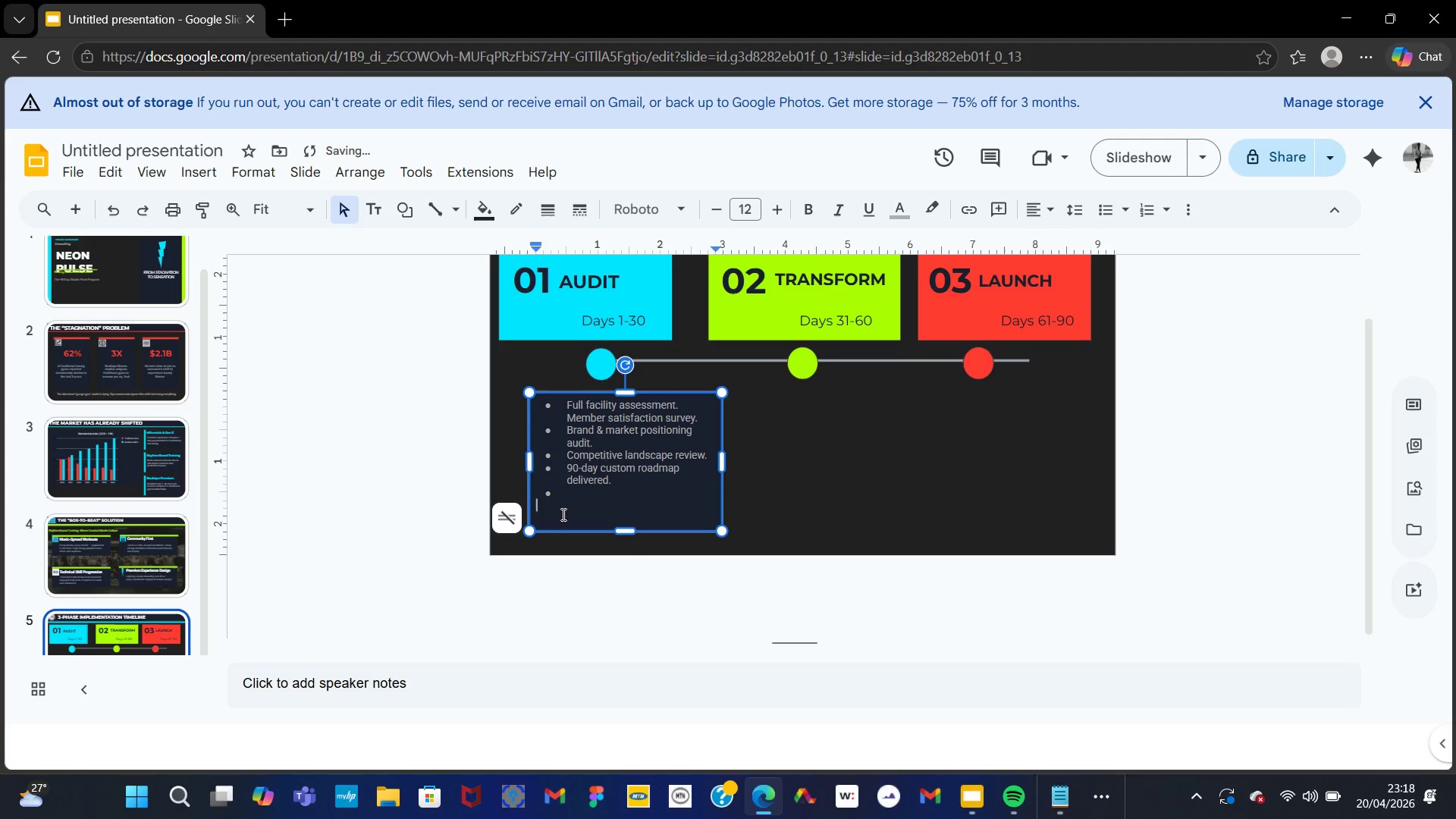 
key(Backspace)
 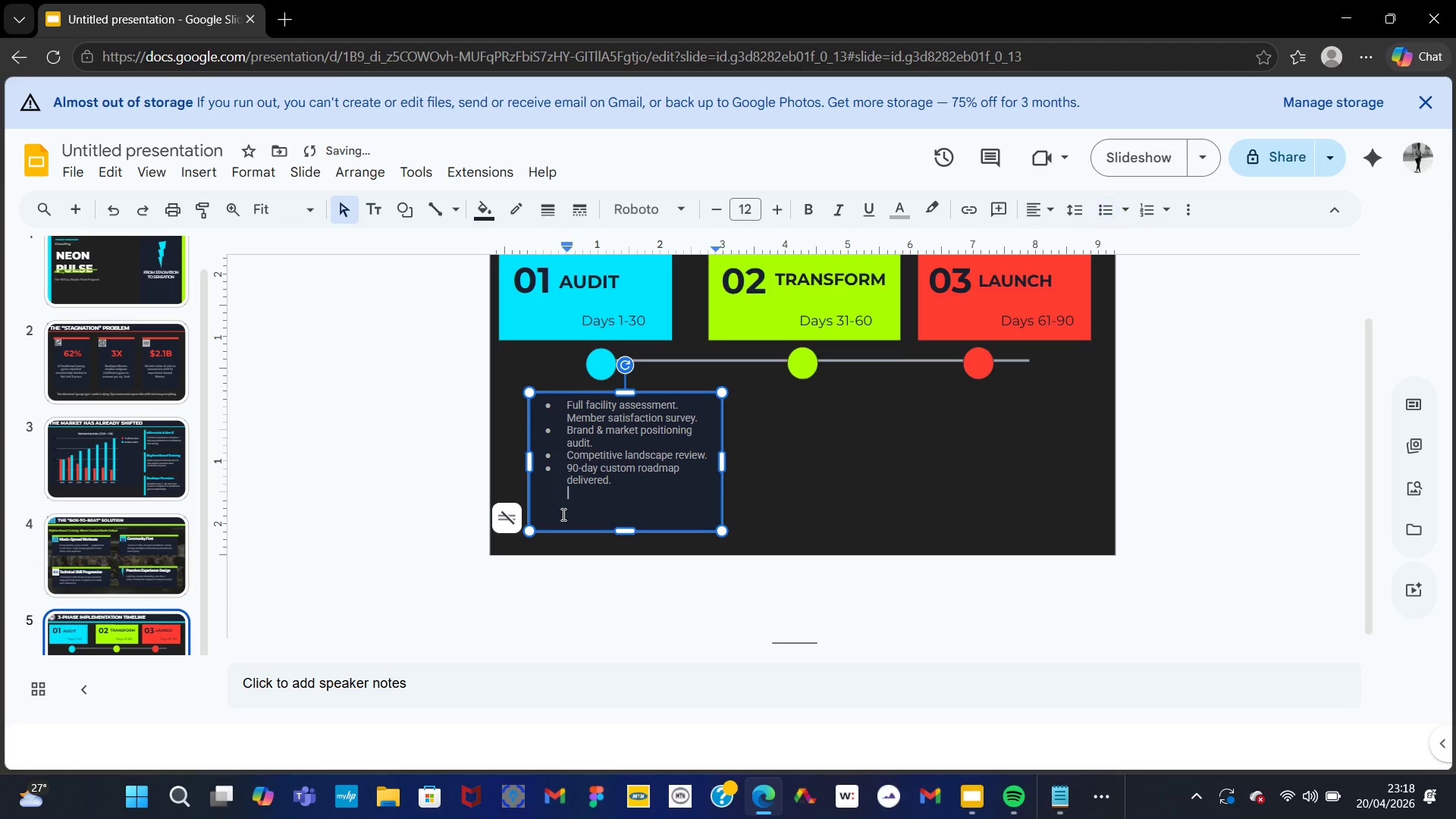 
key(Backspace)
 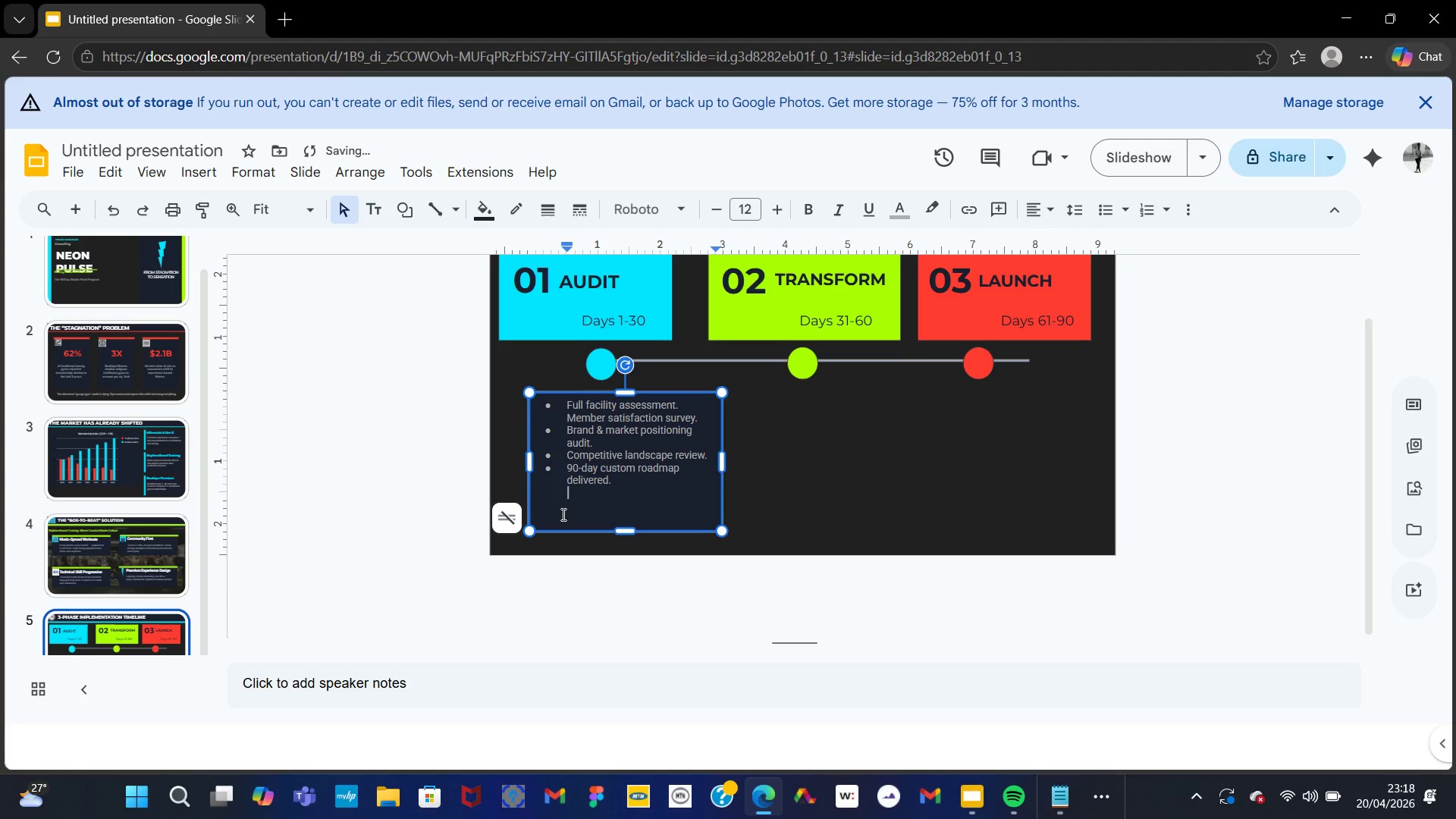 
key(Backspace)
 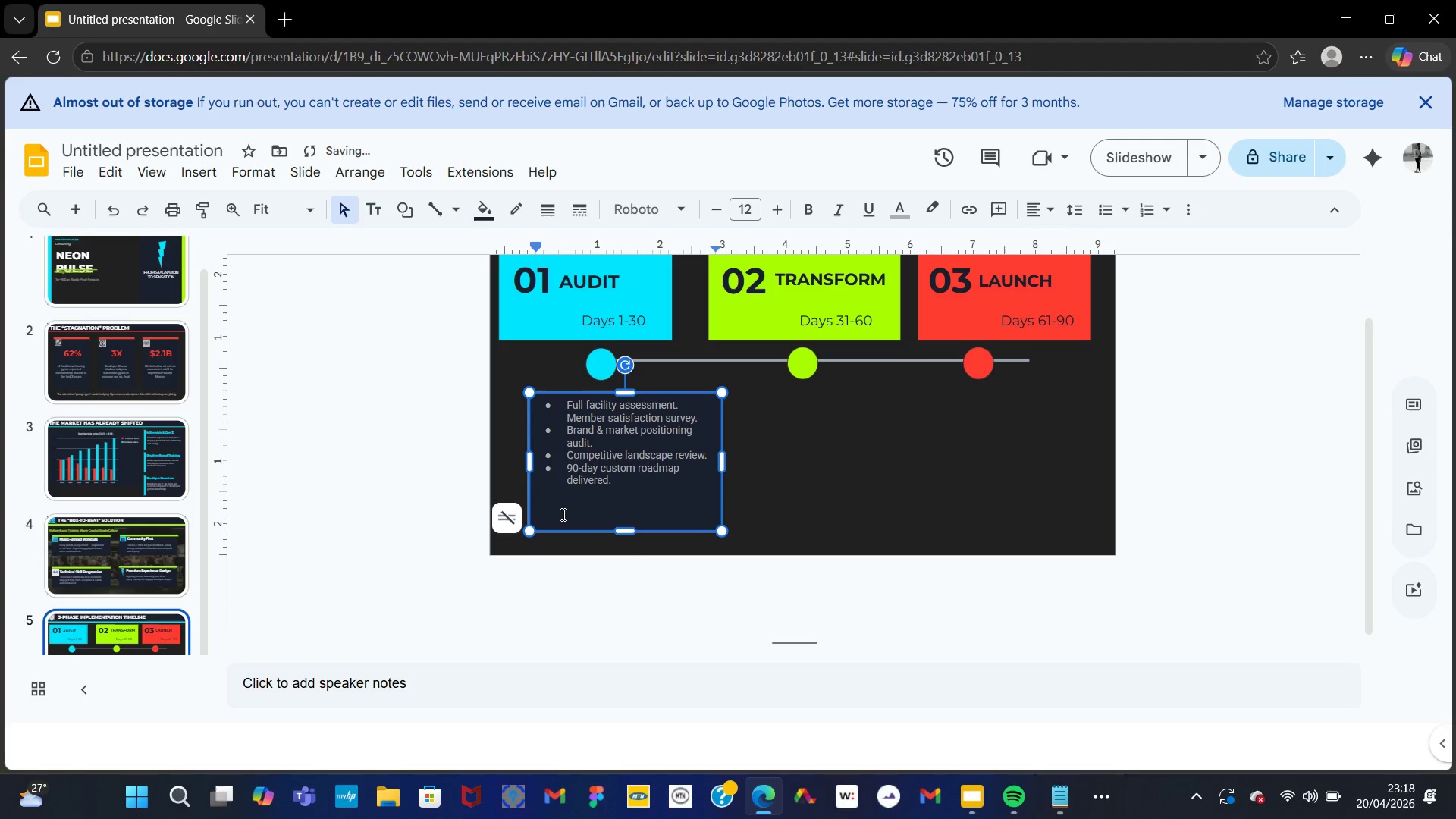 
key(Backspace)
 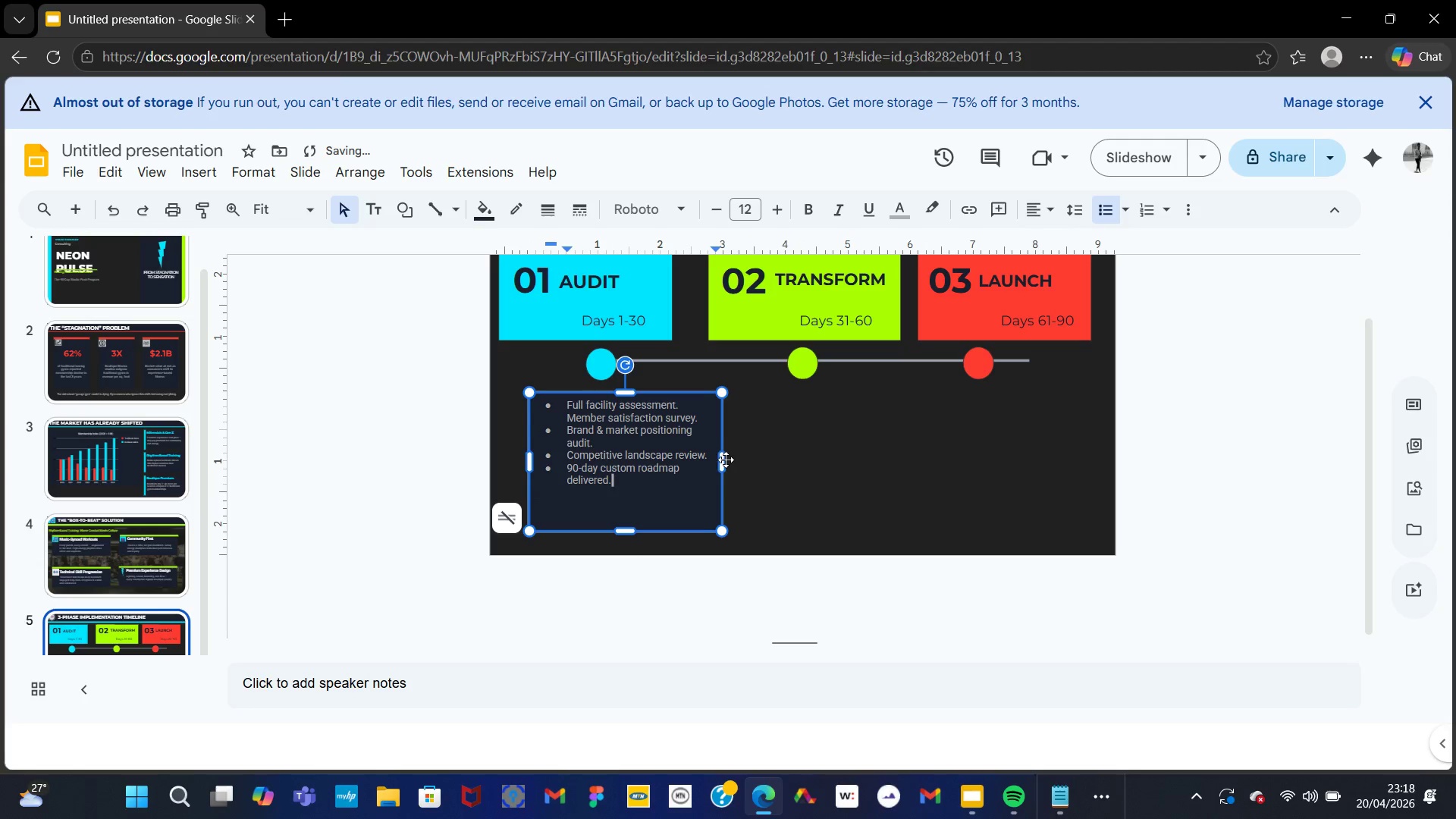 
left_click_drag(start_coordinate=[723, 462], to_coordinate=[693, 466])
 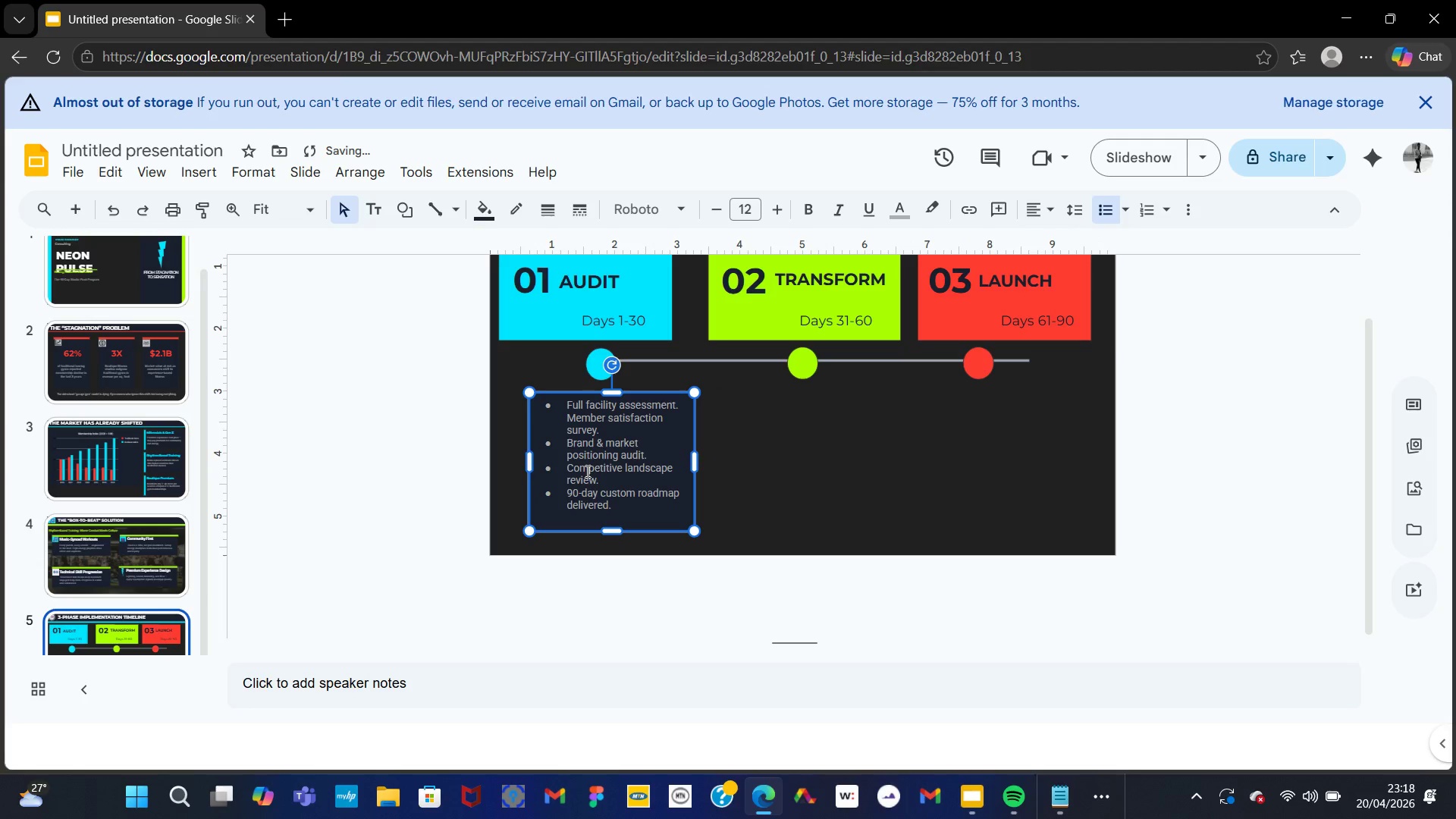 
double_click([586, 471])
 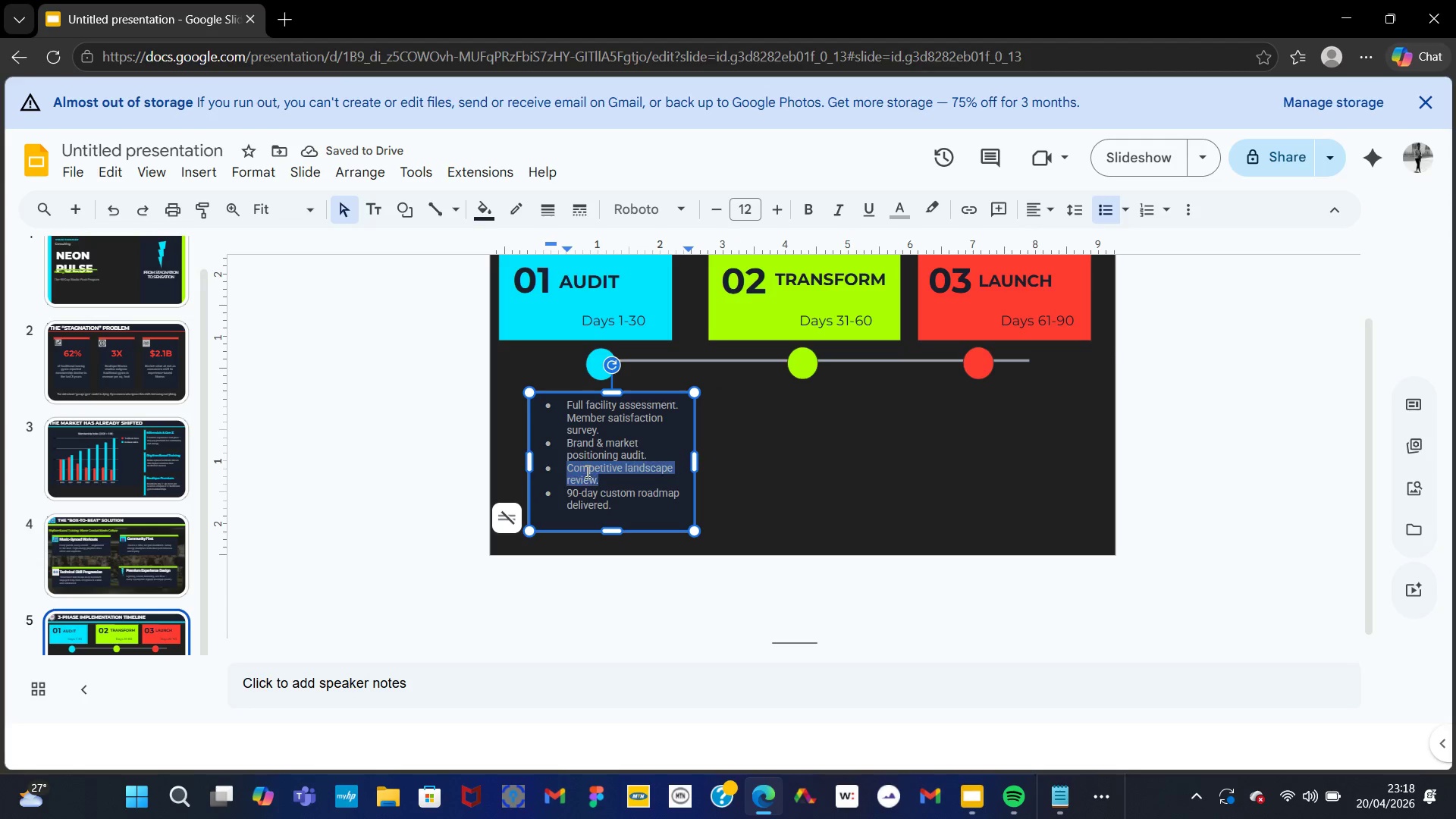 
triple_click([586, 471])
 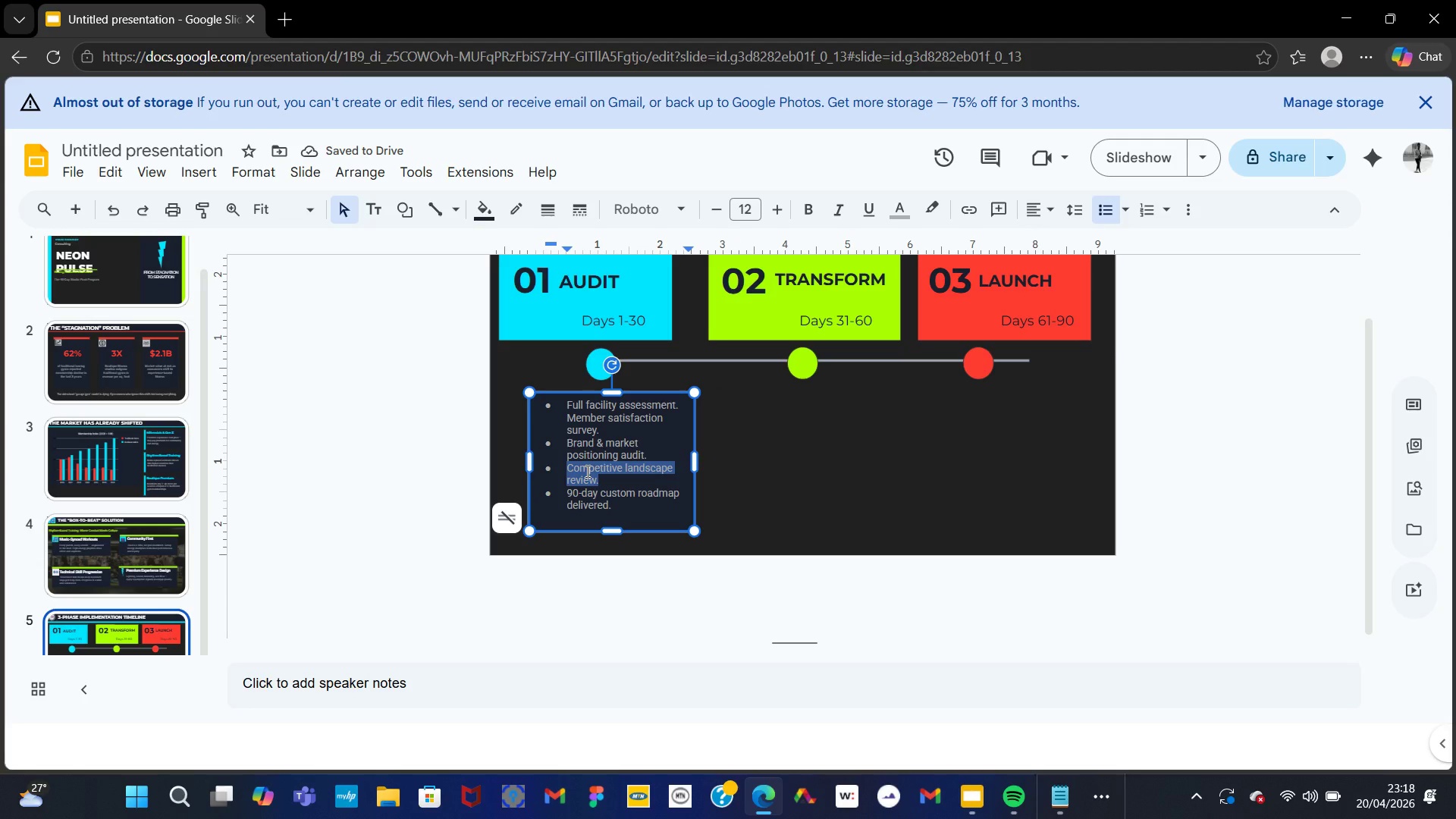 
key(Control+A)
 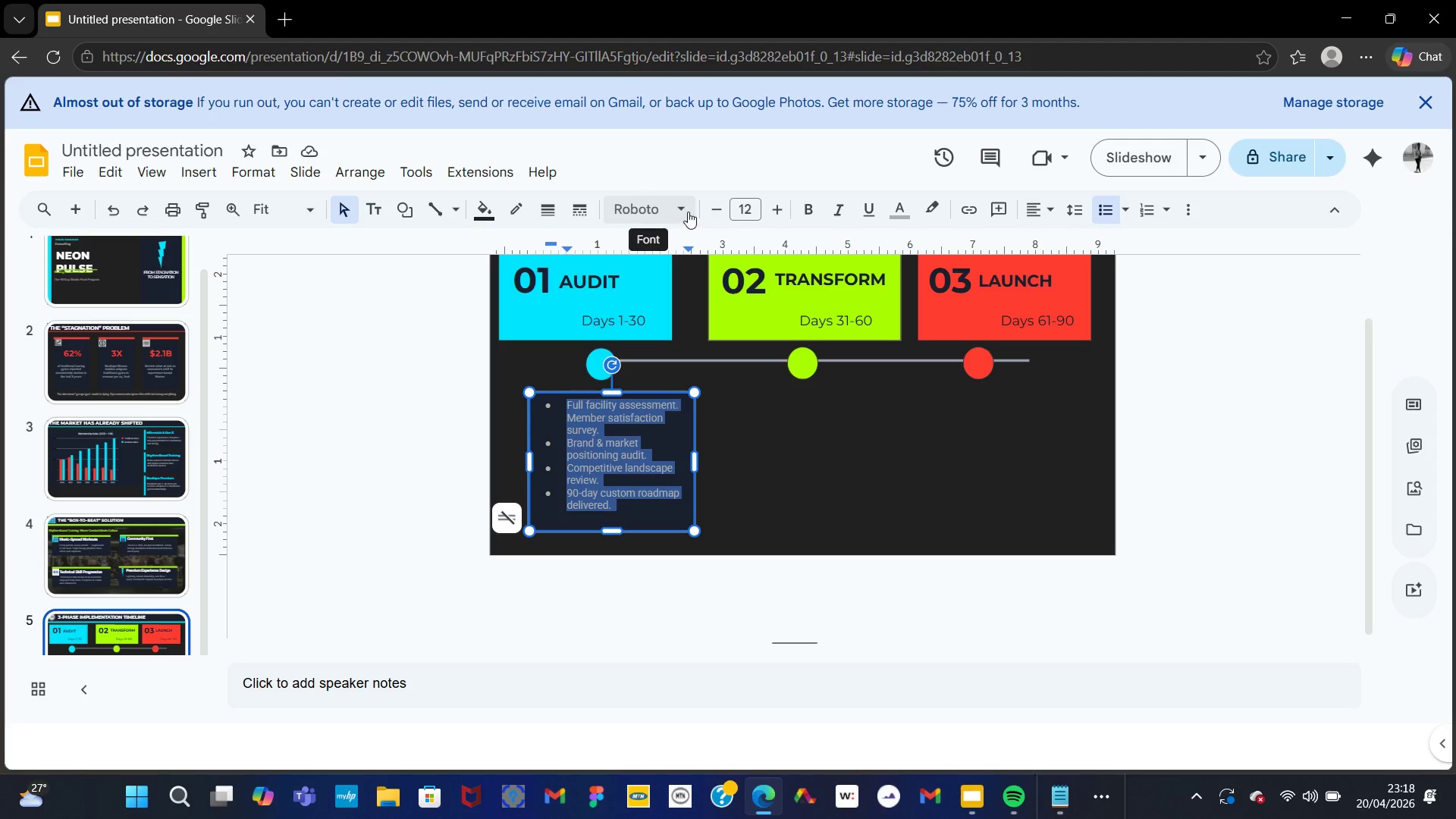 
wait(6.05)
 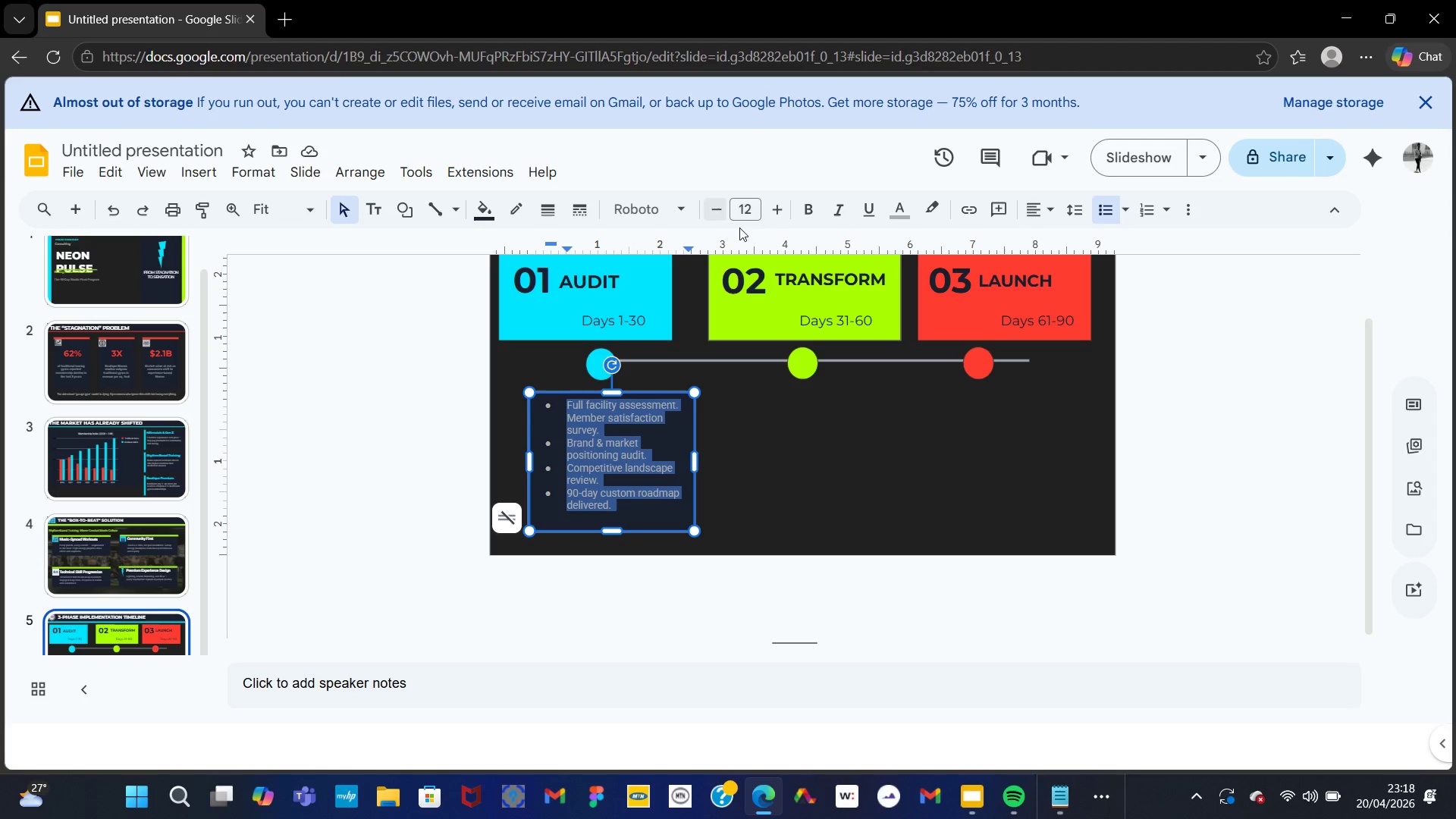 
left_click([709, 206])
 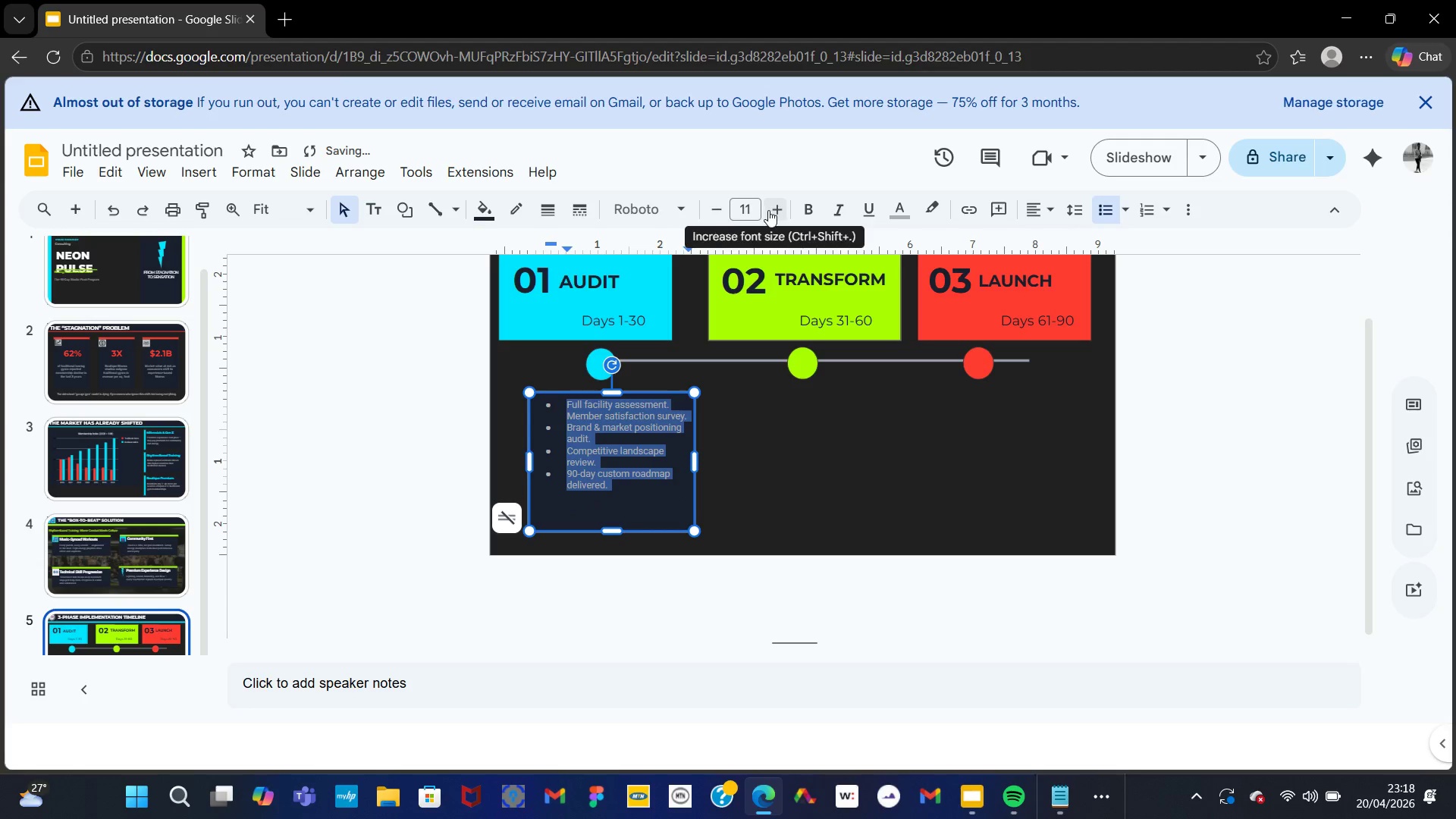 
left_click([770, 208])
 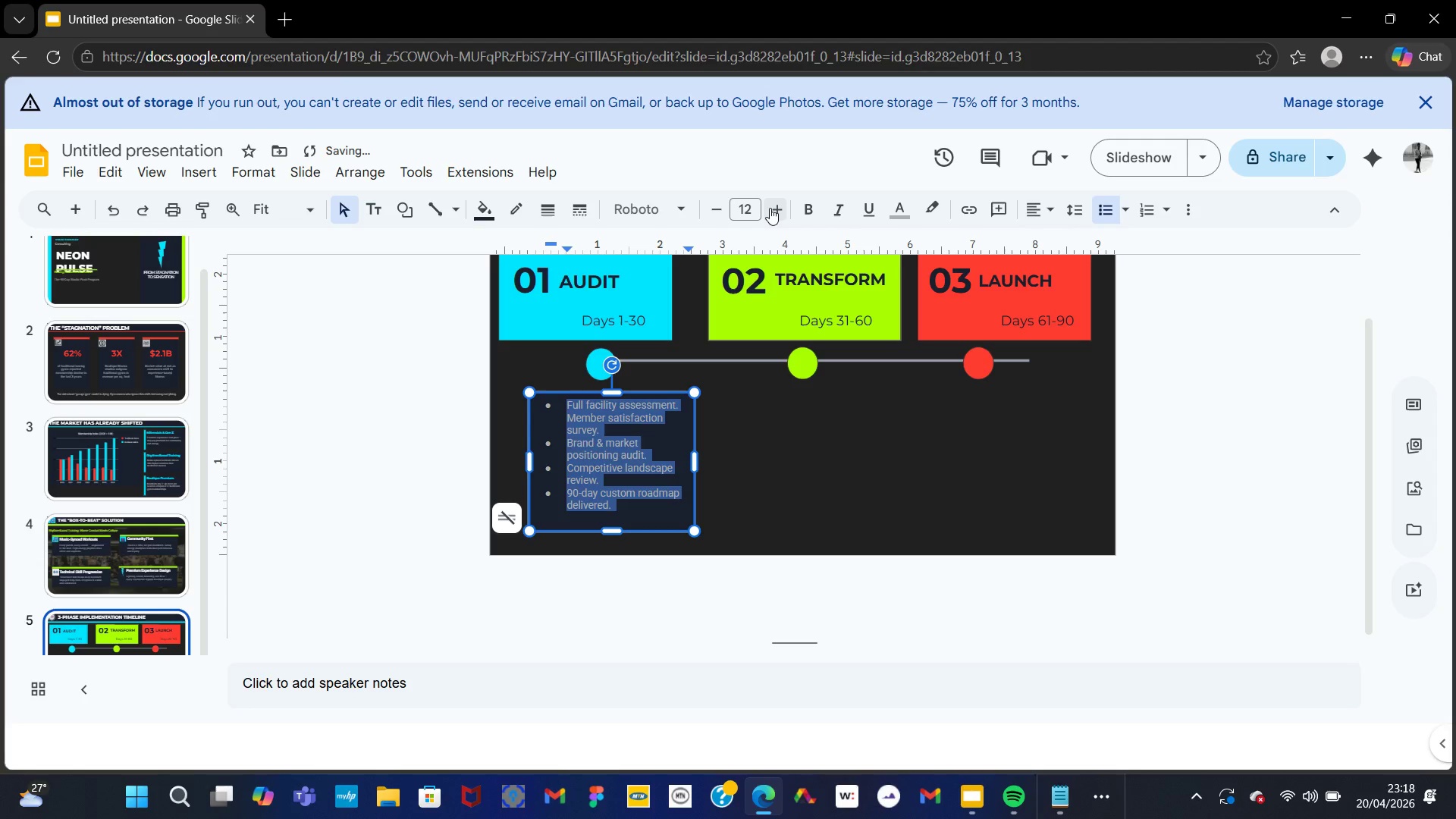 
left_click([770, 208])
 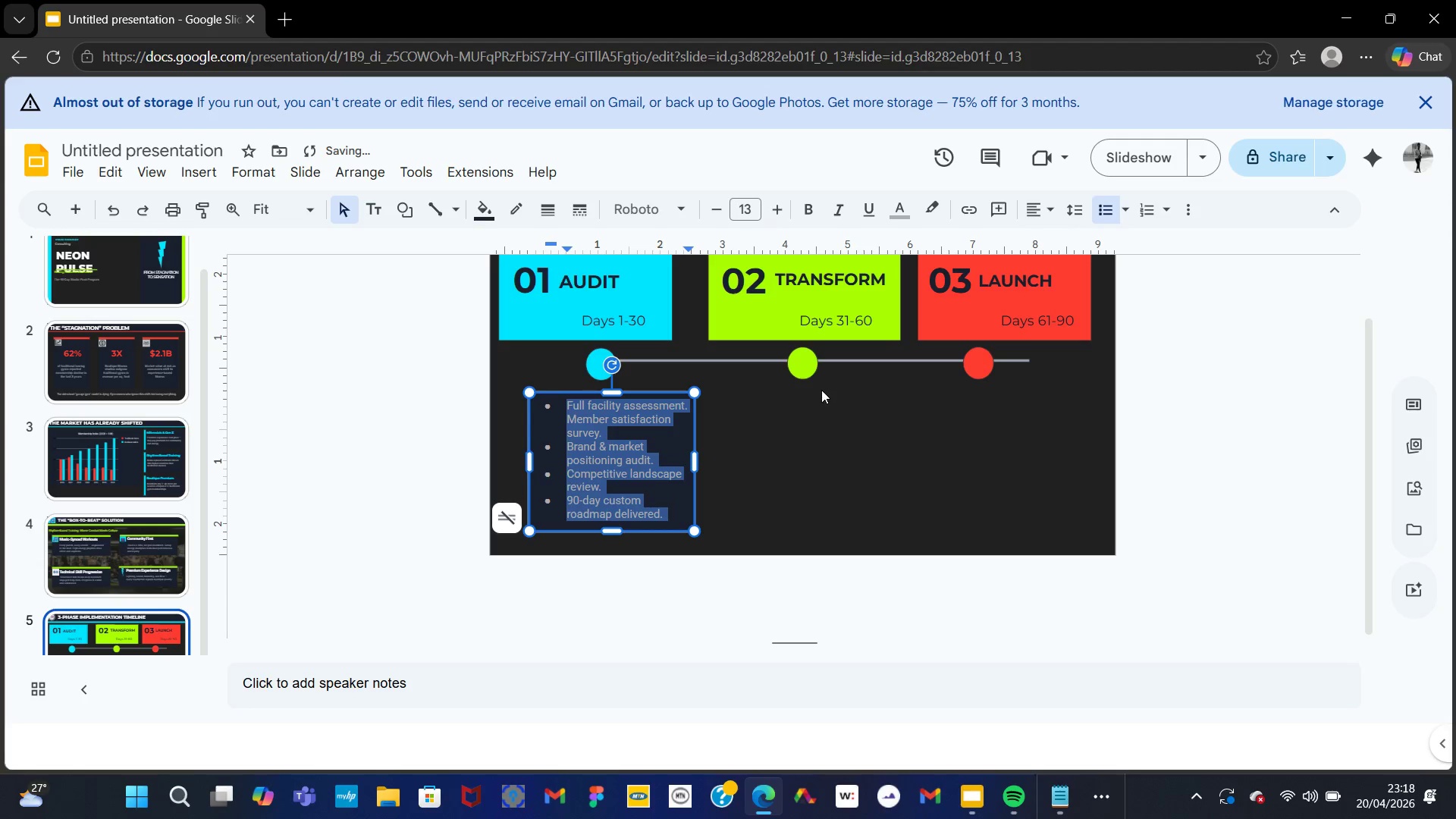 
left_click([820, 394])
 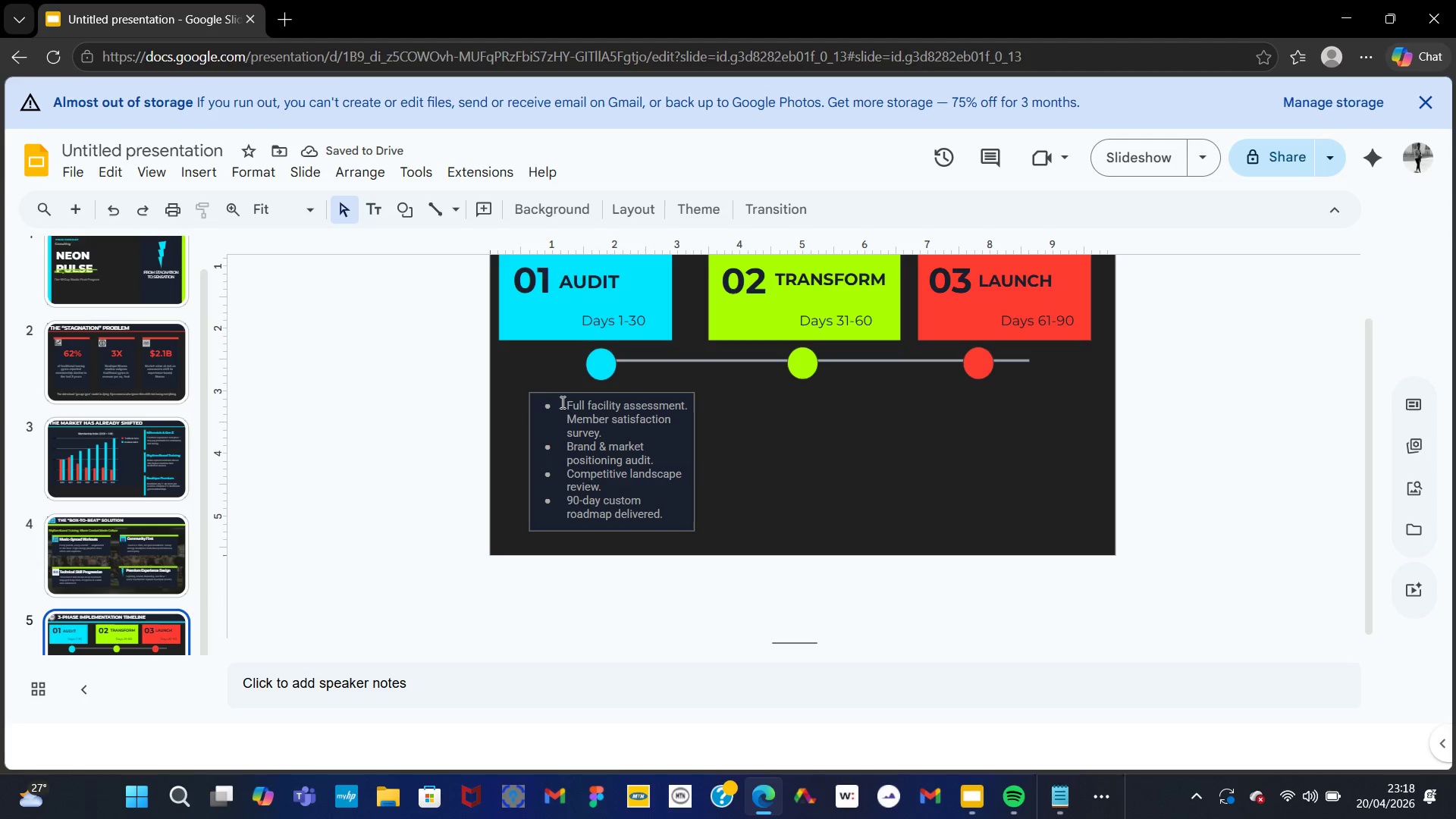 
left_click_drag(start_coordinate=[521, 386], to_coordinate=[696, 530])
 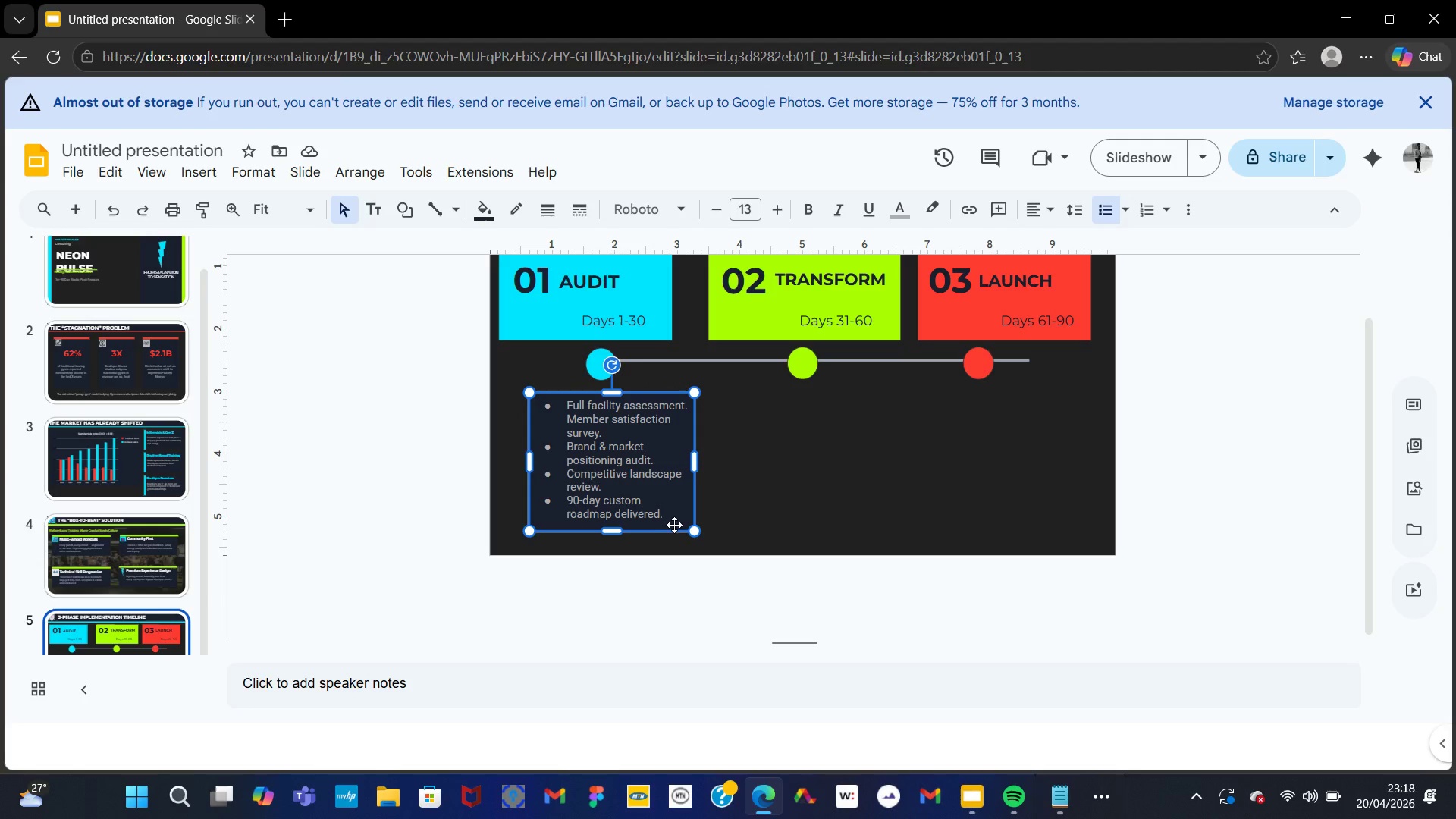 
left_click([673, 525])
 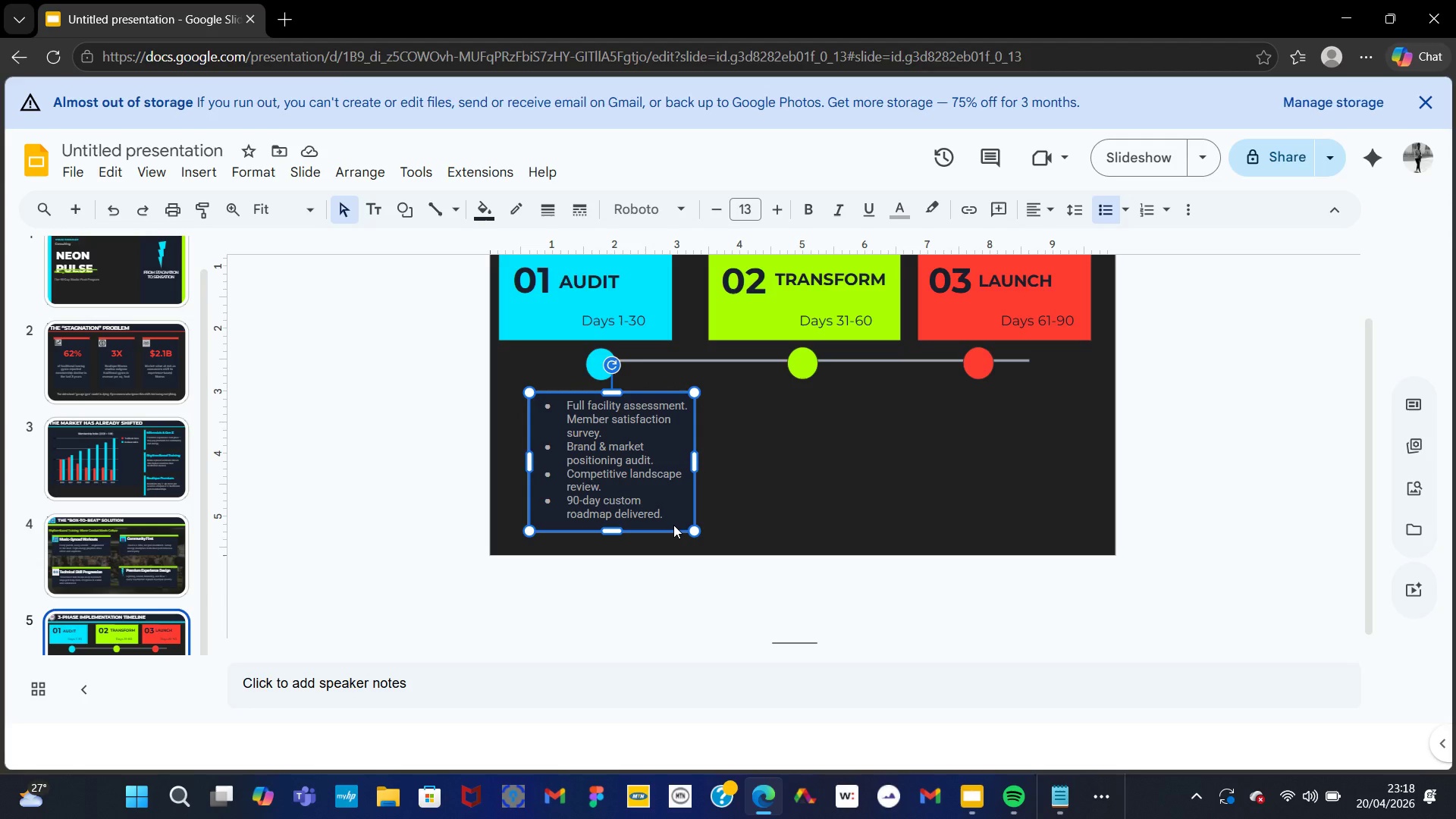 
right_click([673, 525])
 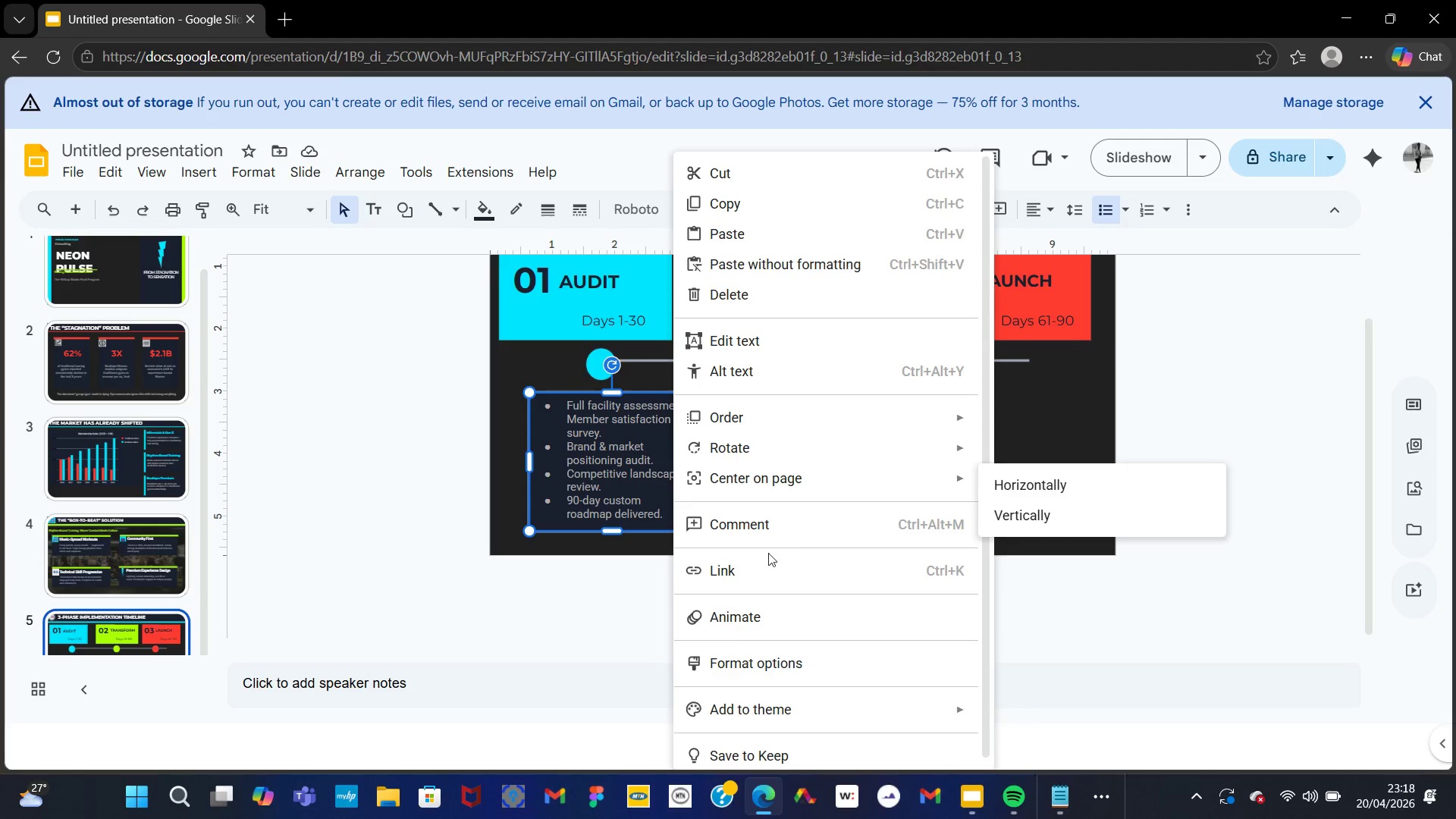 
left_click([713, 207])
 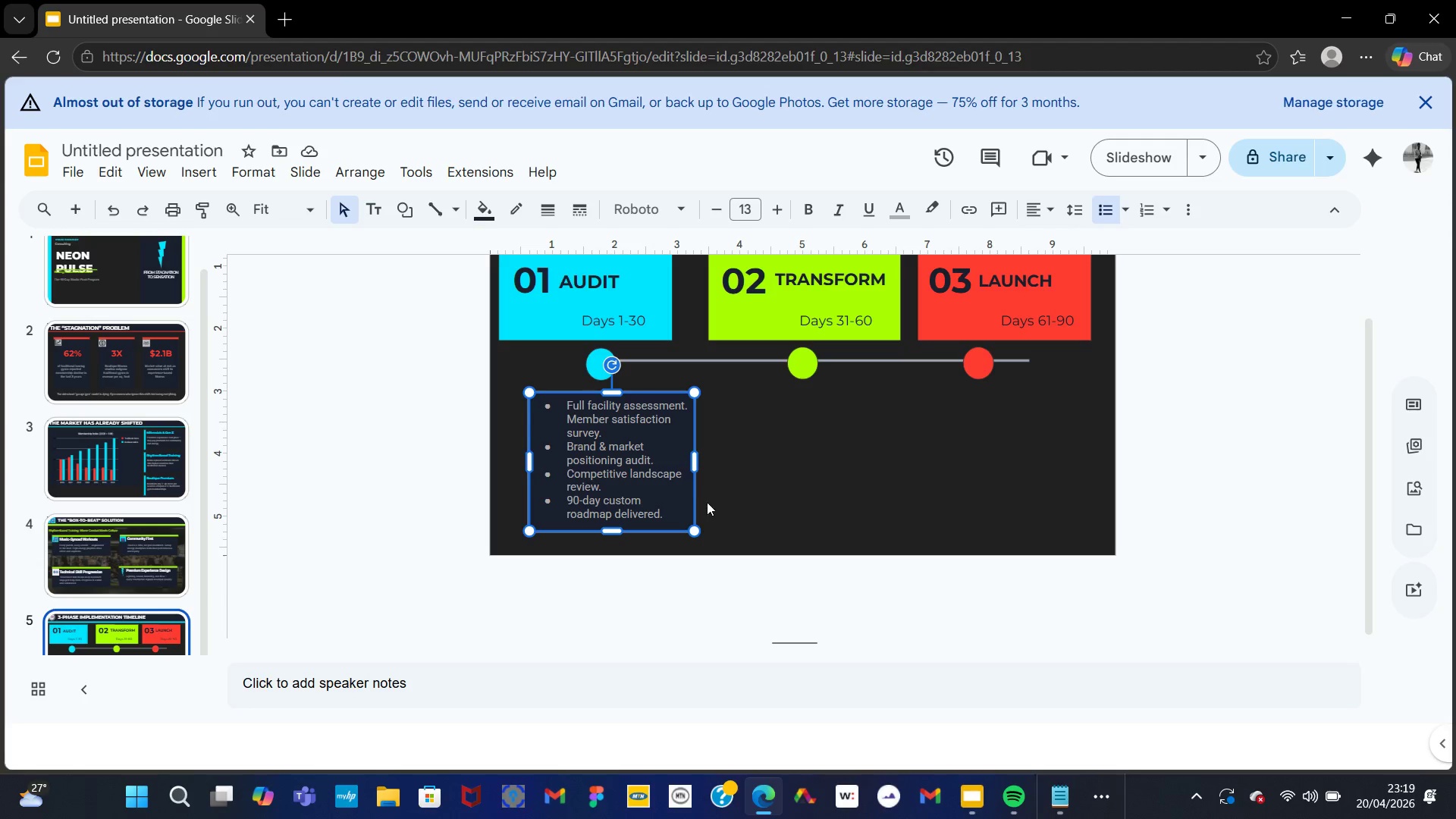 
key(Control+V)
 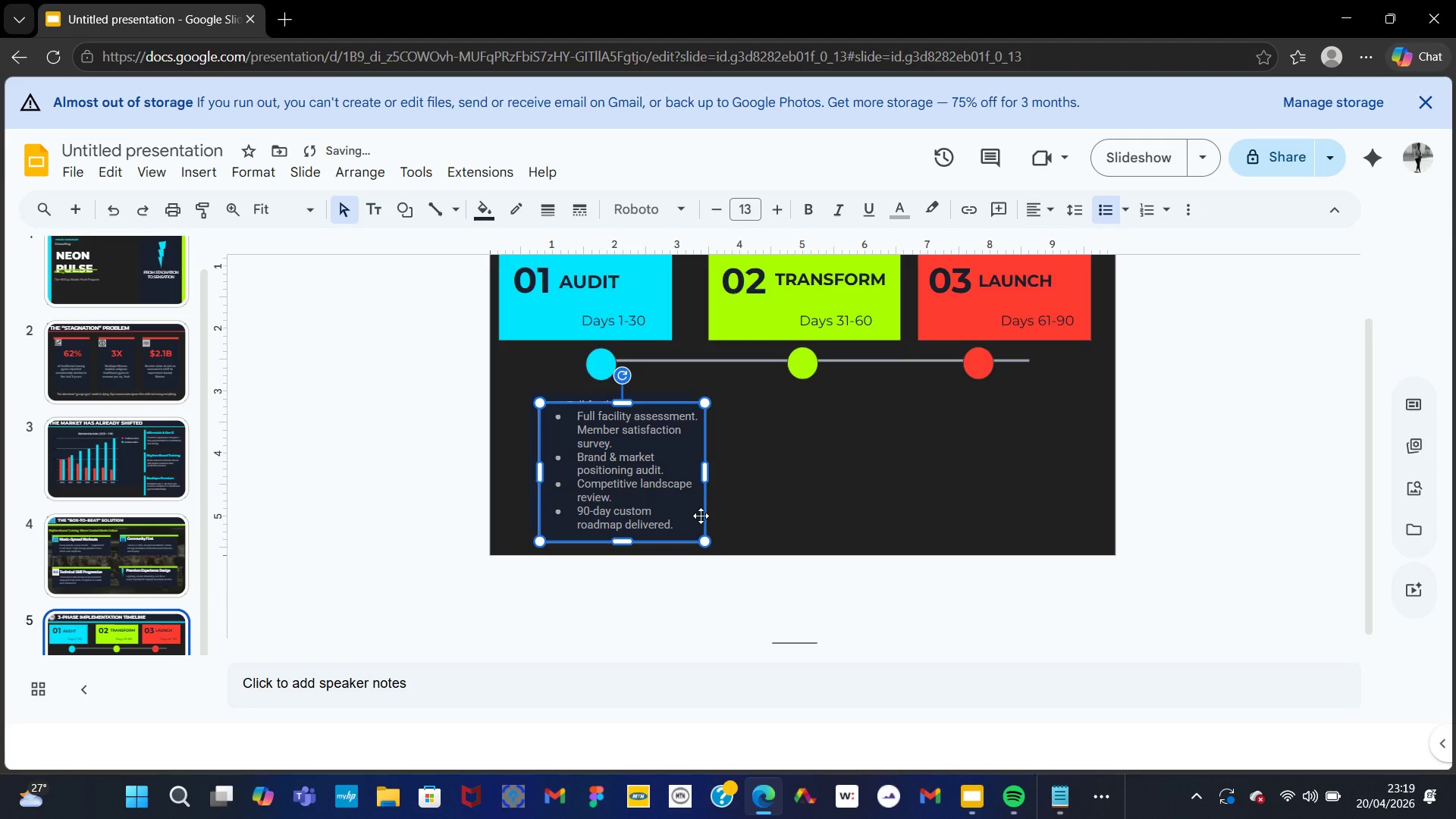 
left_click_drag(start_coordinate=[701, 519], to_coordinate=[893, 515])
 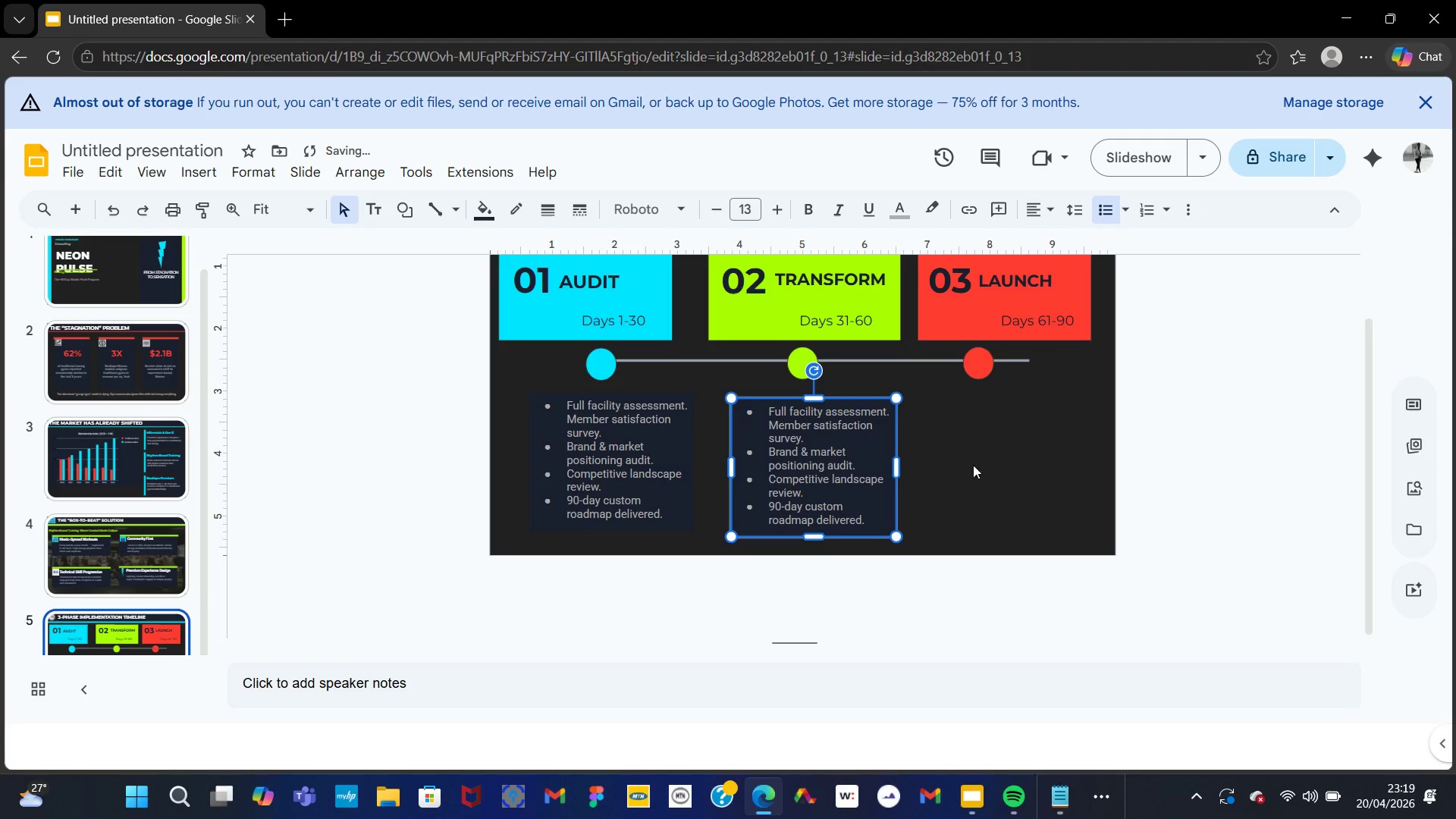 
key(Control+V)
 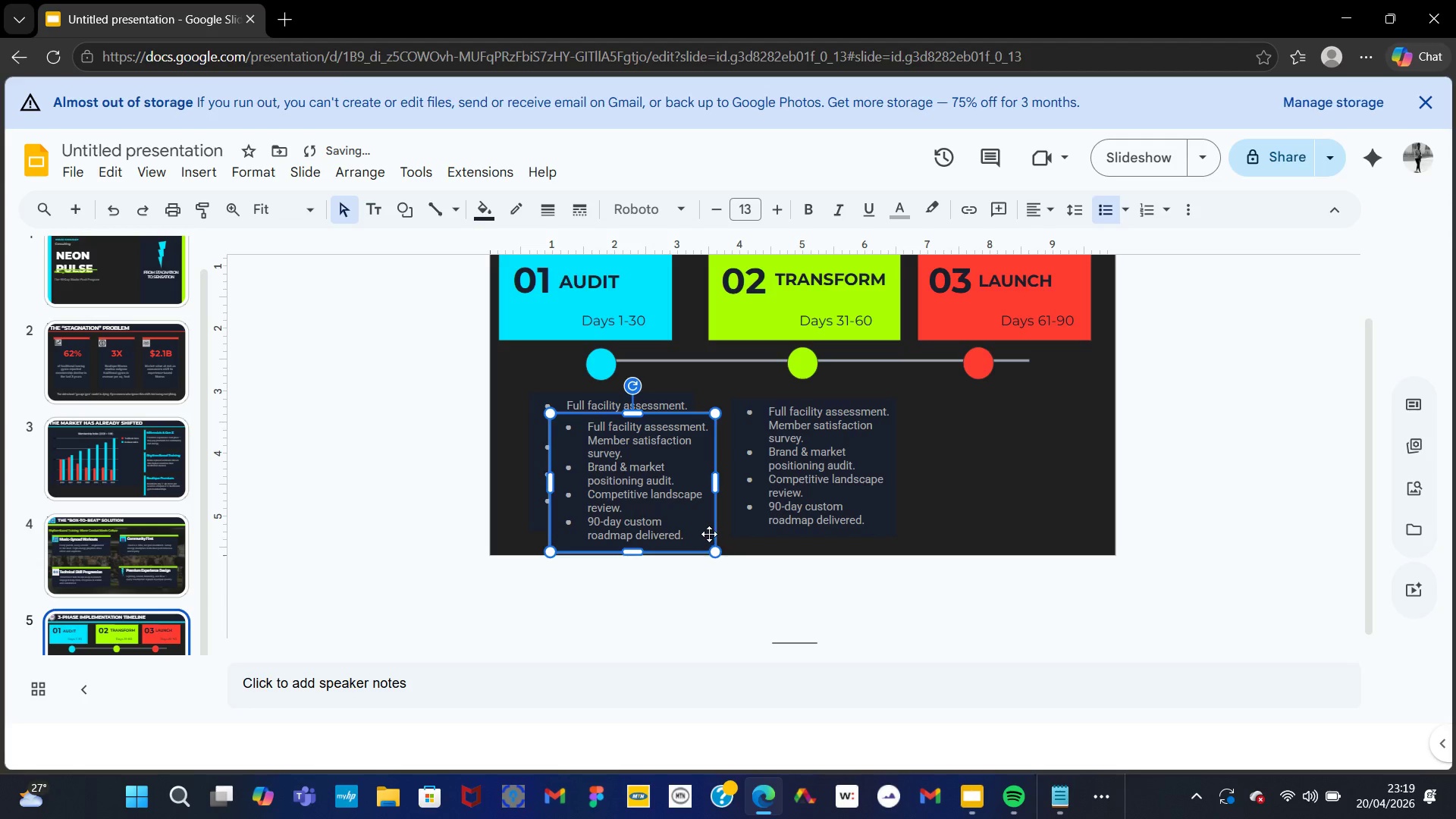 
left_click_drag(start_coordinate=[711, 533], to_coordinate=[1084, 519])
 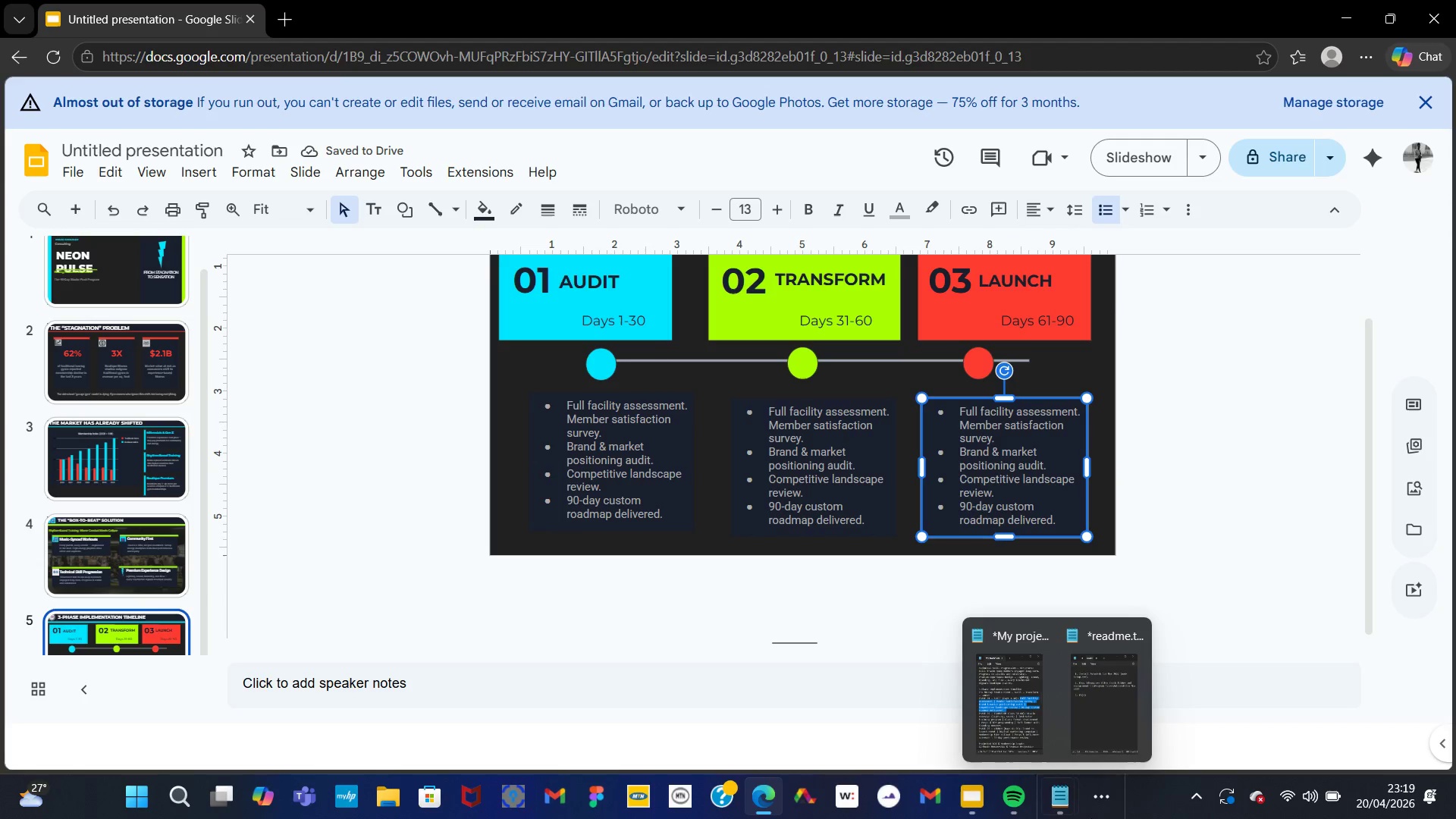 
left_click([1028, 733])
 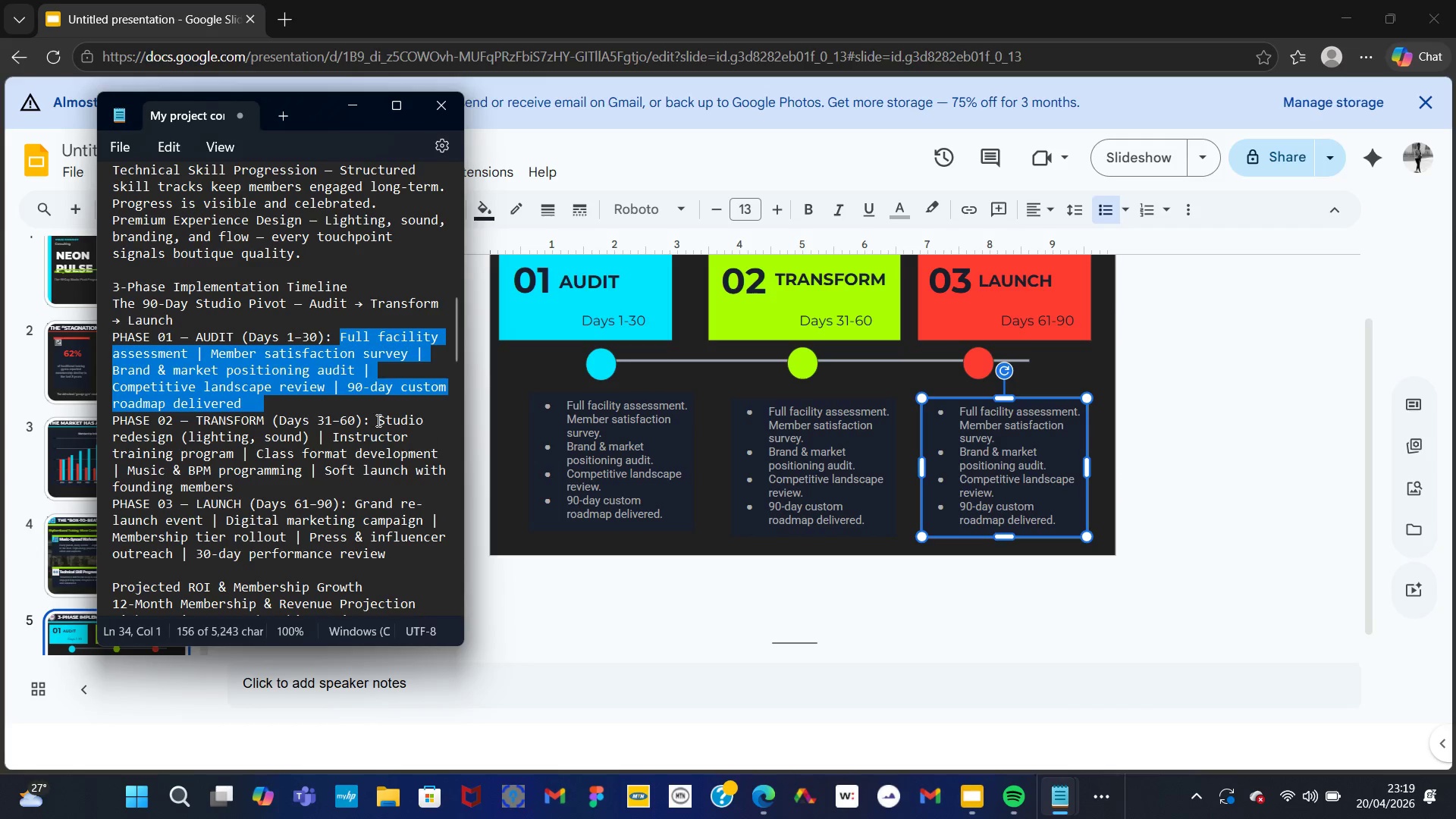 
left_click_drag(start_coordinate=[375, 417], to_coordinate=[414, 485])
 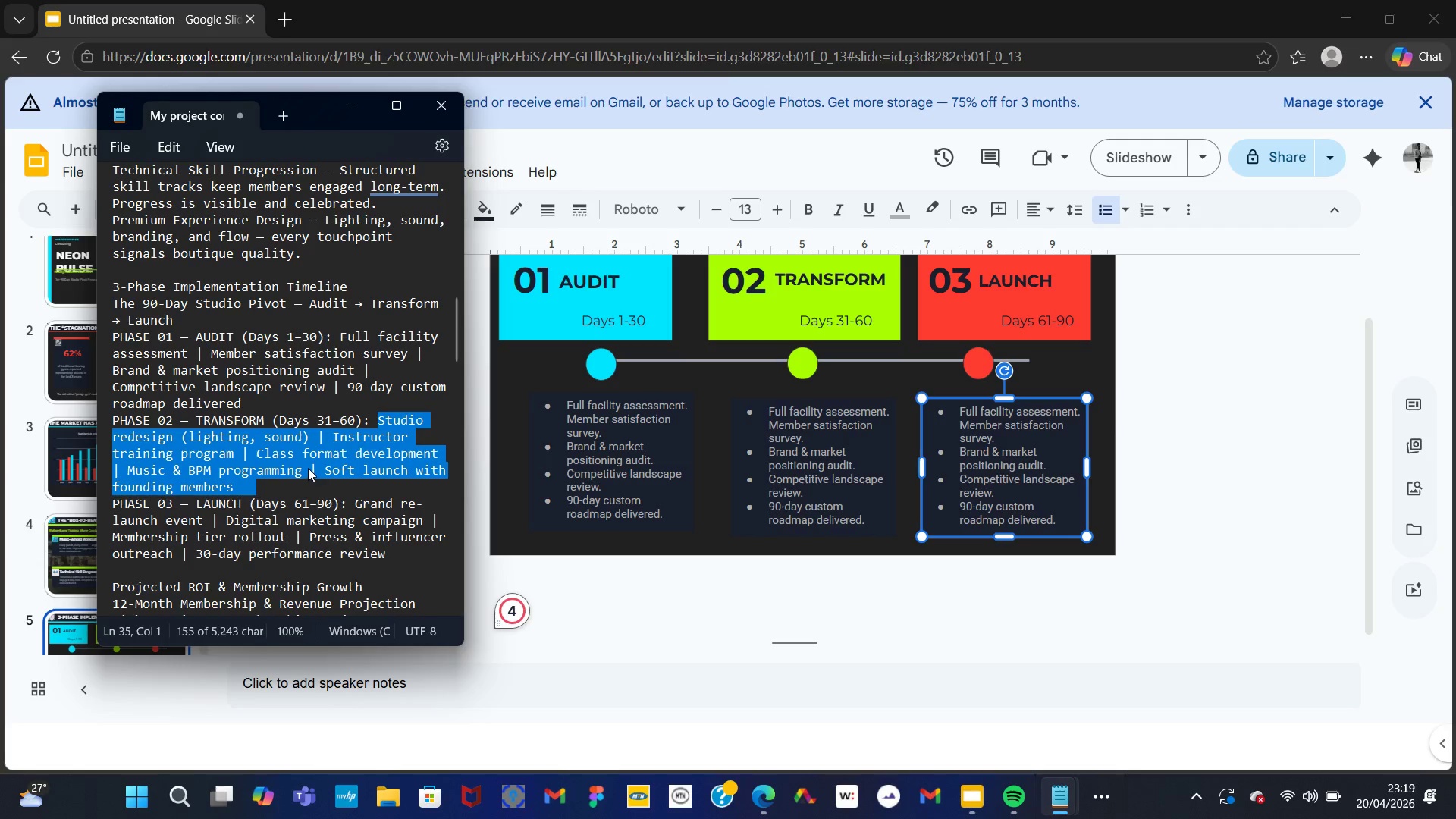 
right_click([308, 468])
 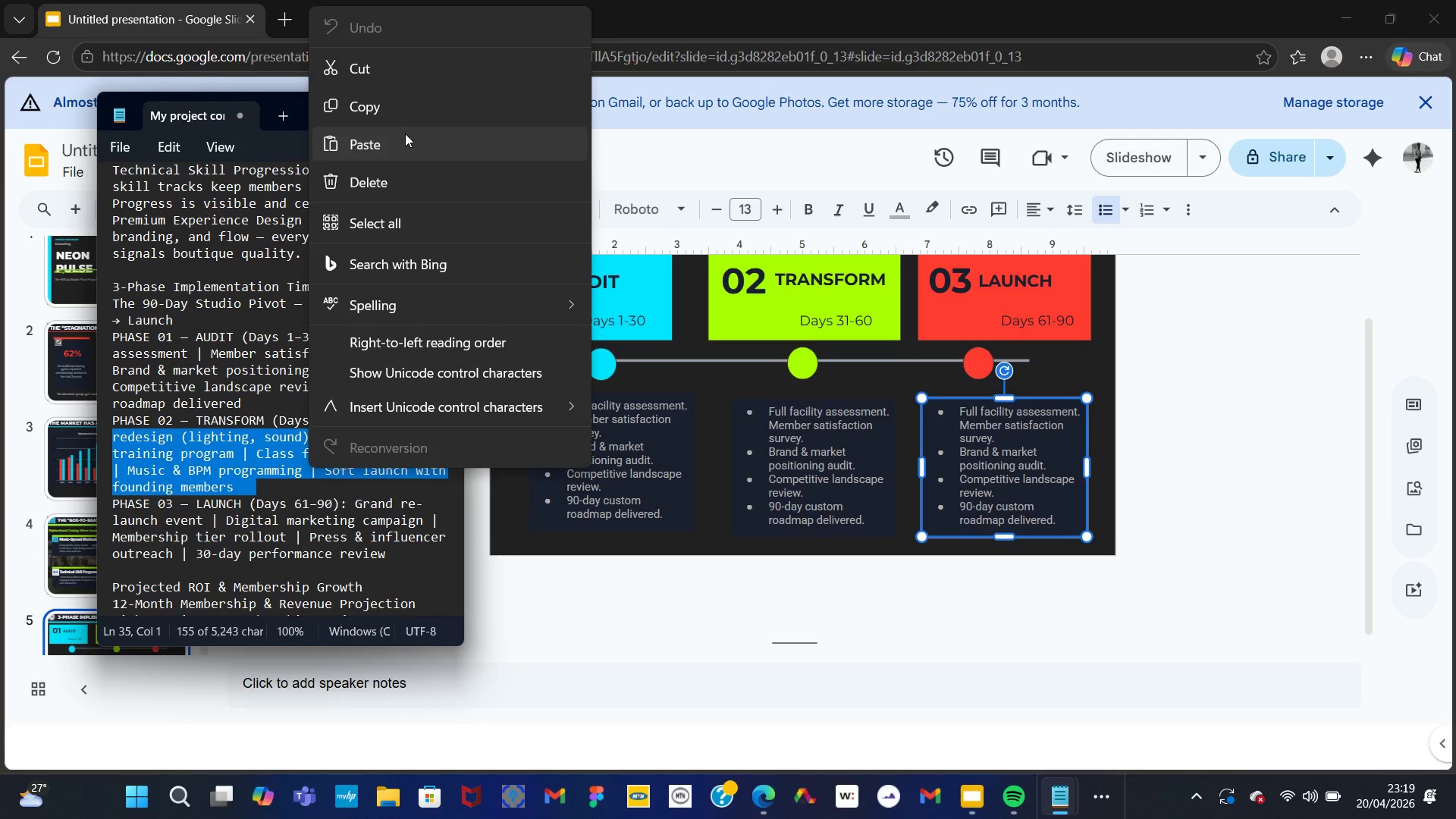 
left_click([400, 115])
 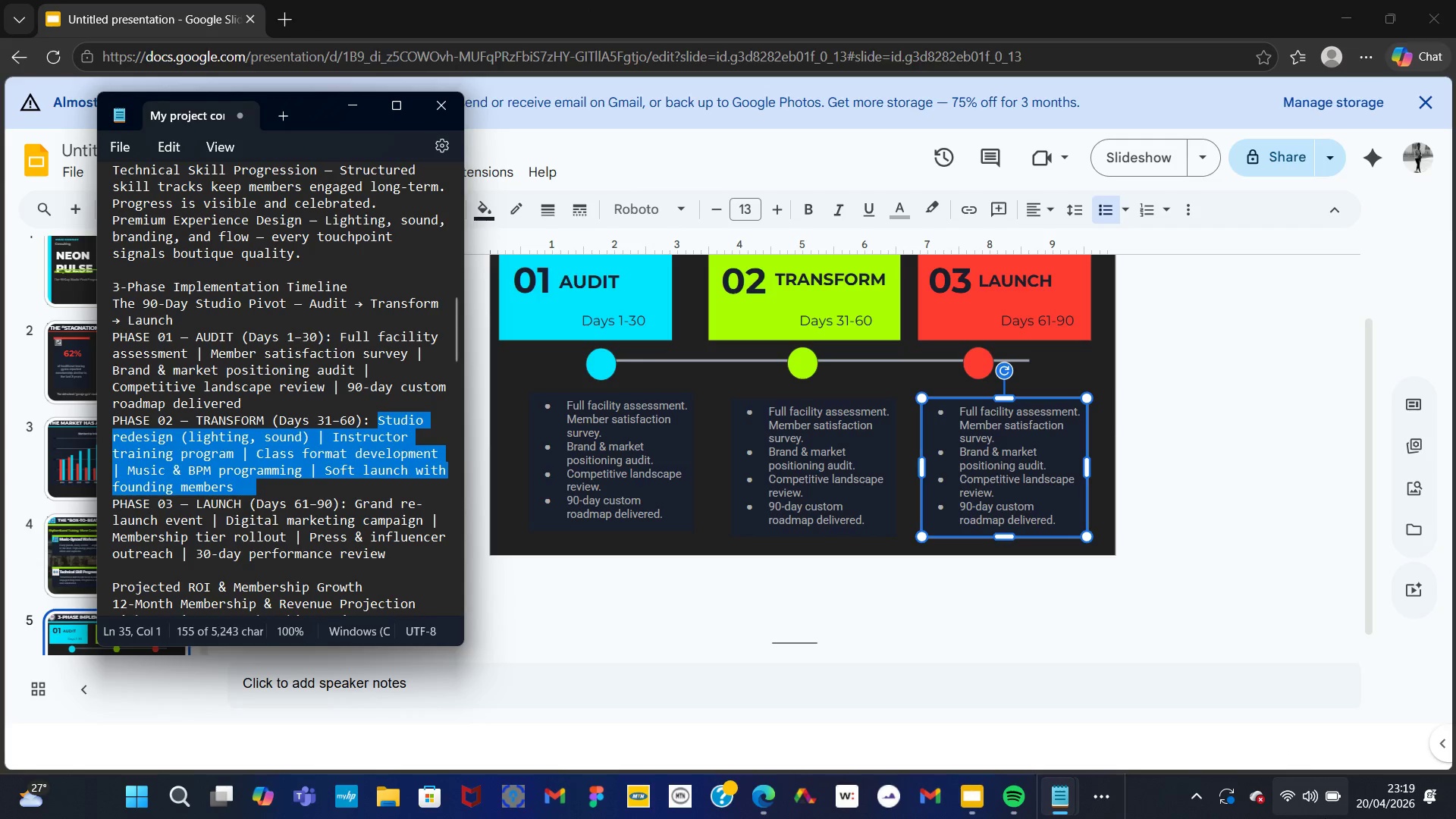 
left_click([1332, 794])
 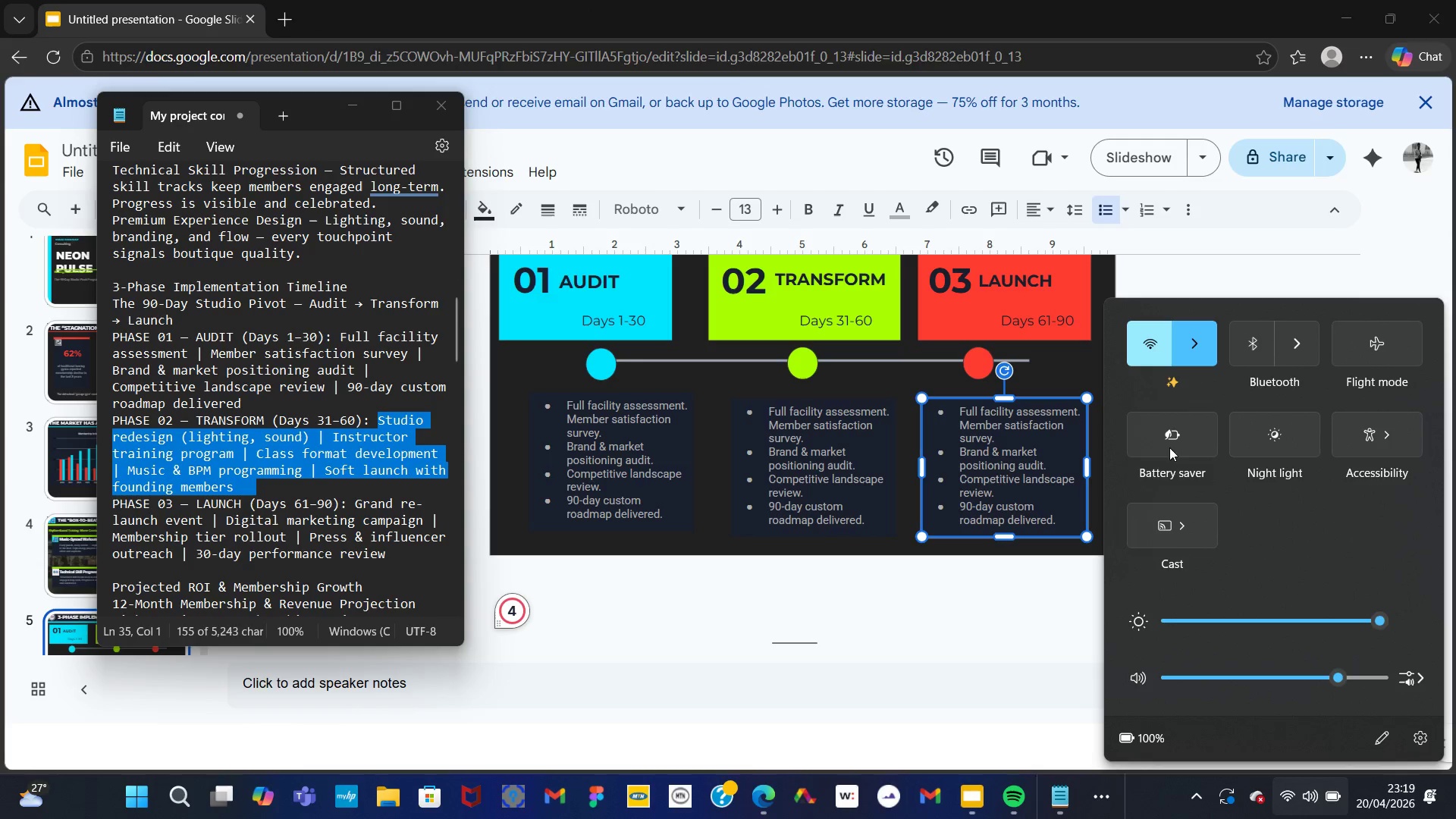 
left_click([1152, 450])
 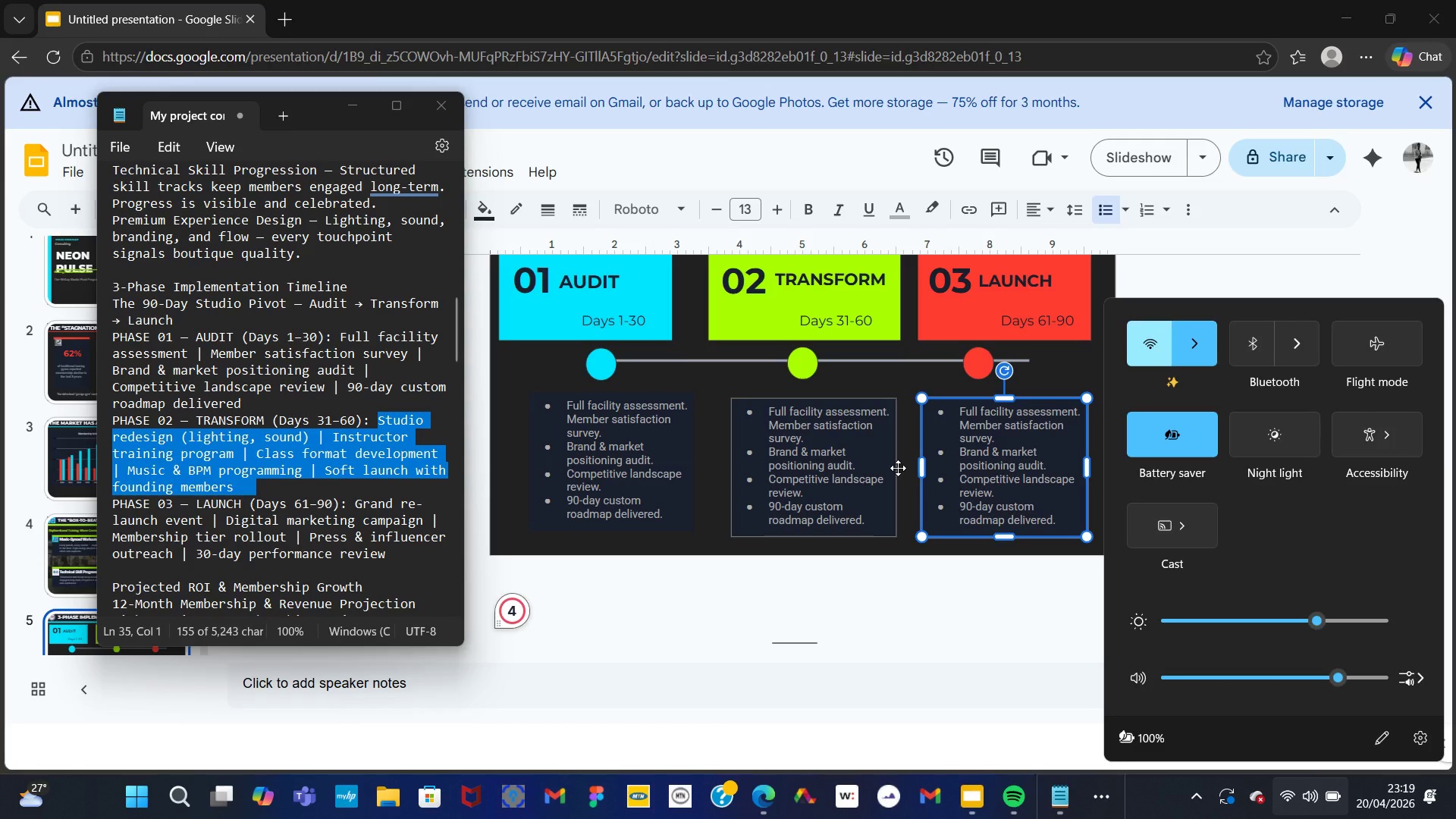 
left_click([900, 477])
 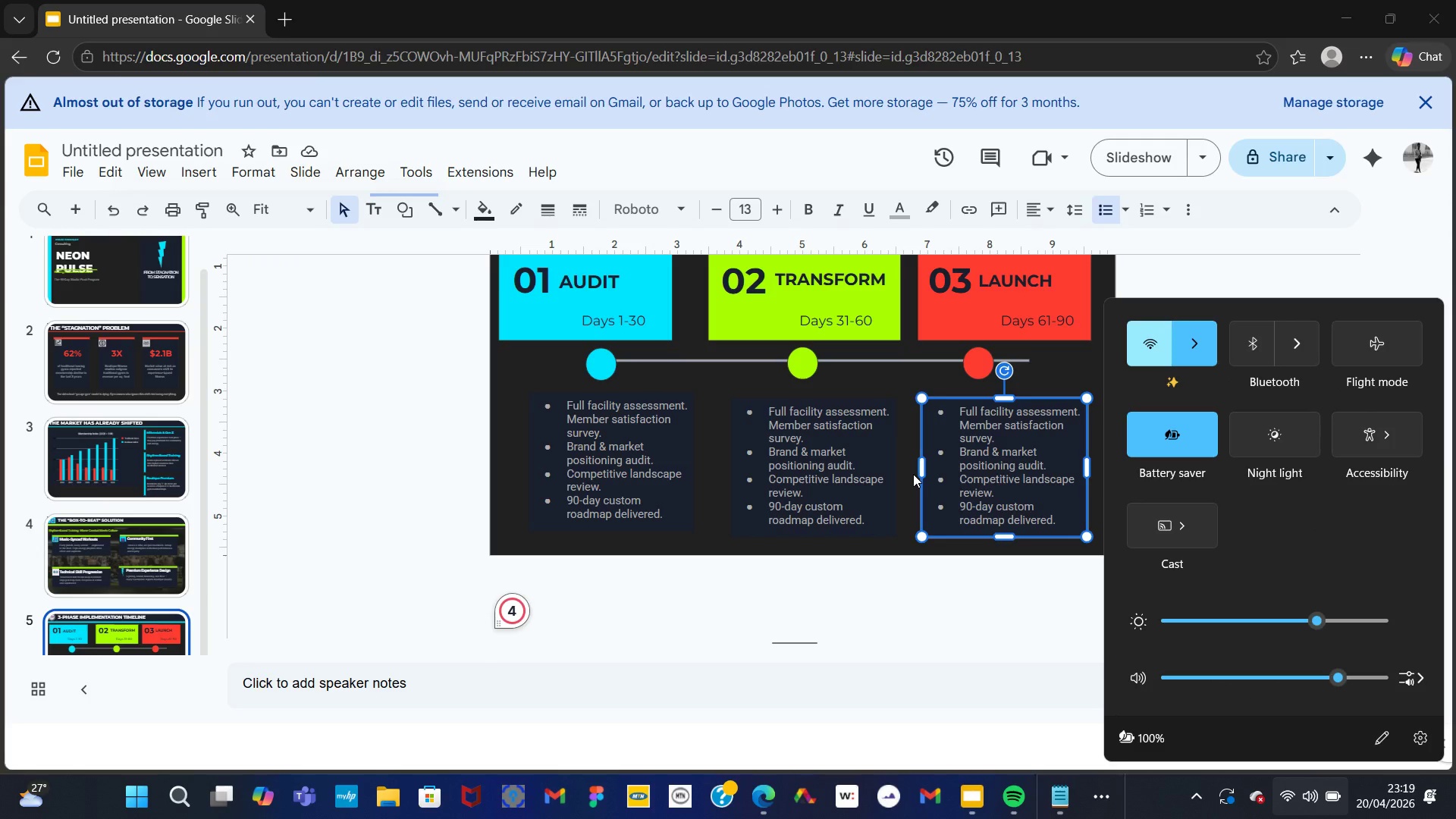 
double_click([772, 419])
 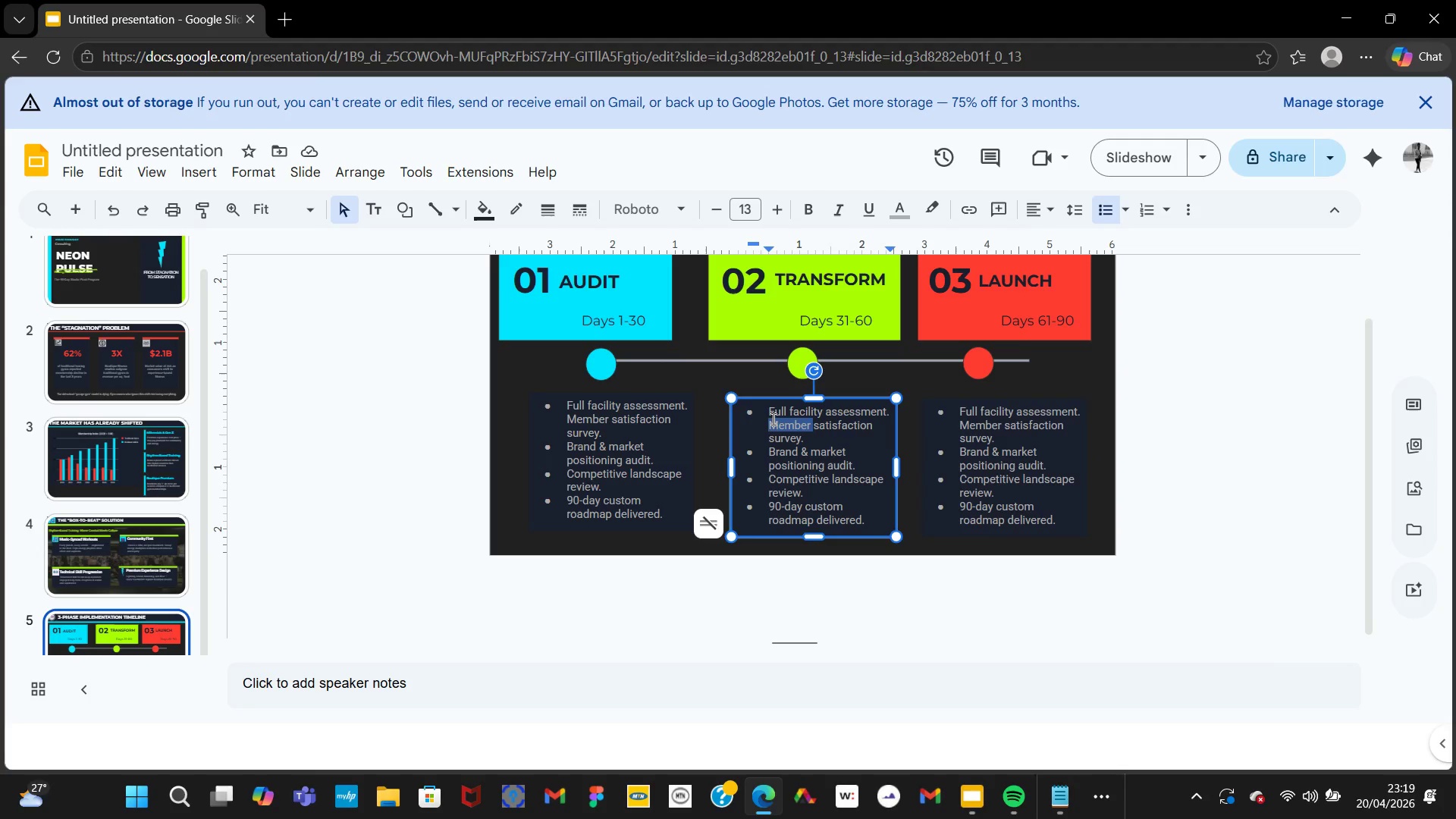 
key(Control+V)
 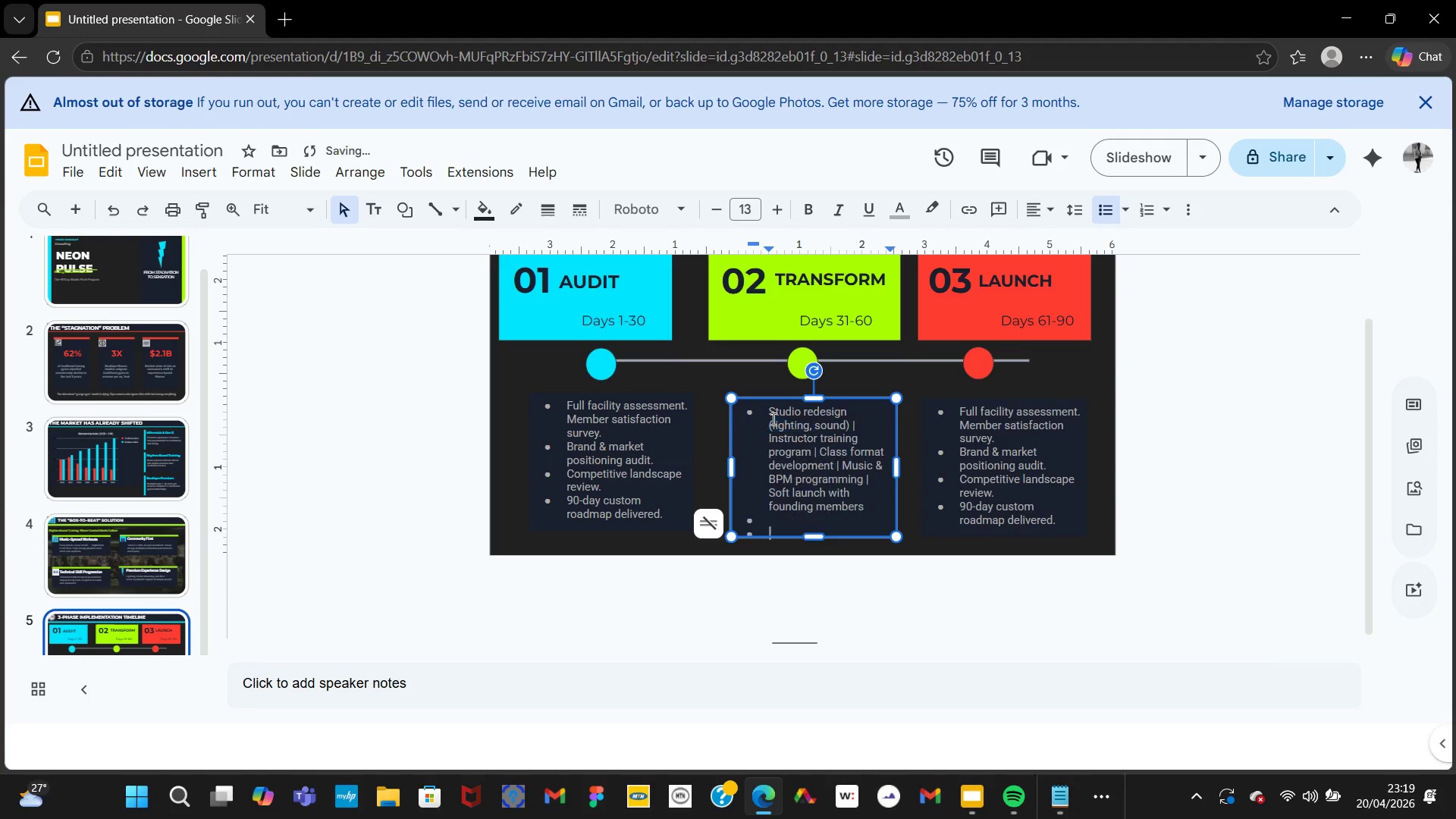 
key(Backspace)
 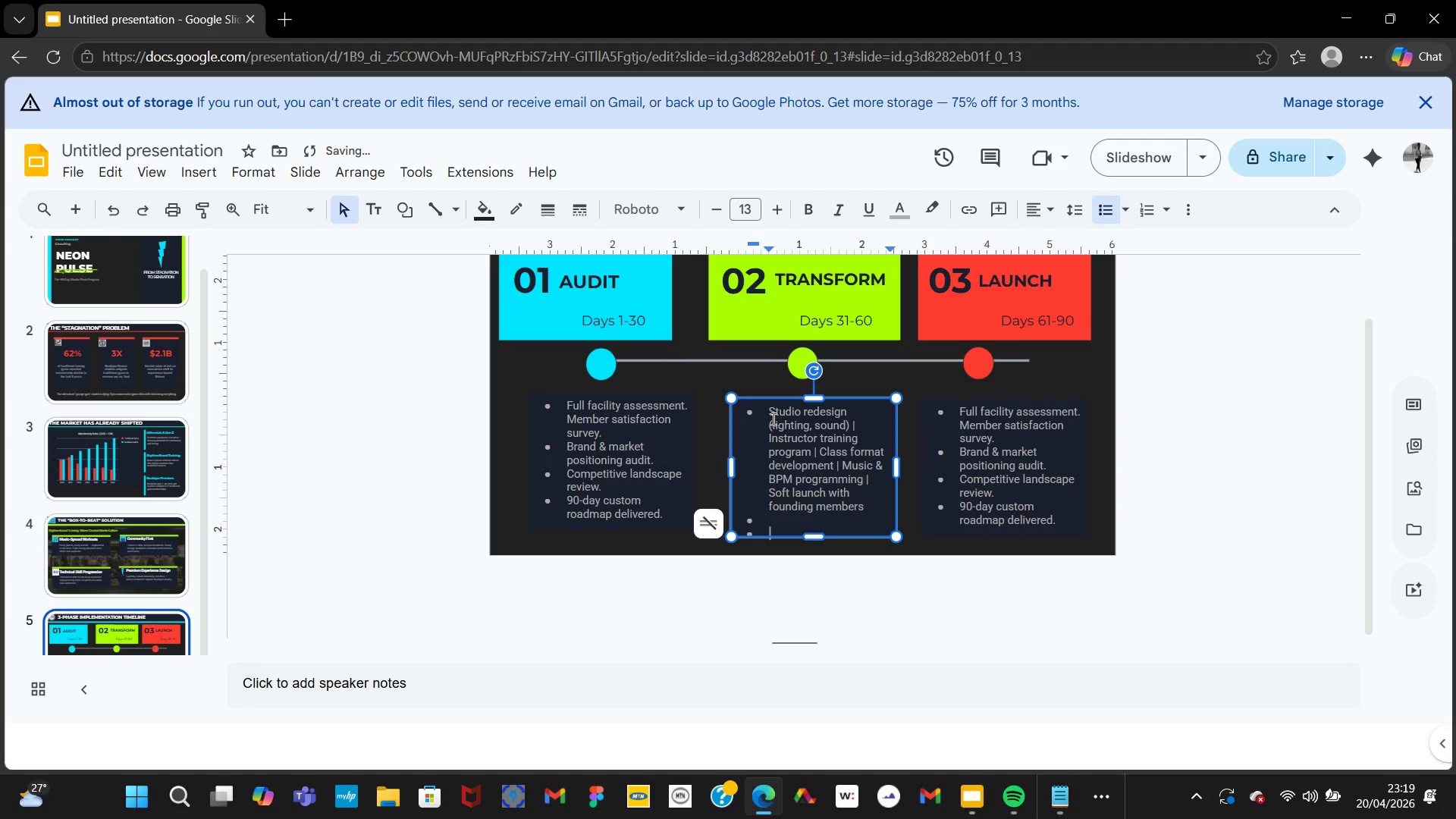 
key(Backspace)
 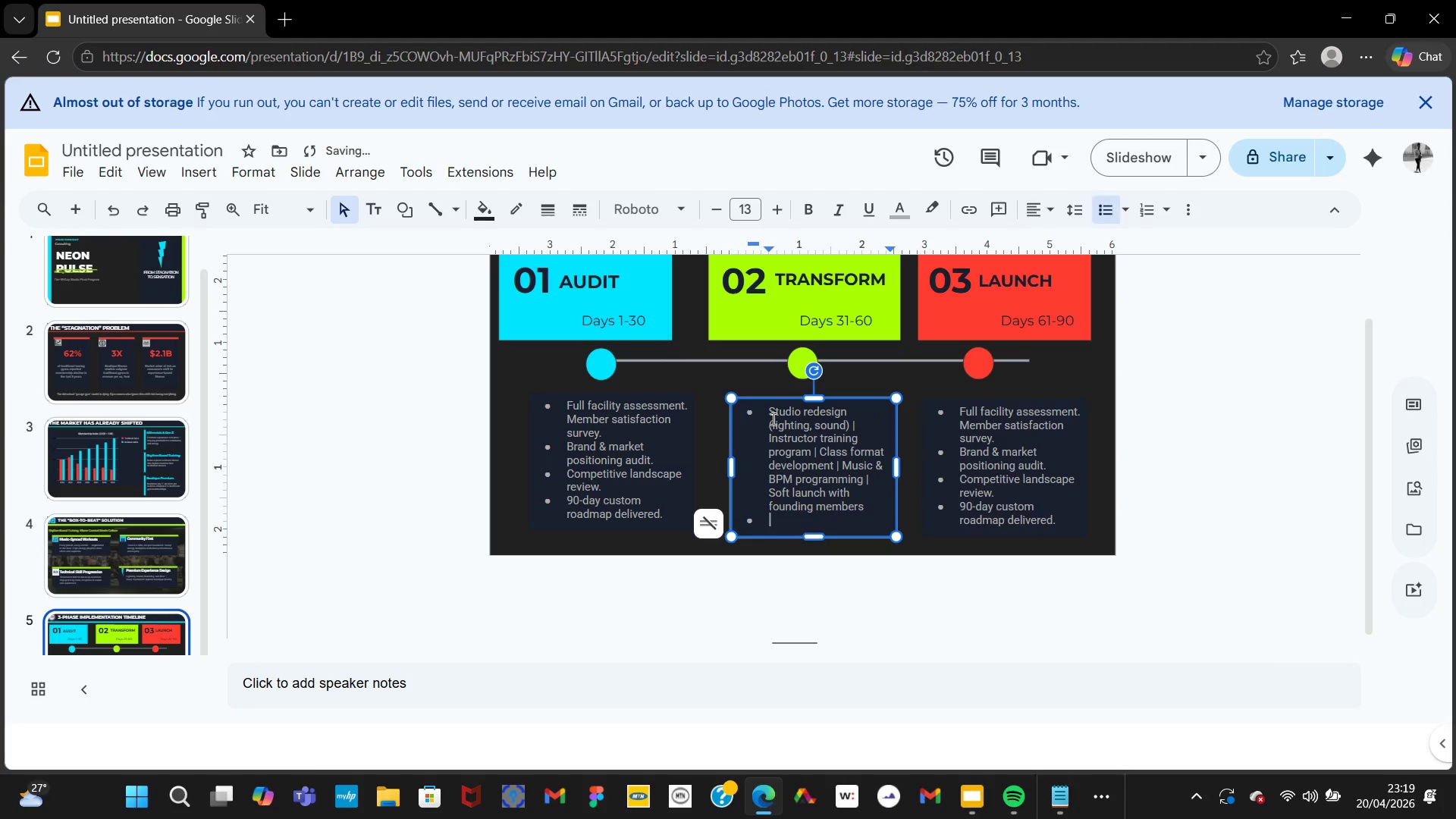 
key(Backspace)
 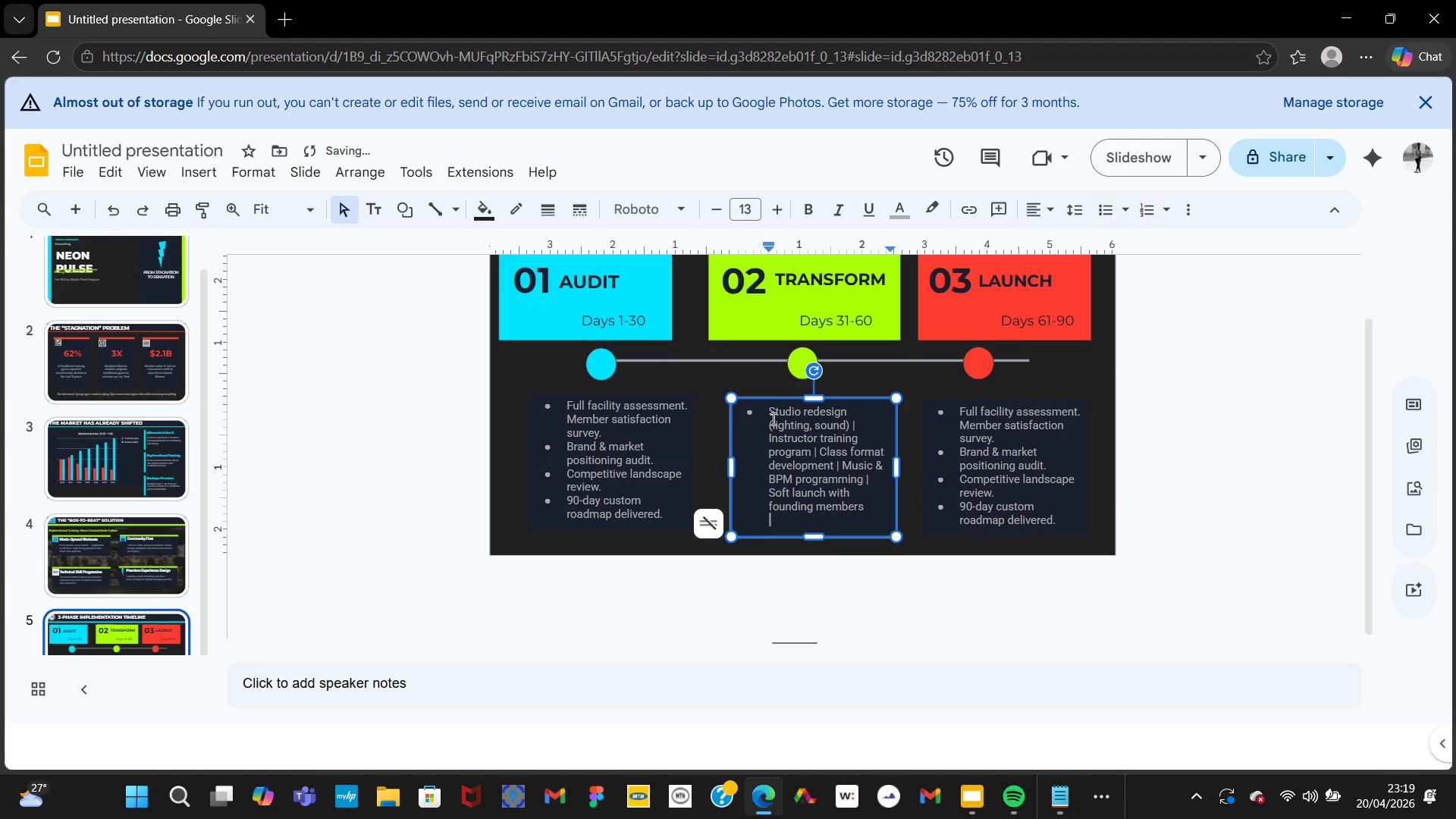 
key(Backspace)
 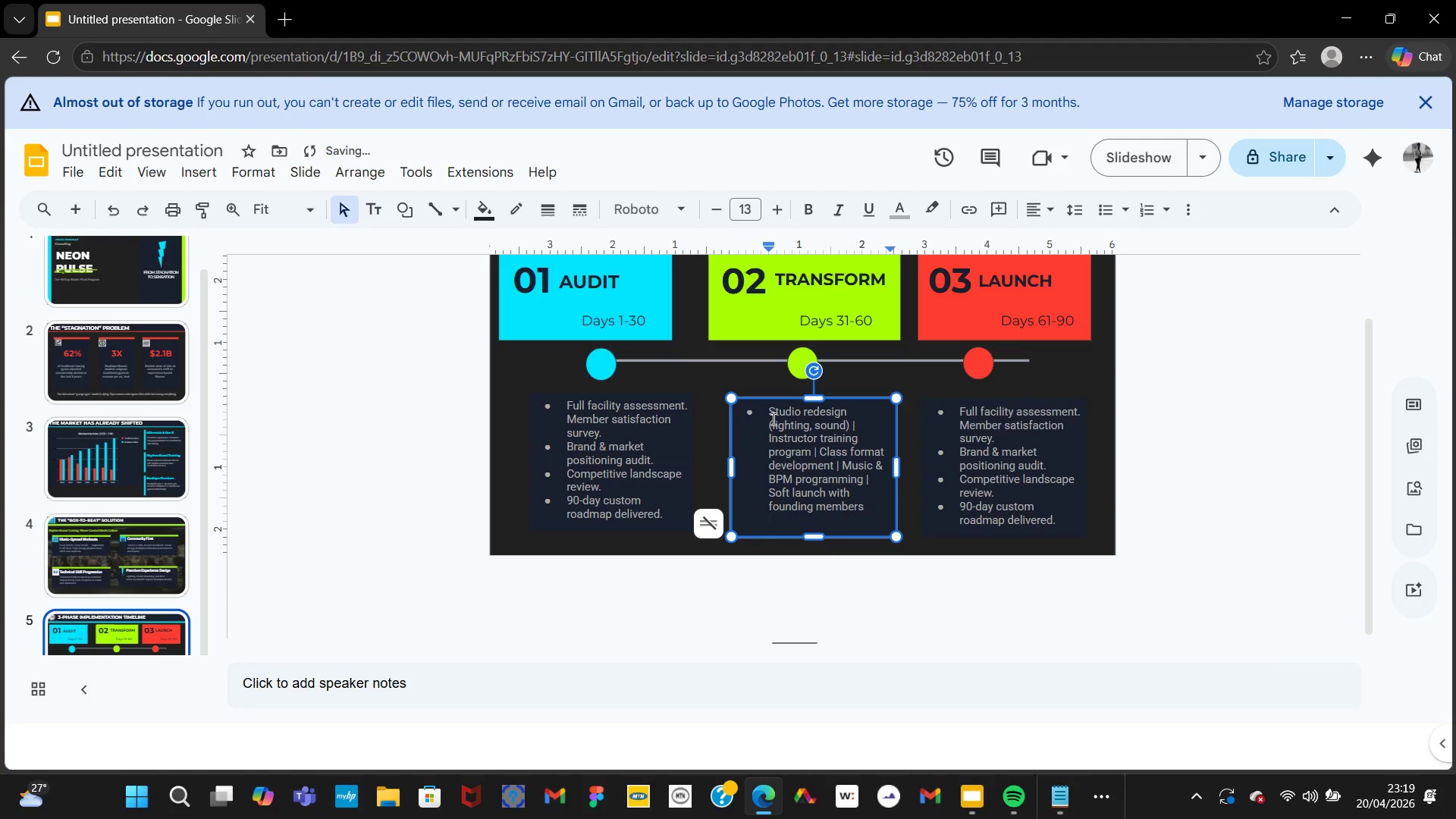 
key(Backspace)
 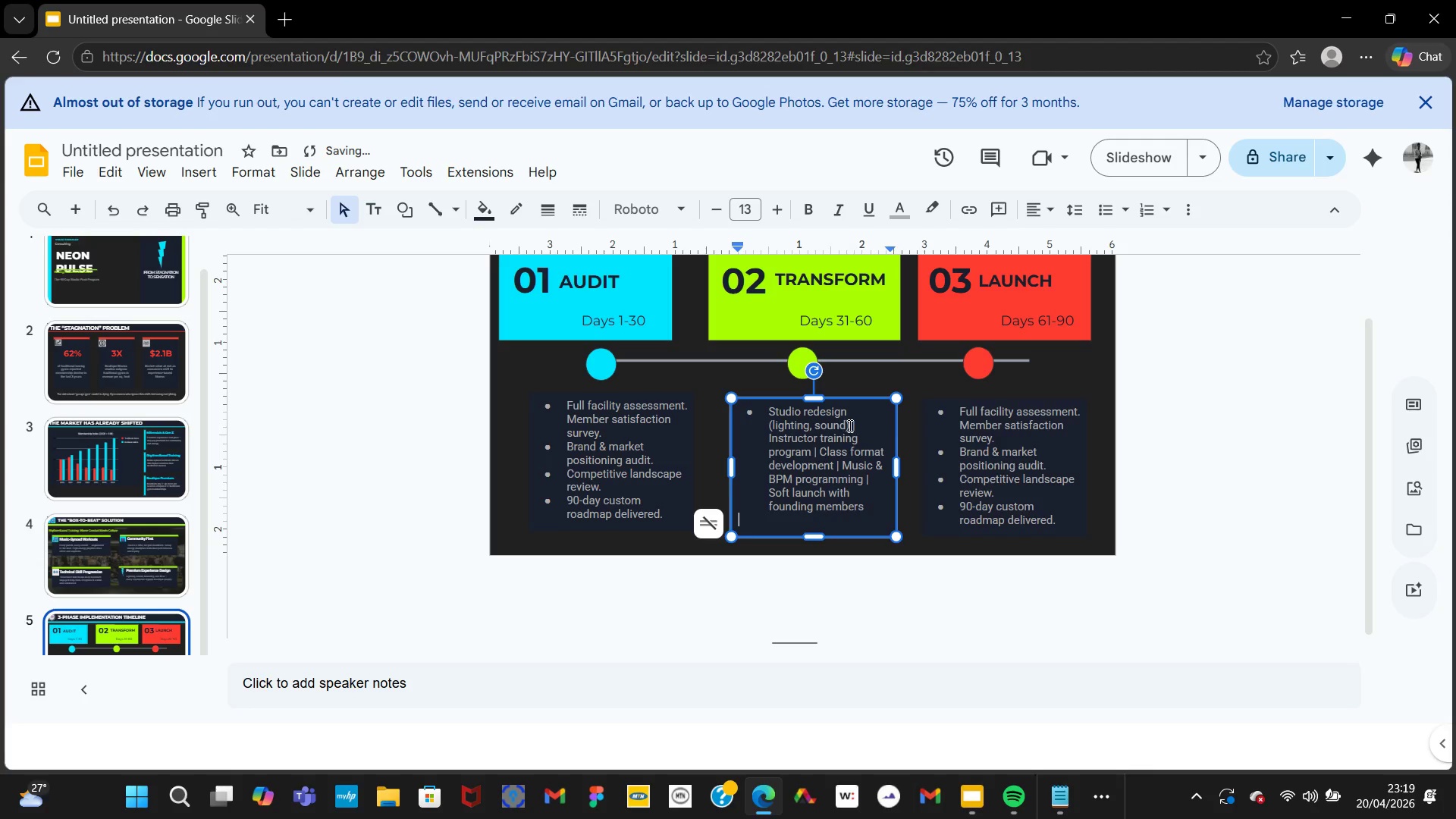 
left_click([857, 425])
 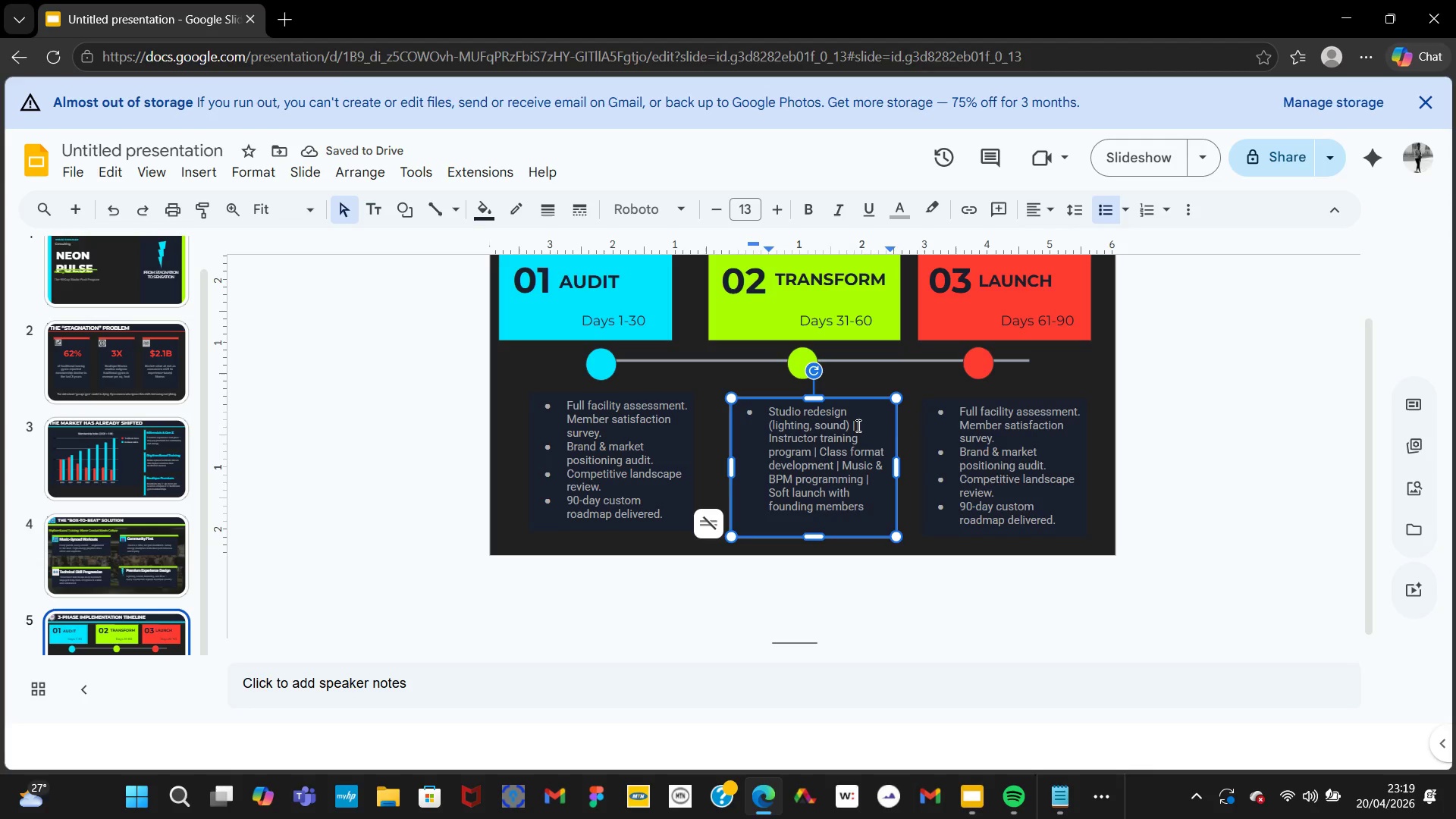 
key(Backspace)
 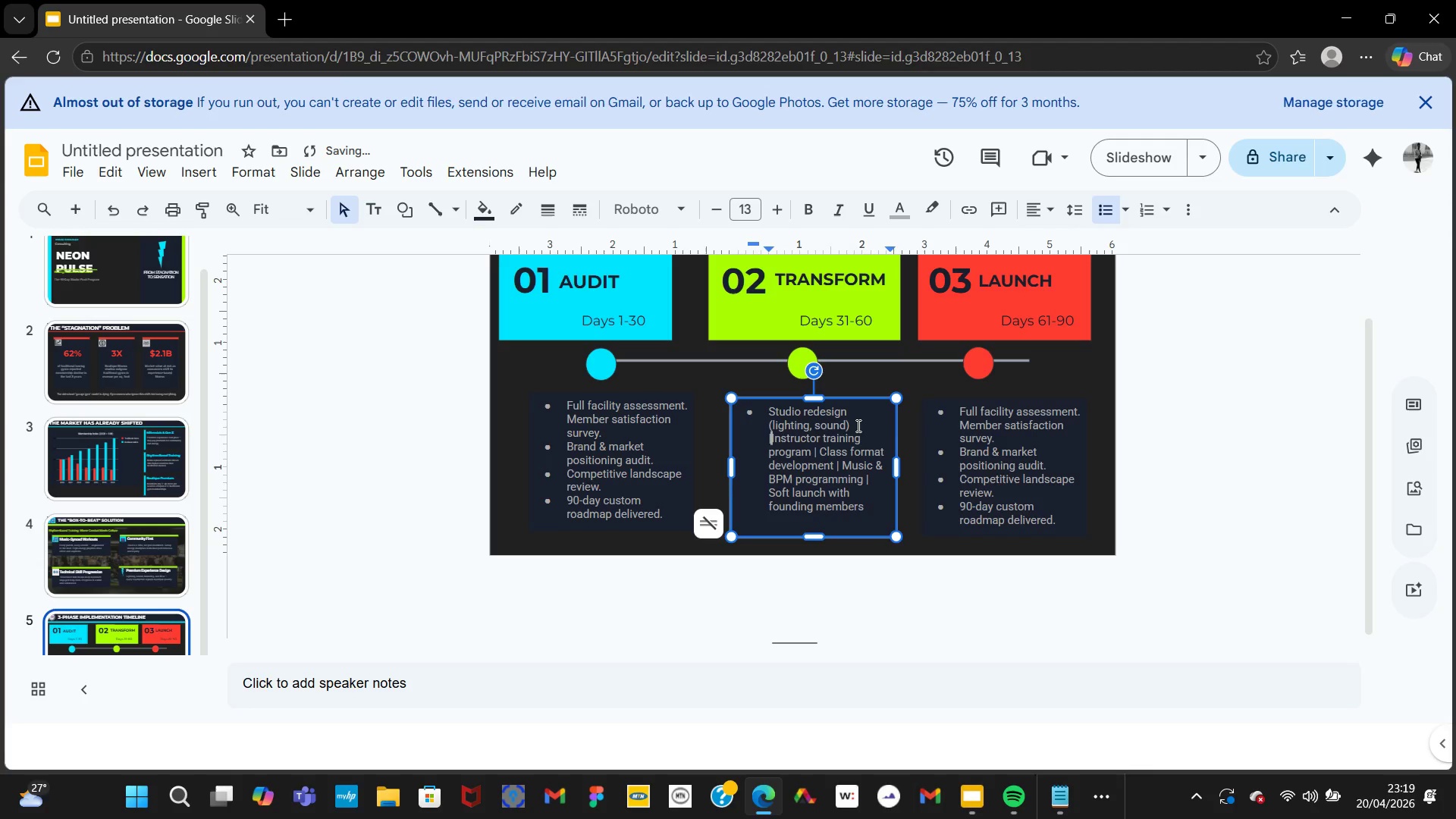 
key(Backspace)
 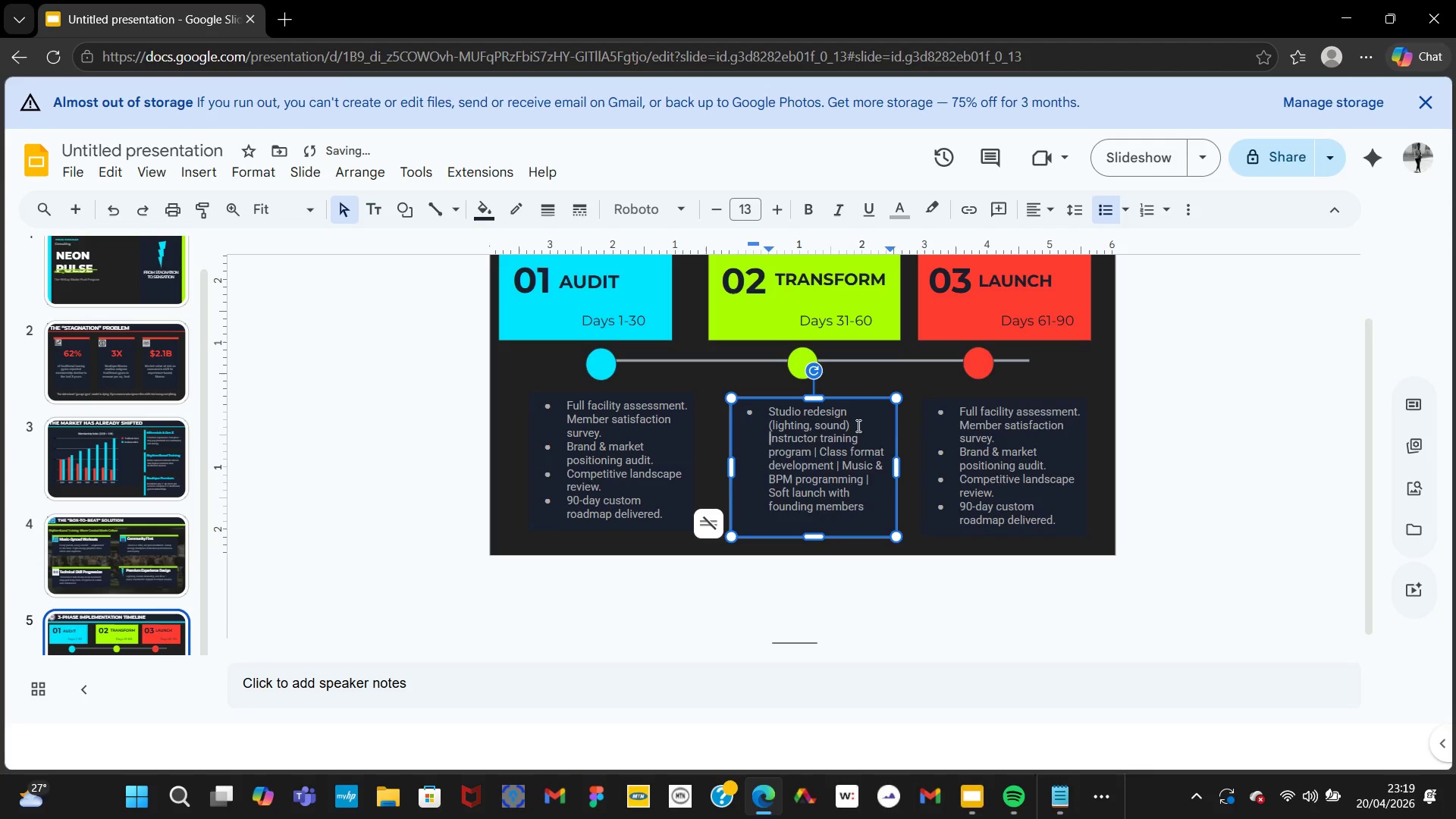 
key(Backspace)
 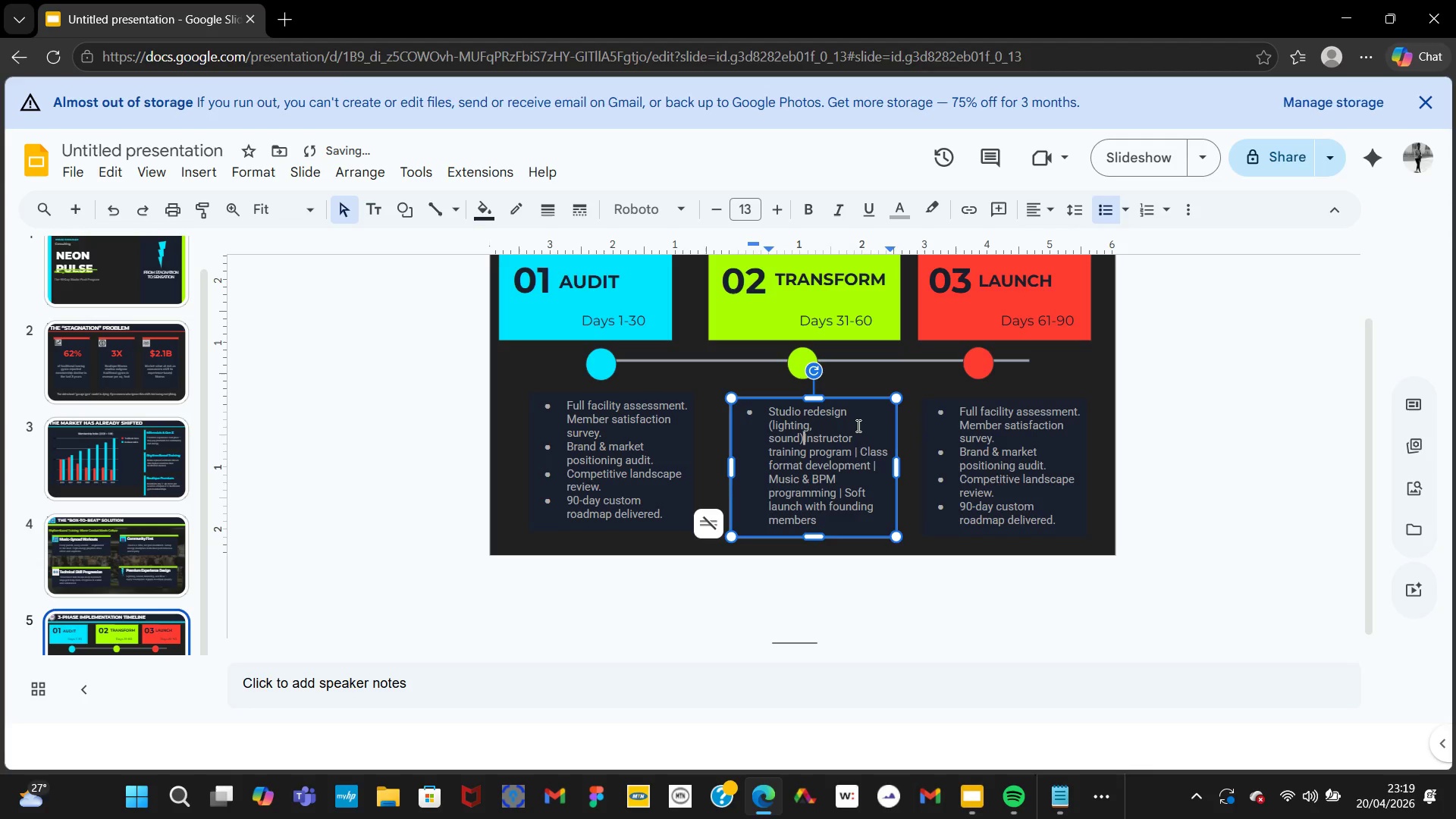 
key(Period)
 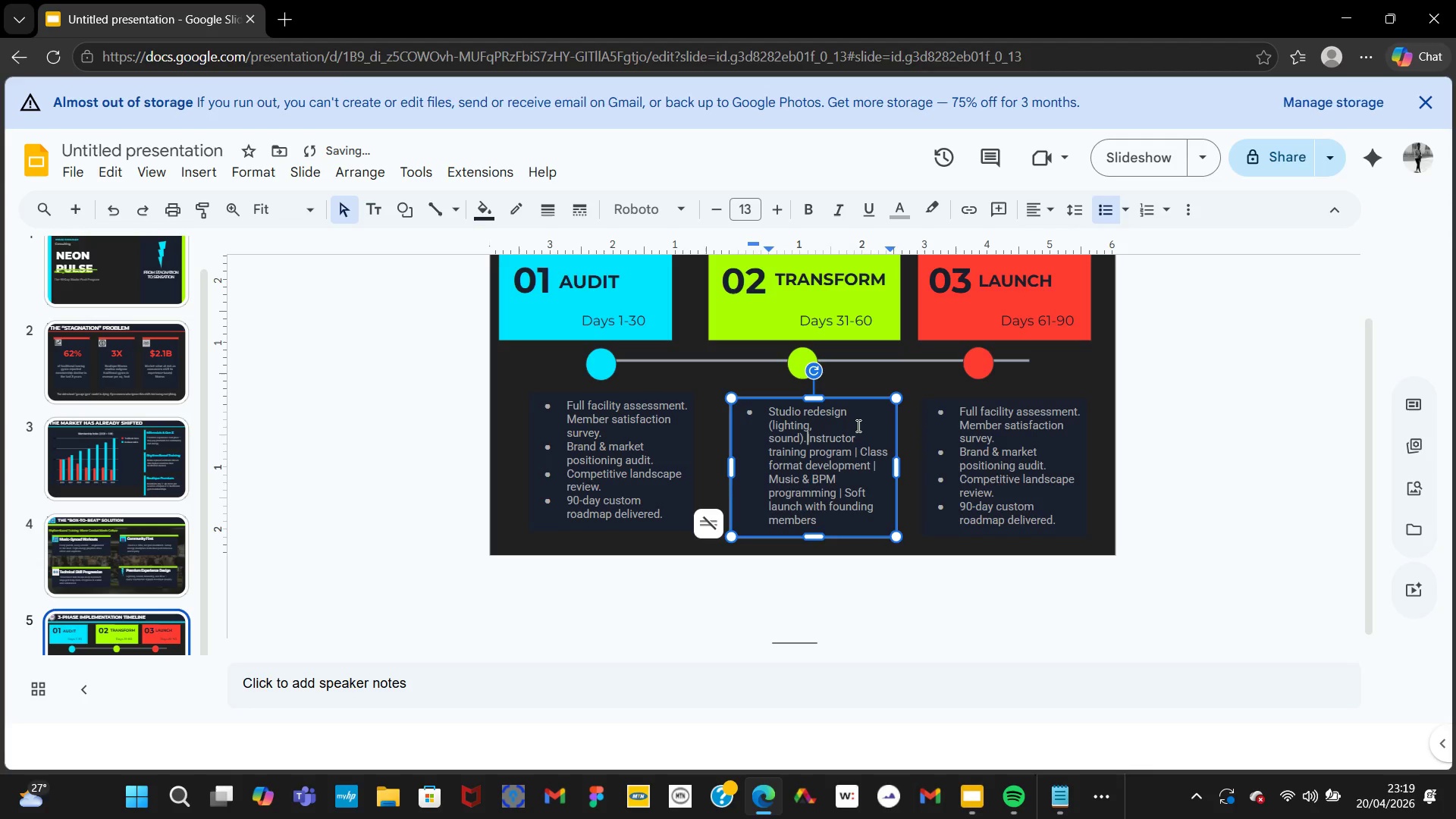 
key(NumpadEnter)
 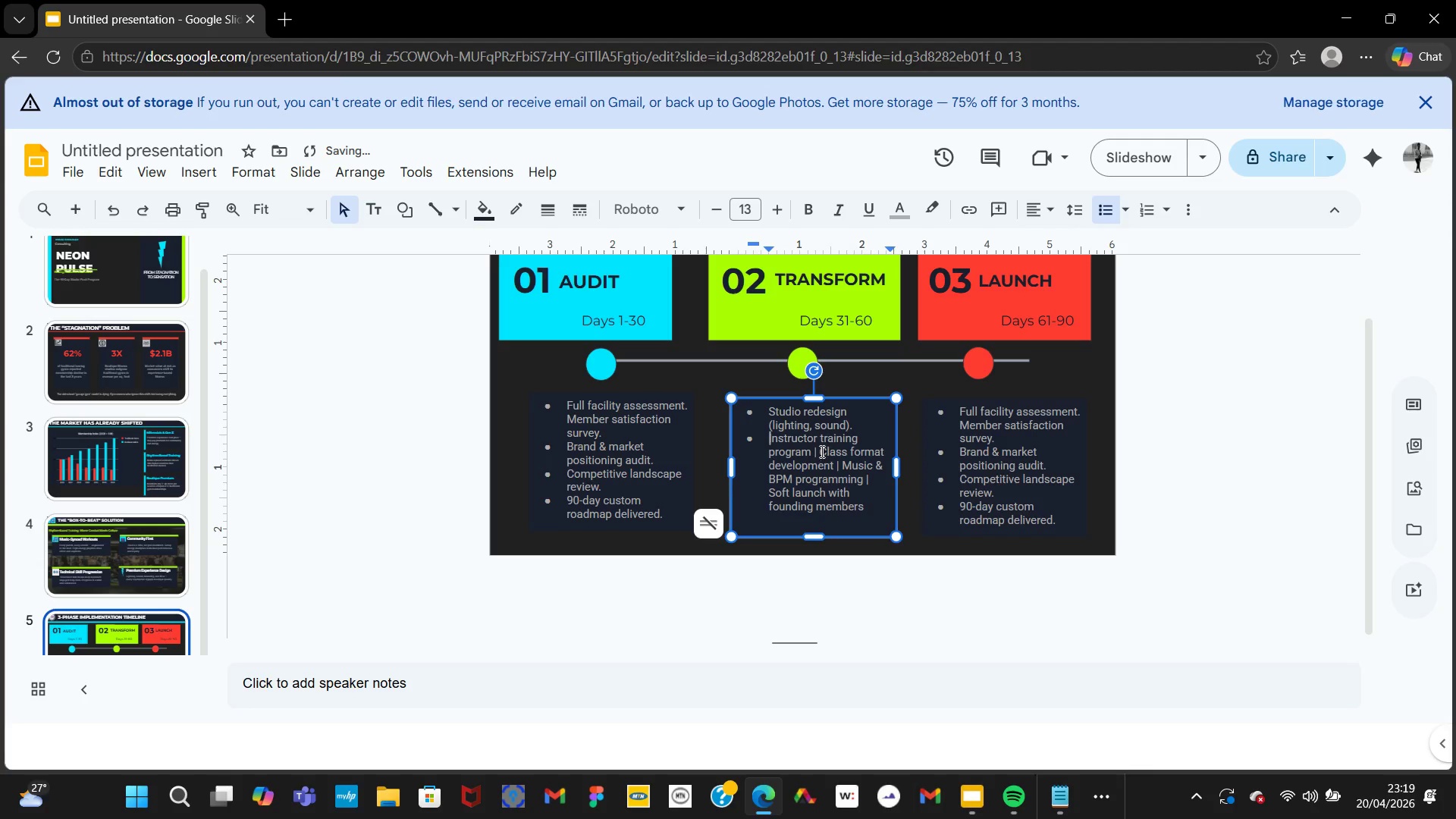 
left_click([817, 451])
 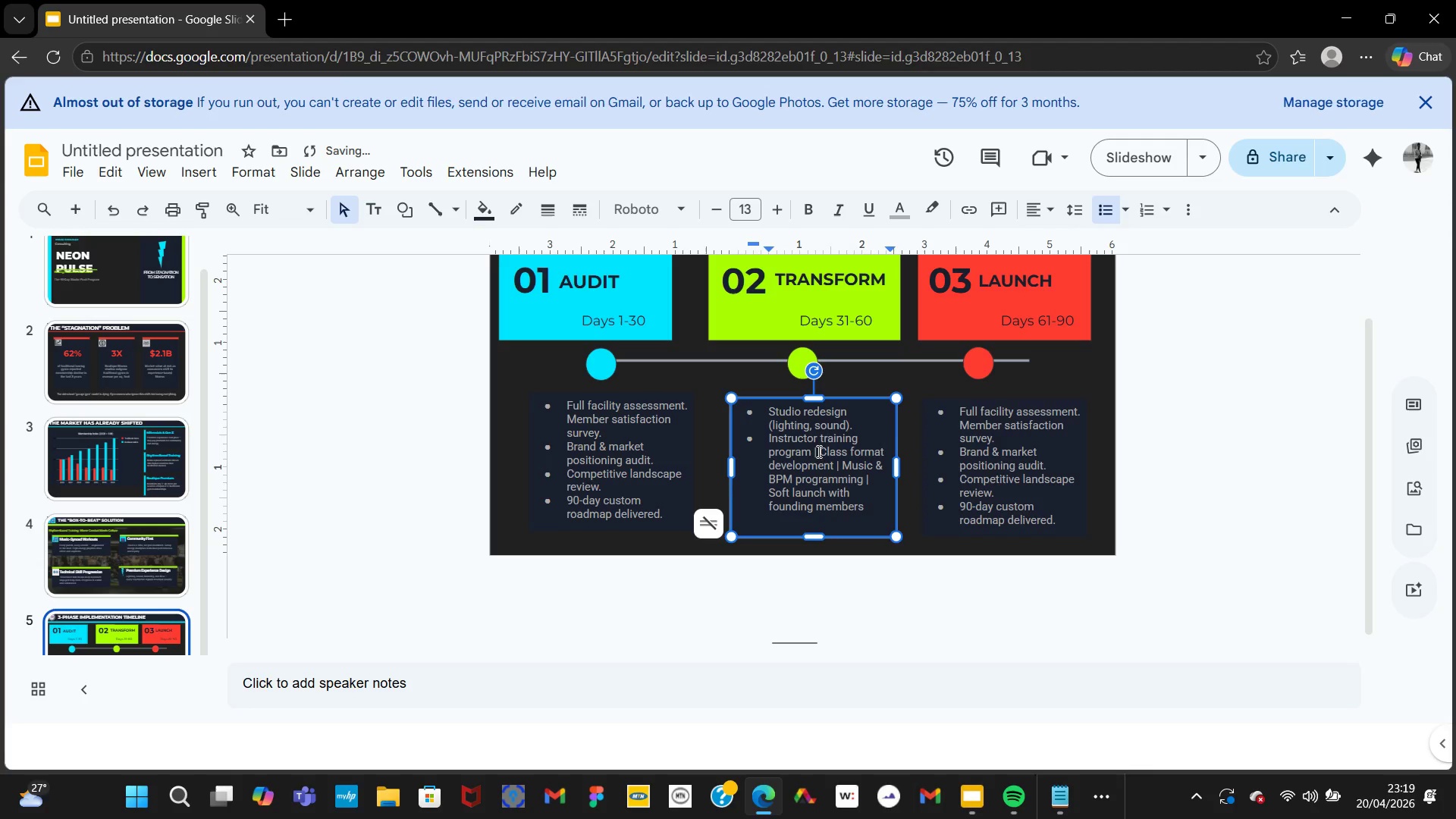 
key(Backspace)
 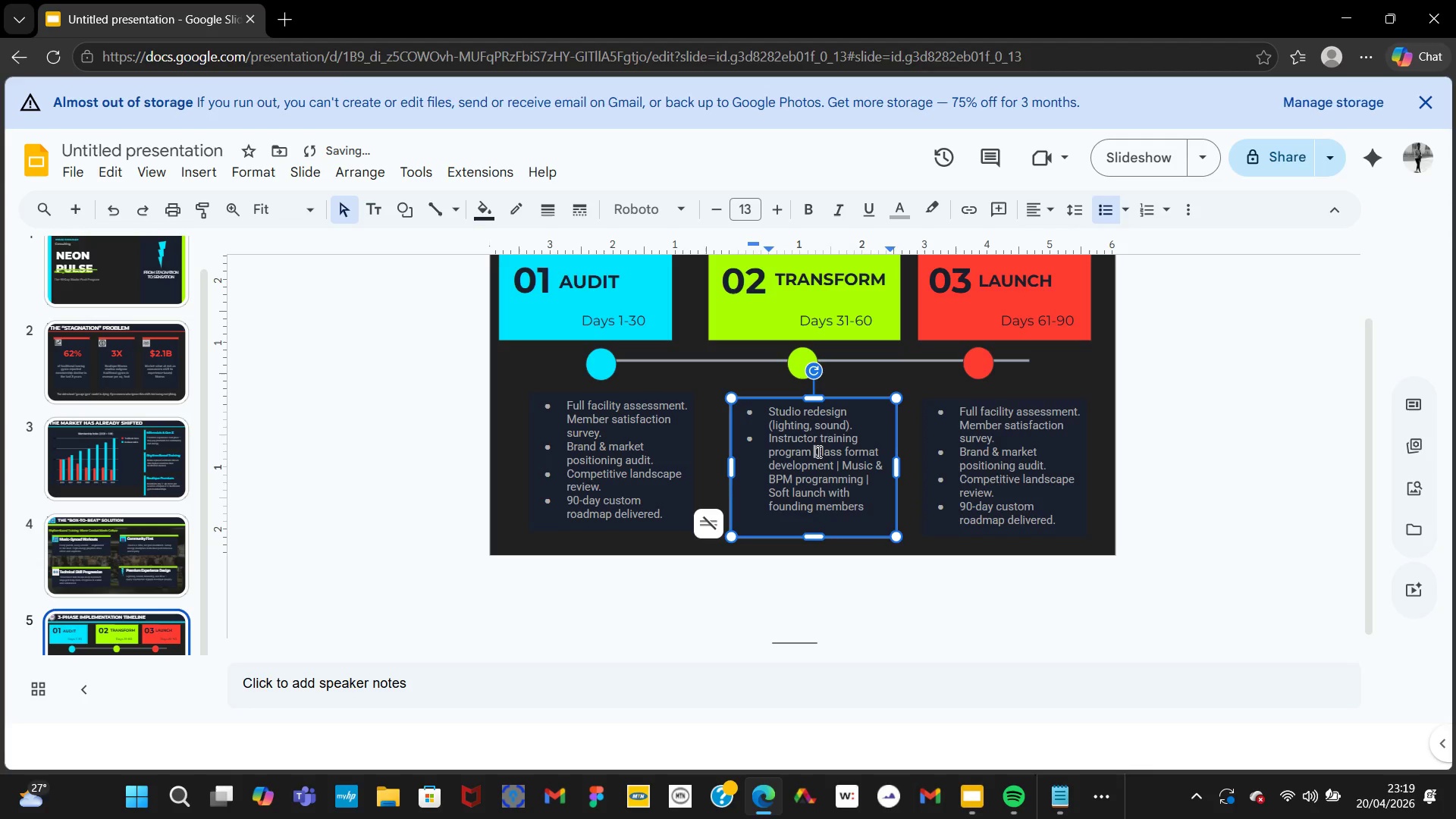 
key(Backspace)
 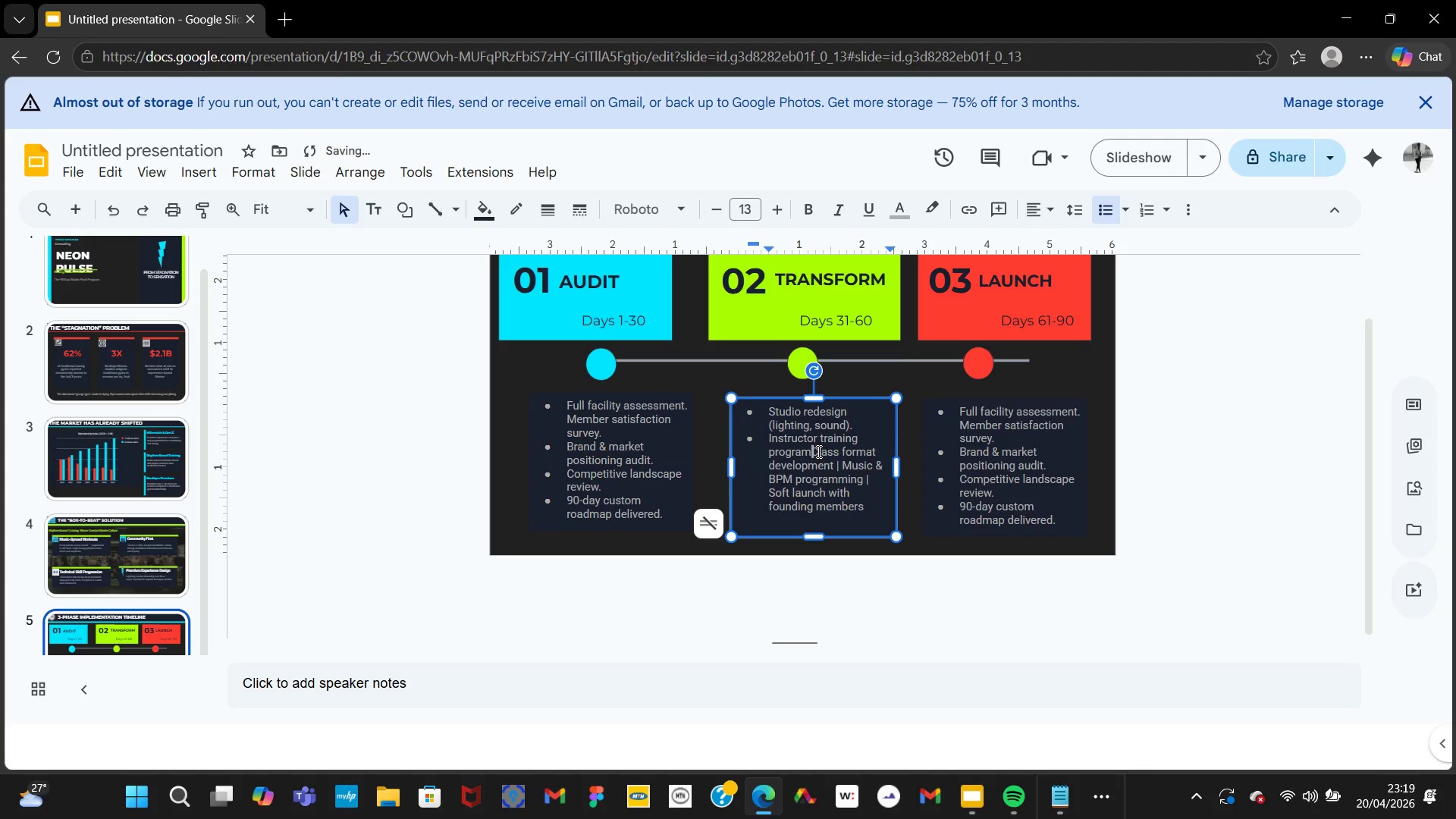 
key(Backspace)
 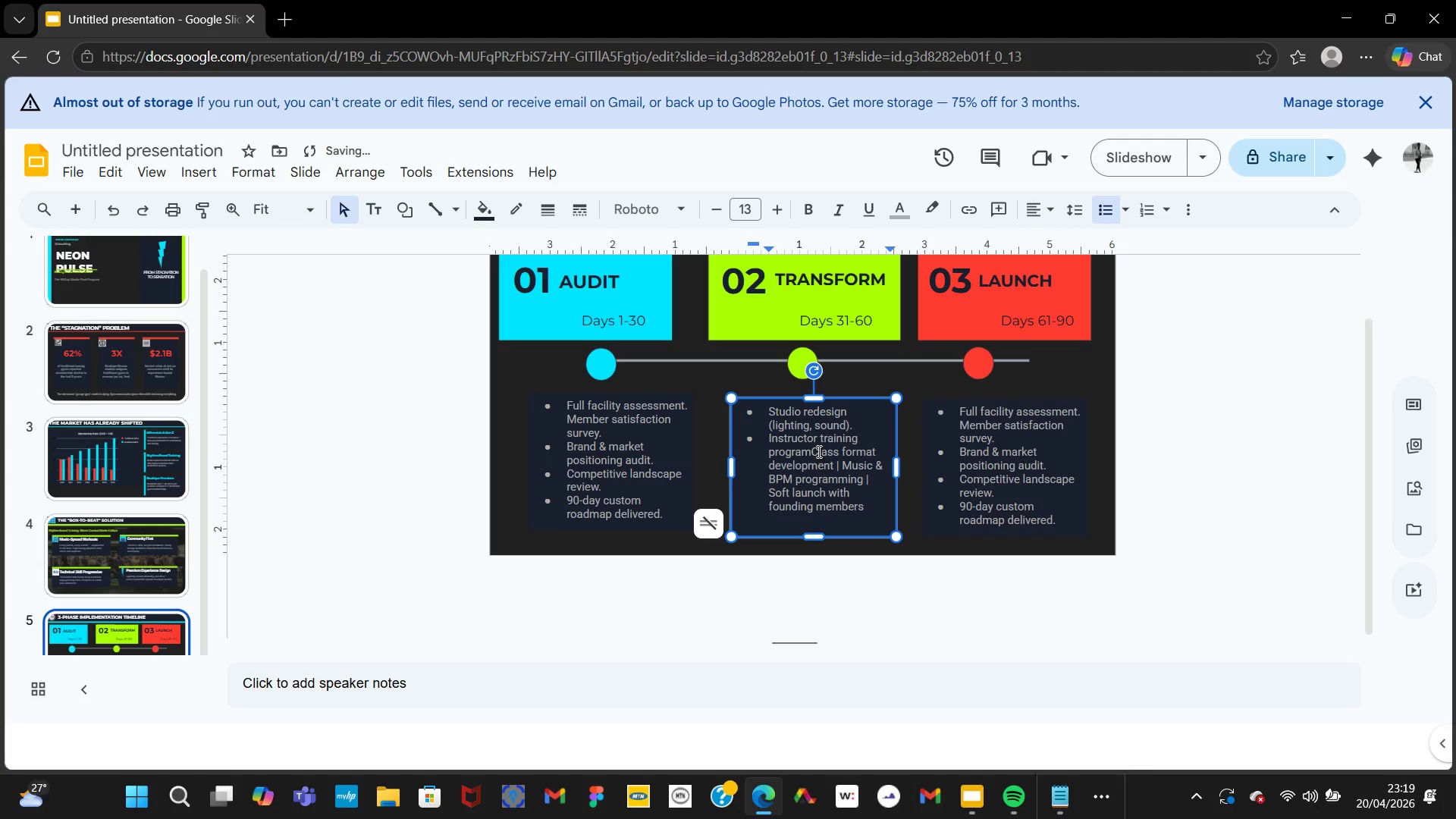 
key(Period)
 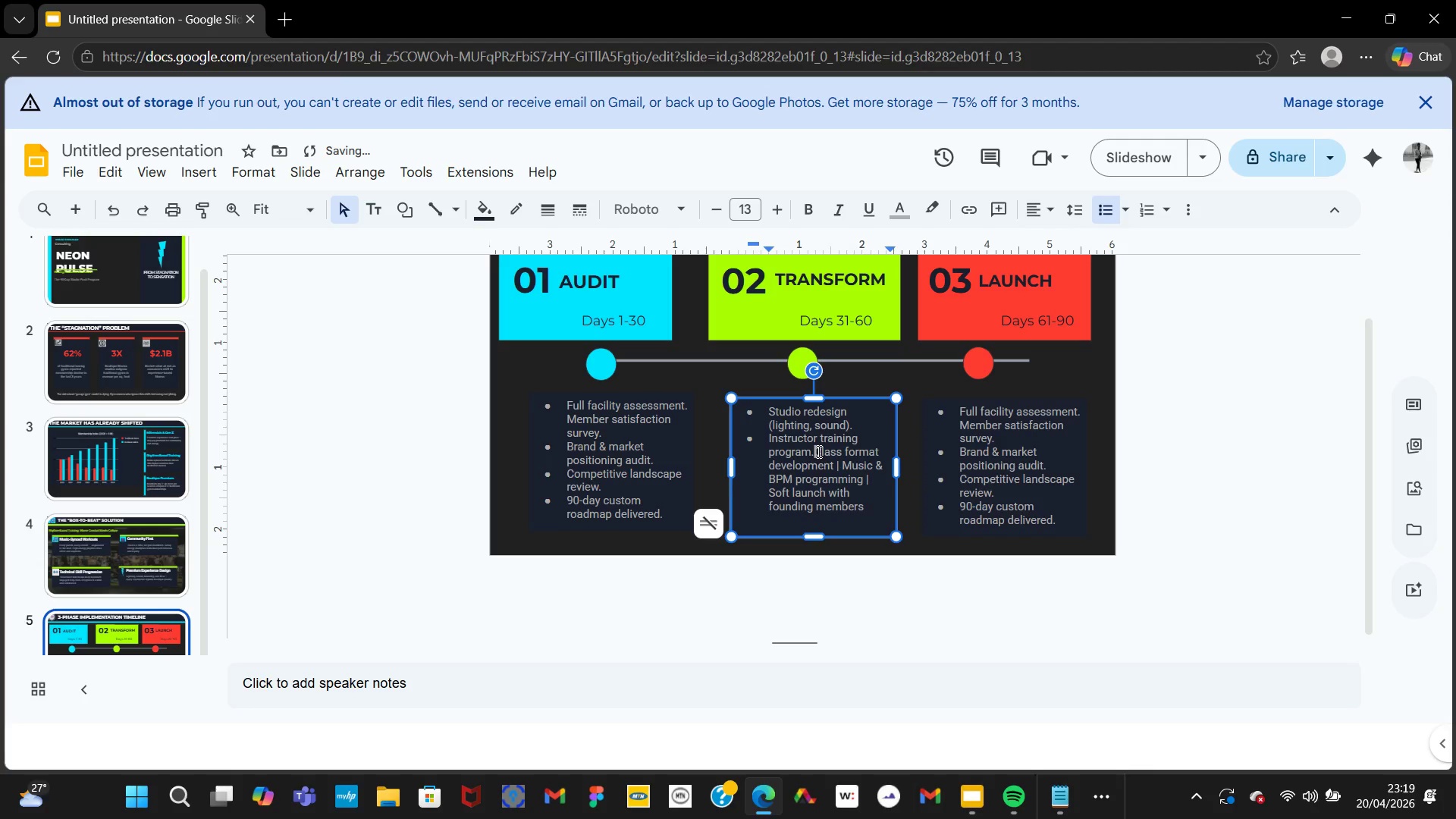 
key(NumpadEnter)
 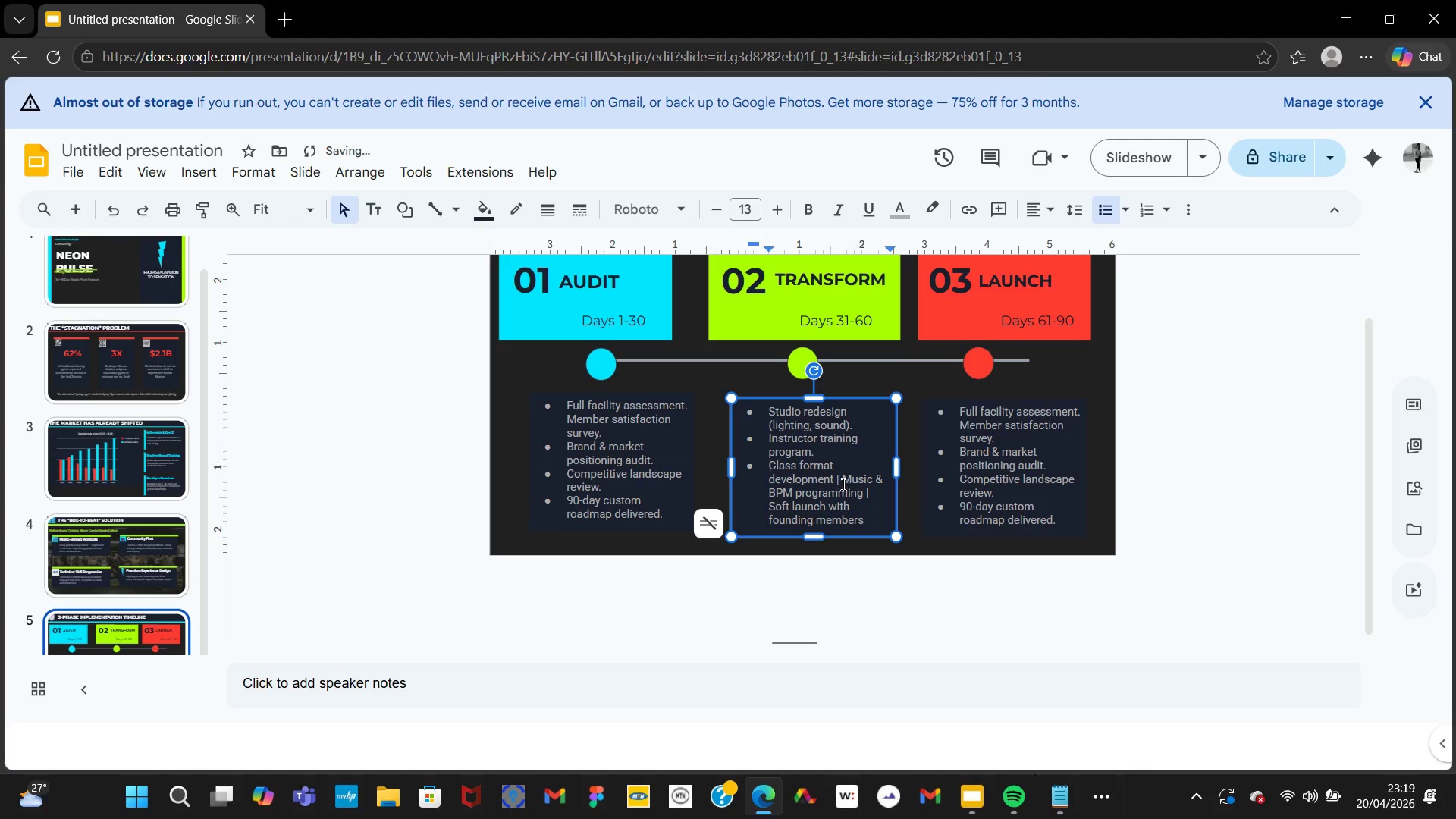 
left_click([838, 482])
 